 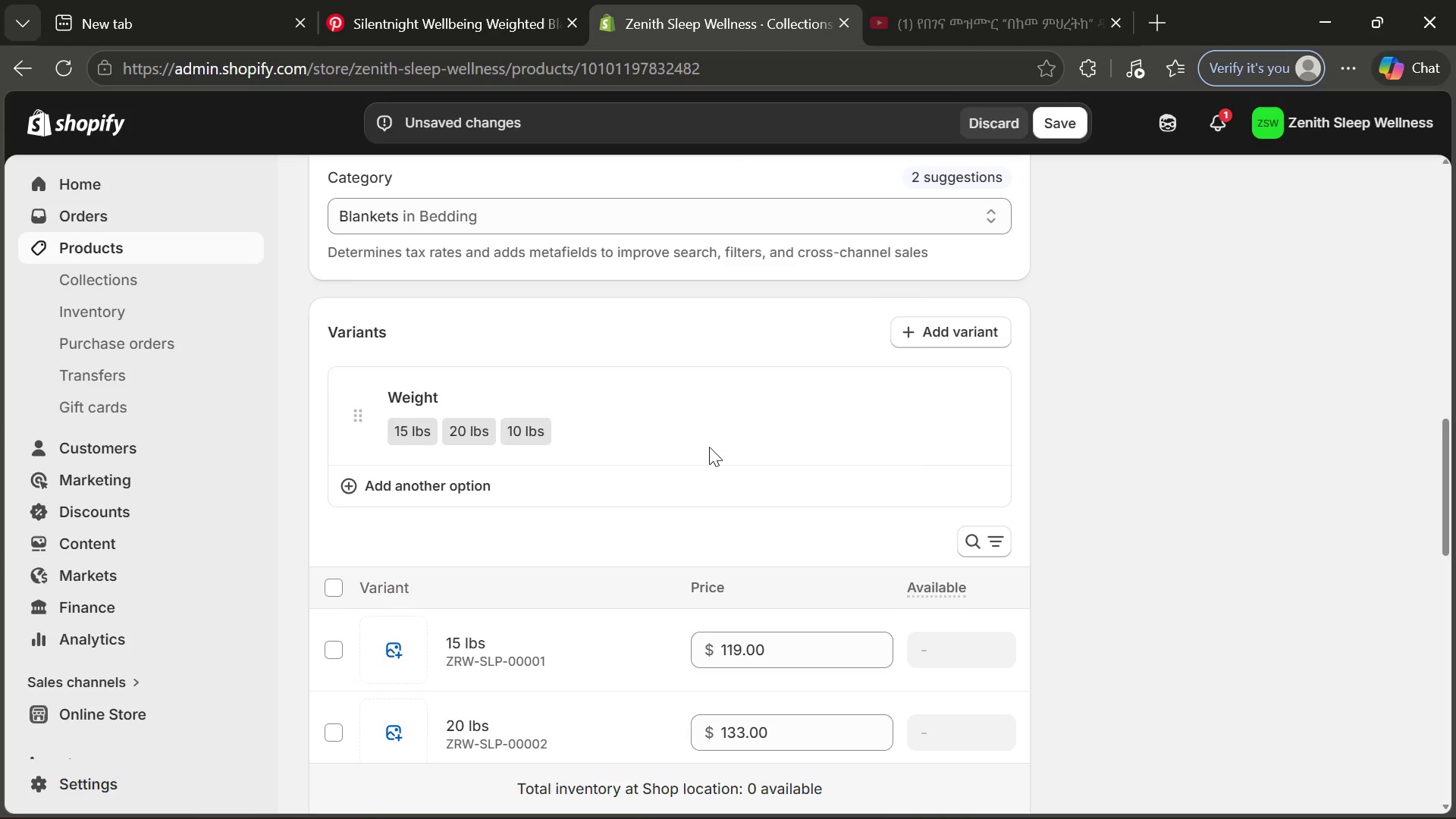 
left_click([1056, 126])
 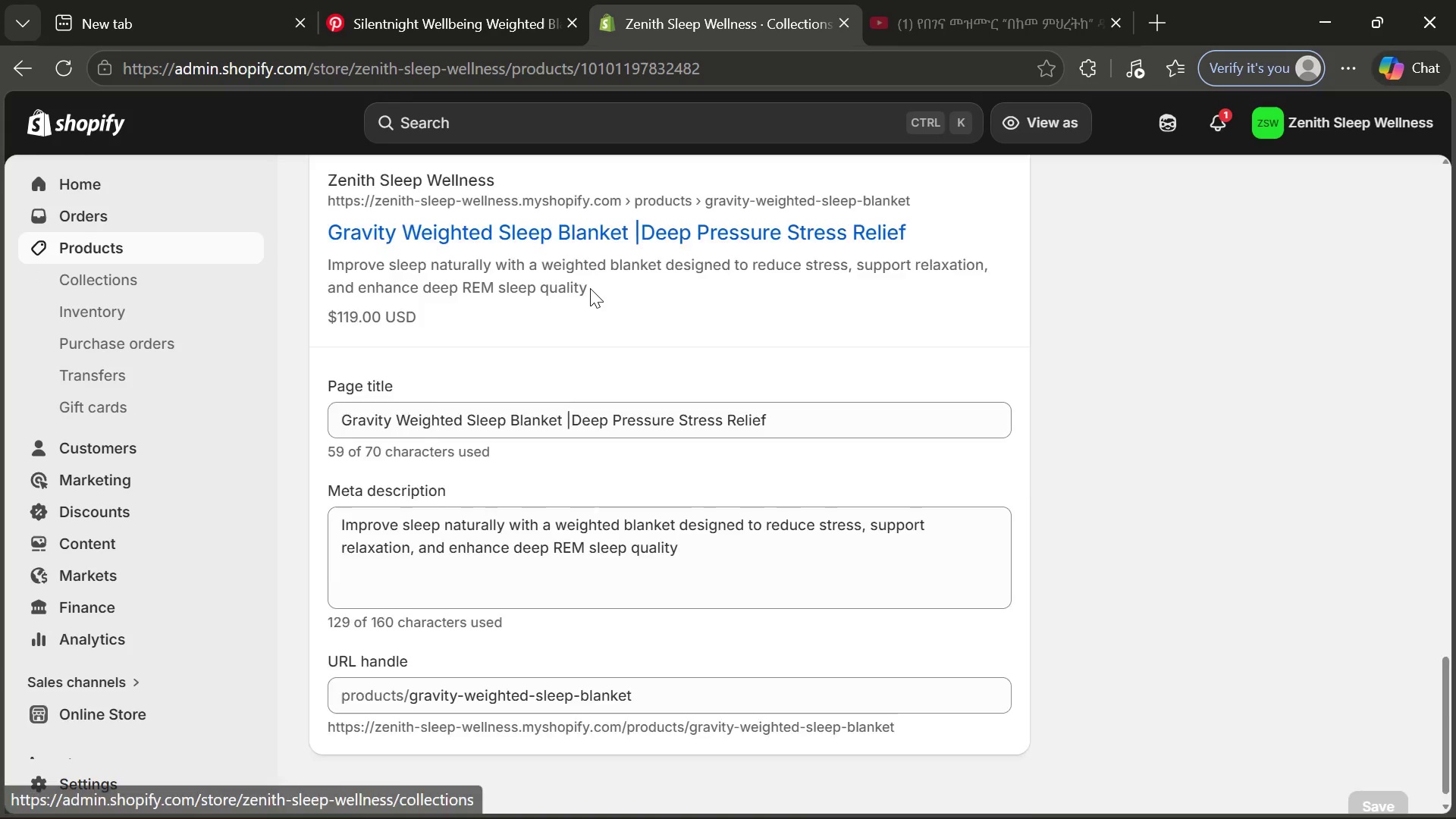 
wait(22.0)
 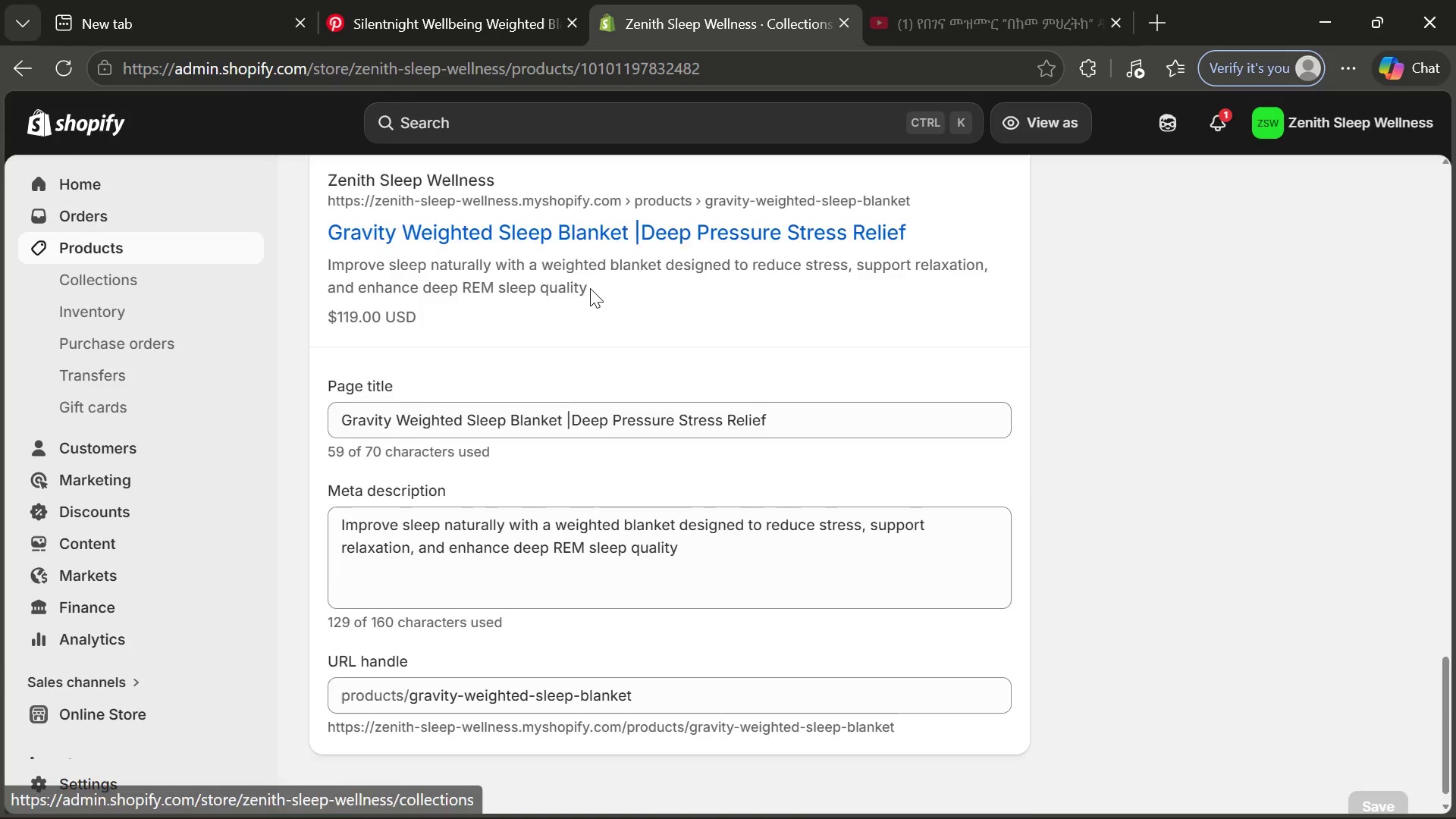 
left_click([168, 254])
 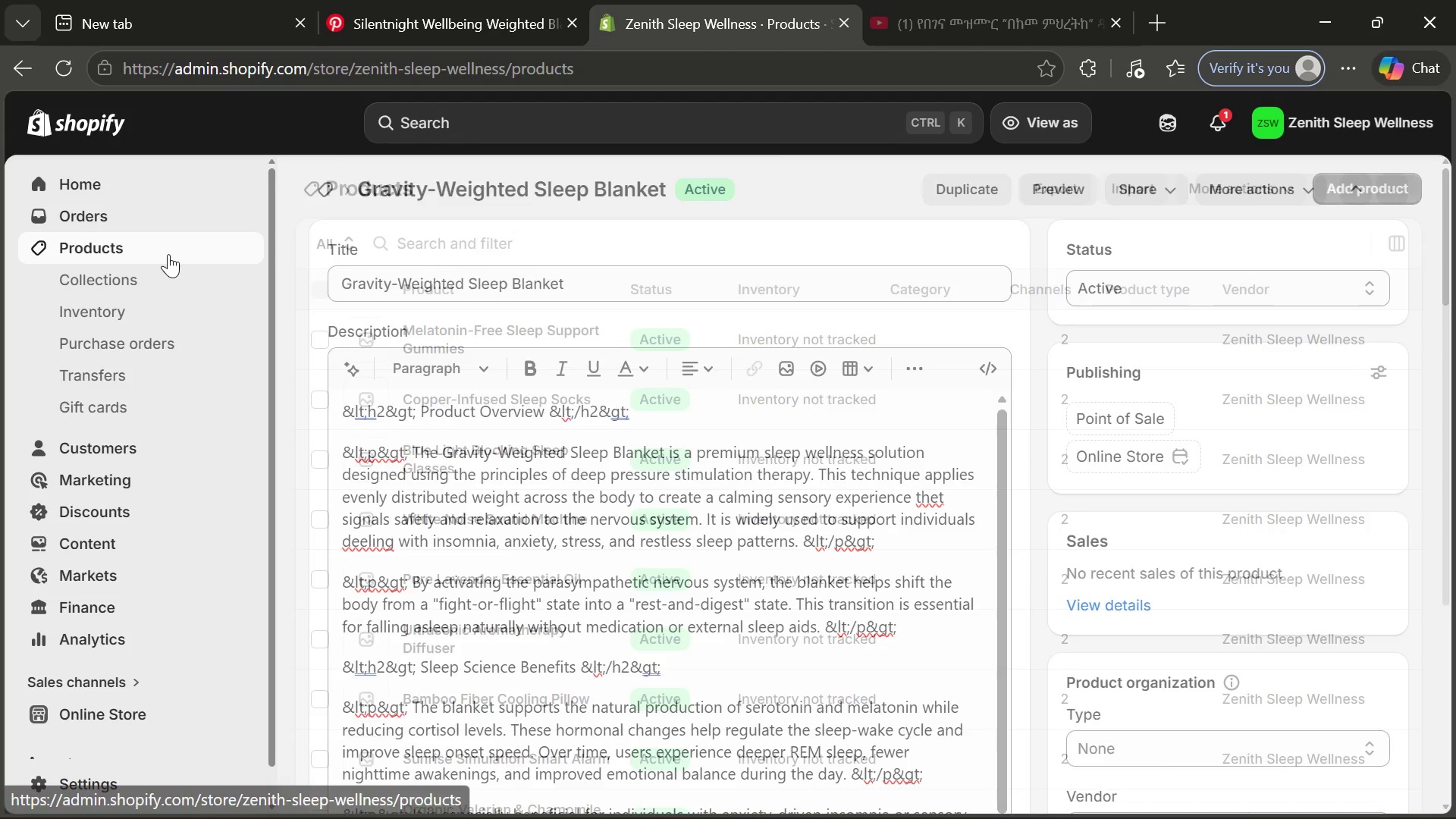 
wait(8.03)
 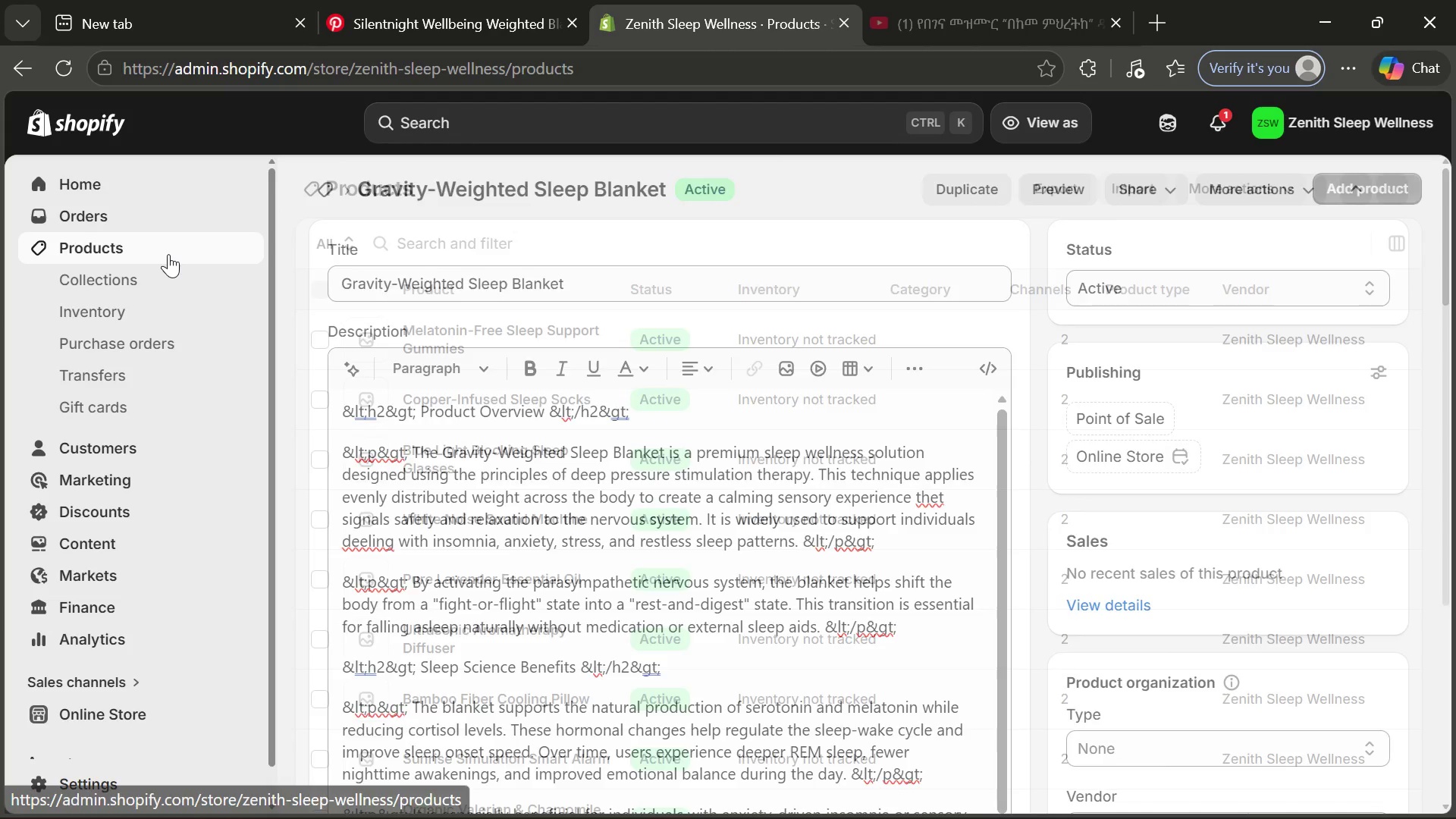 
left_click([532, 629])
 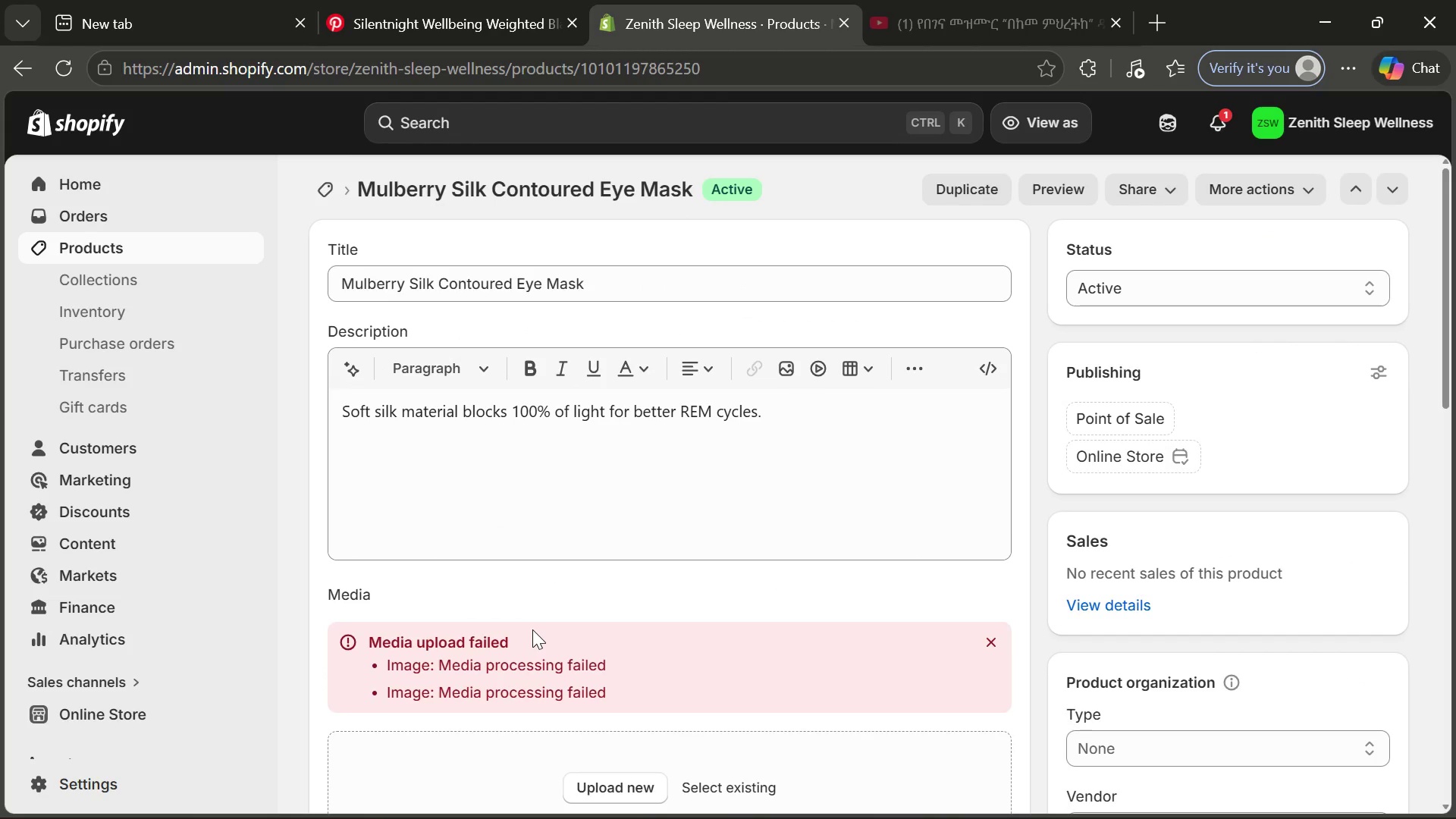 
wait(37.69)
 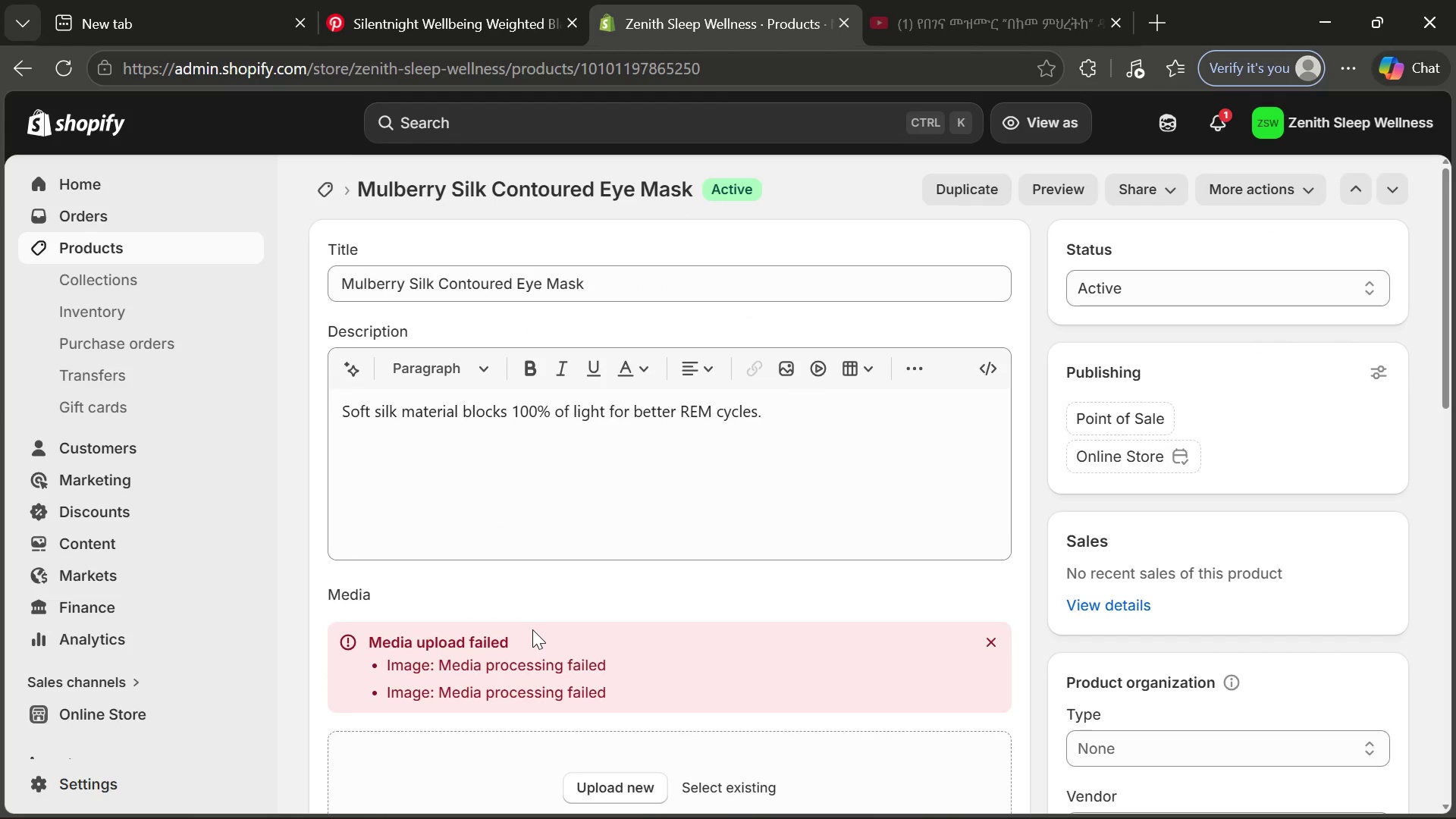 
left_click([482, 466])
 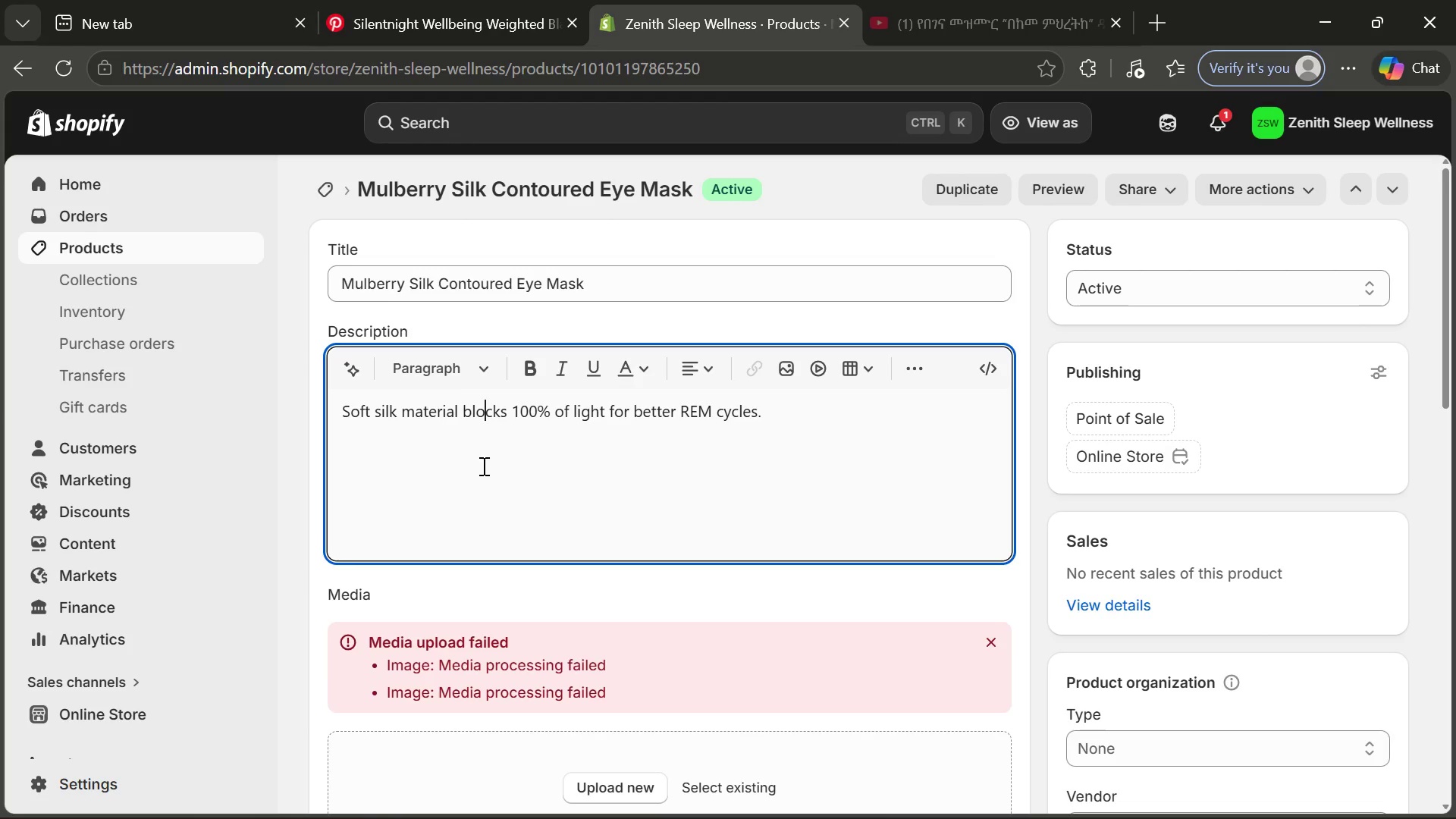 
key(Control+ControlLeft)
 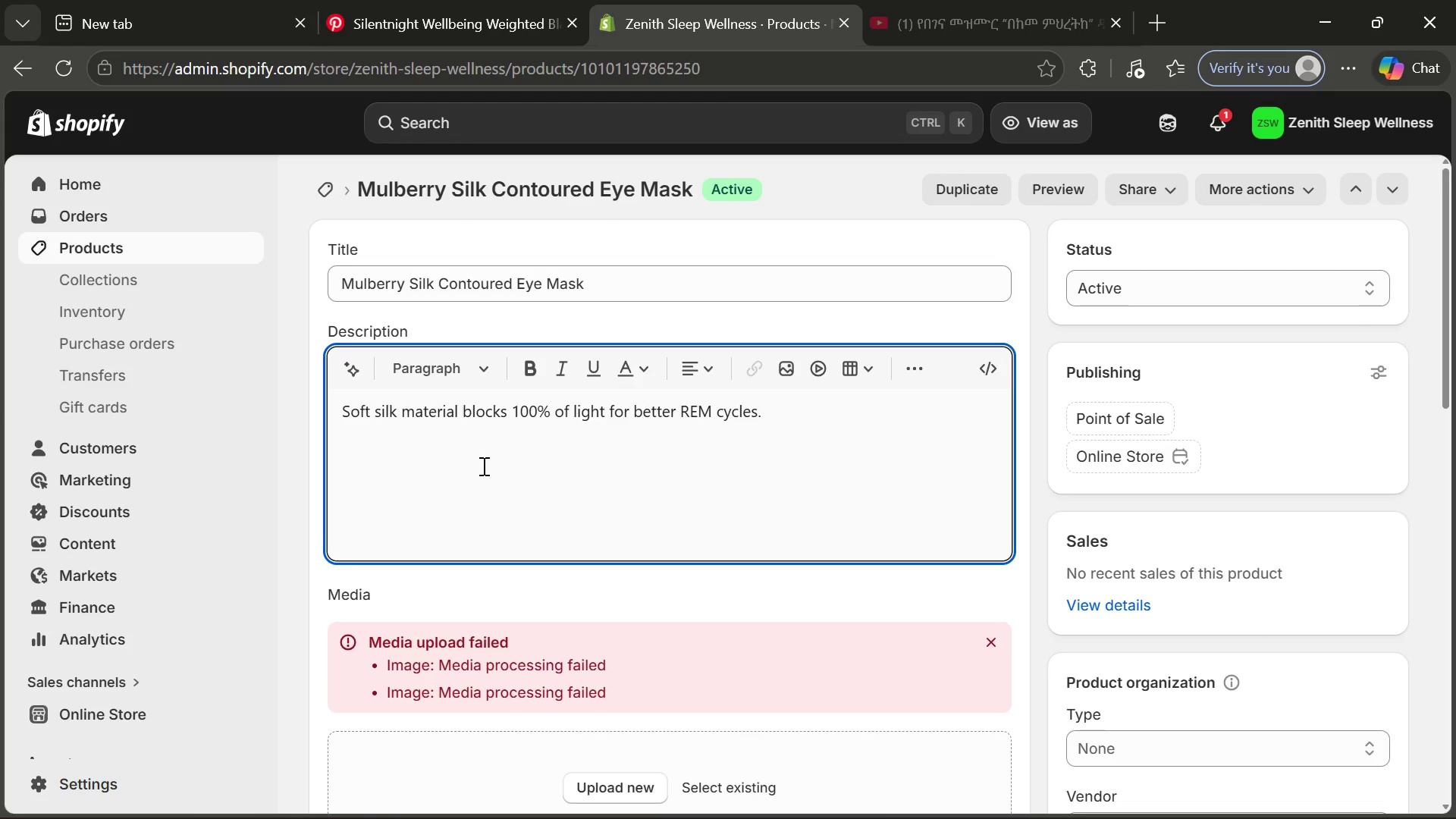 
key(Control+A)
 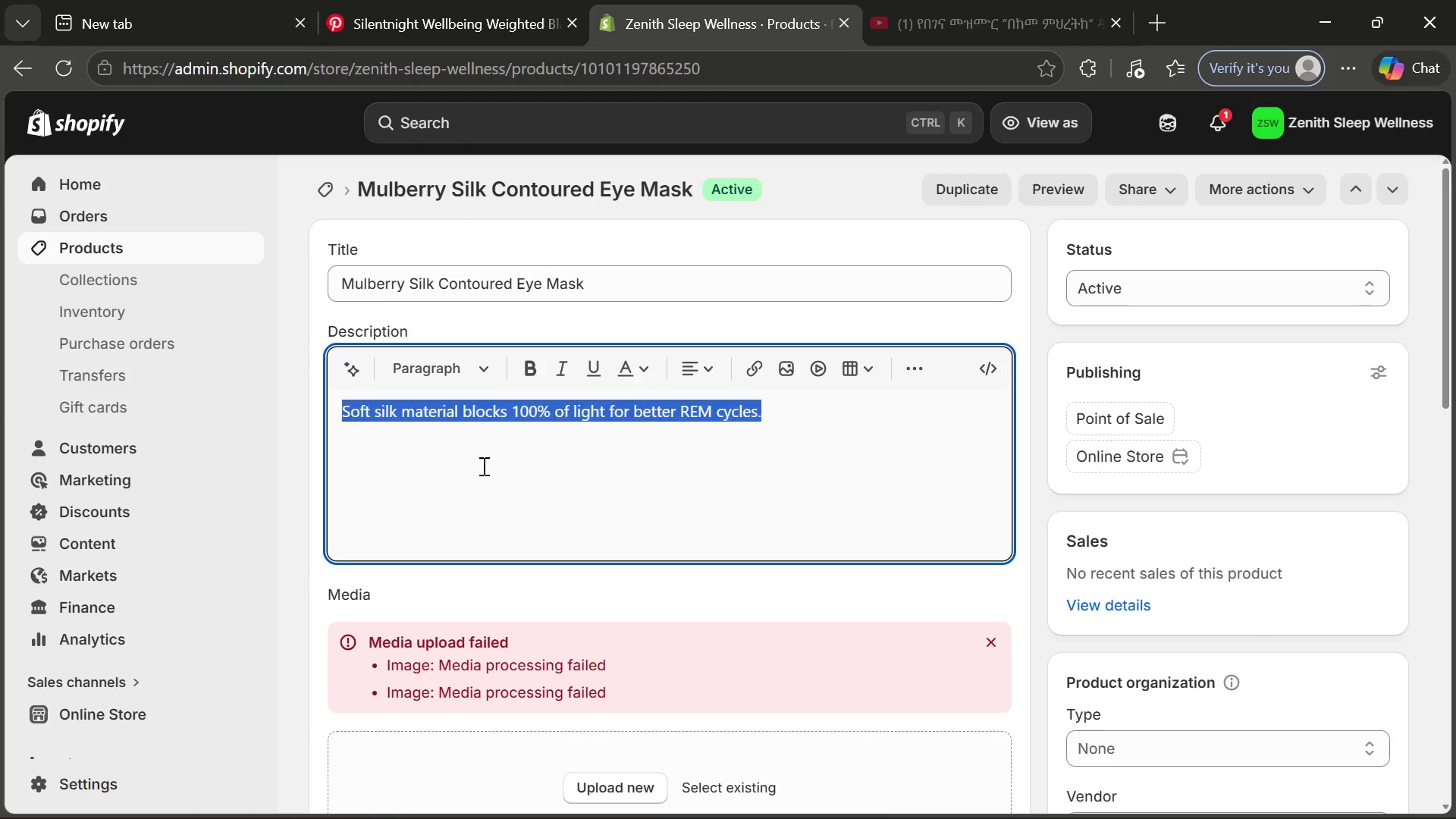 
key(Backspace)
 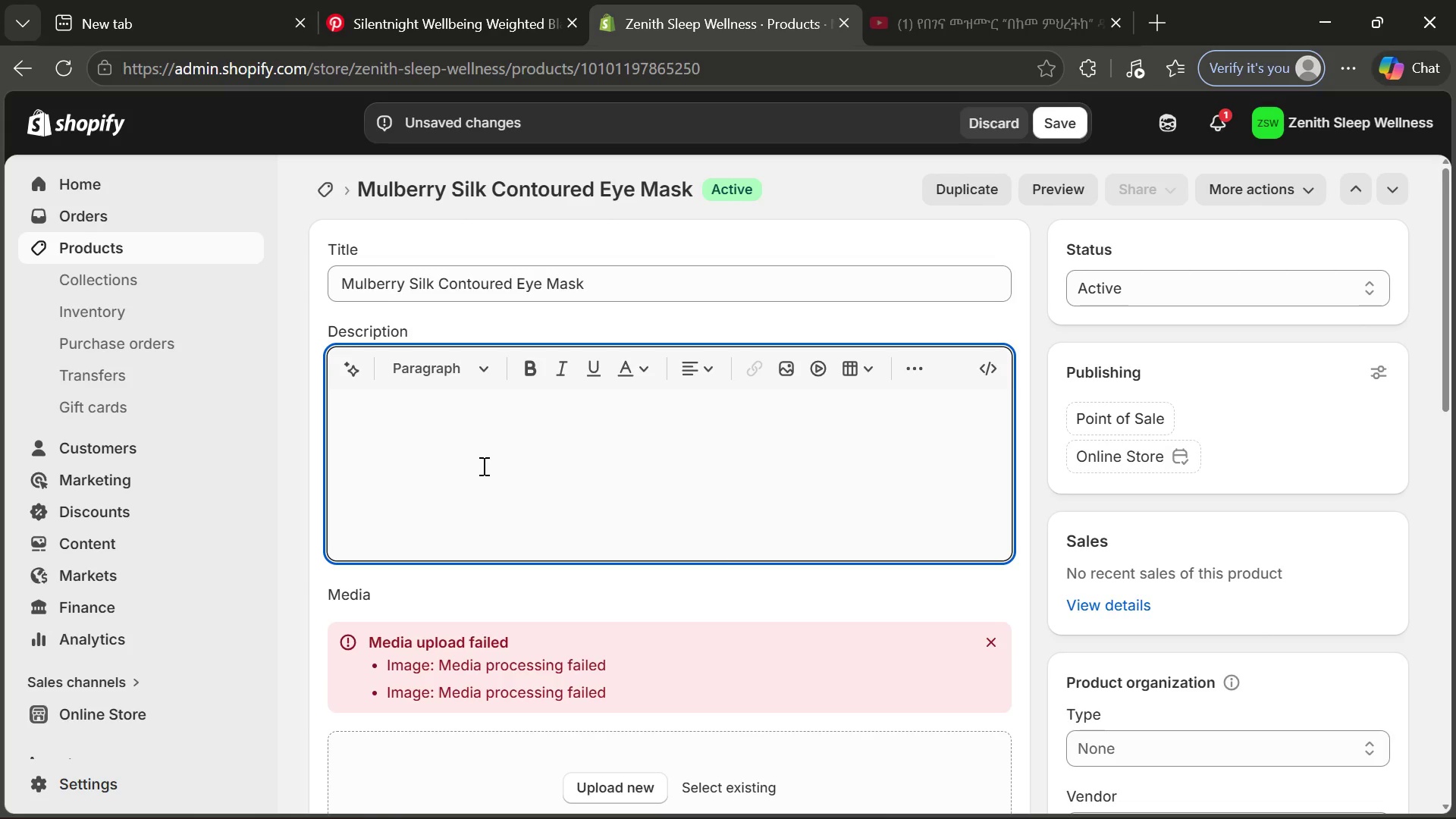 
wait(10.11)
 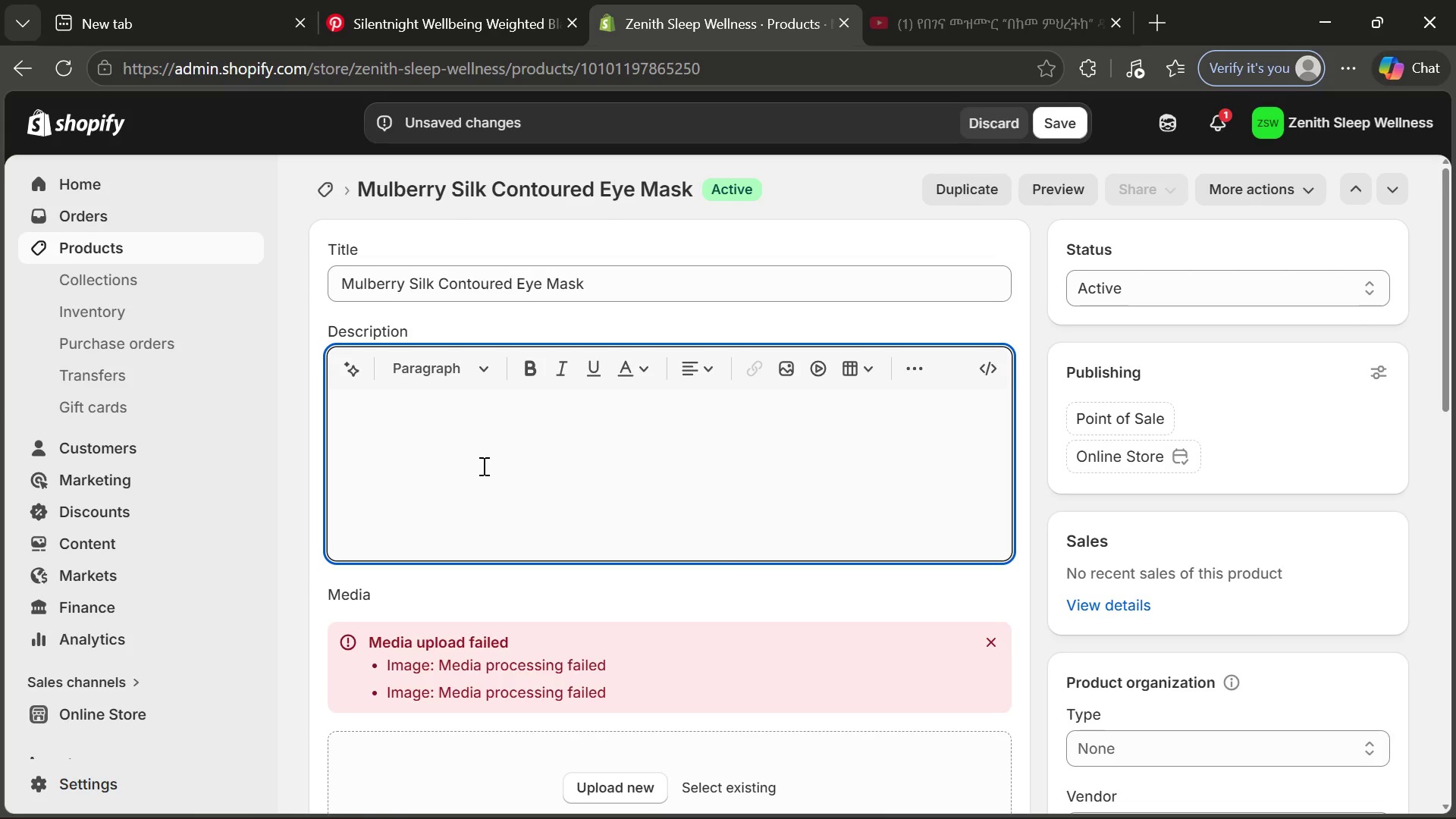 
left_click([629, 284])
 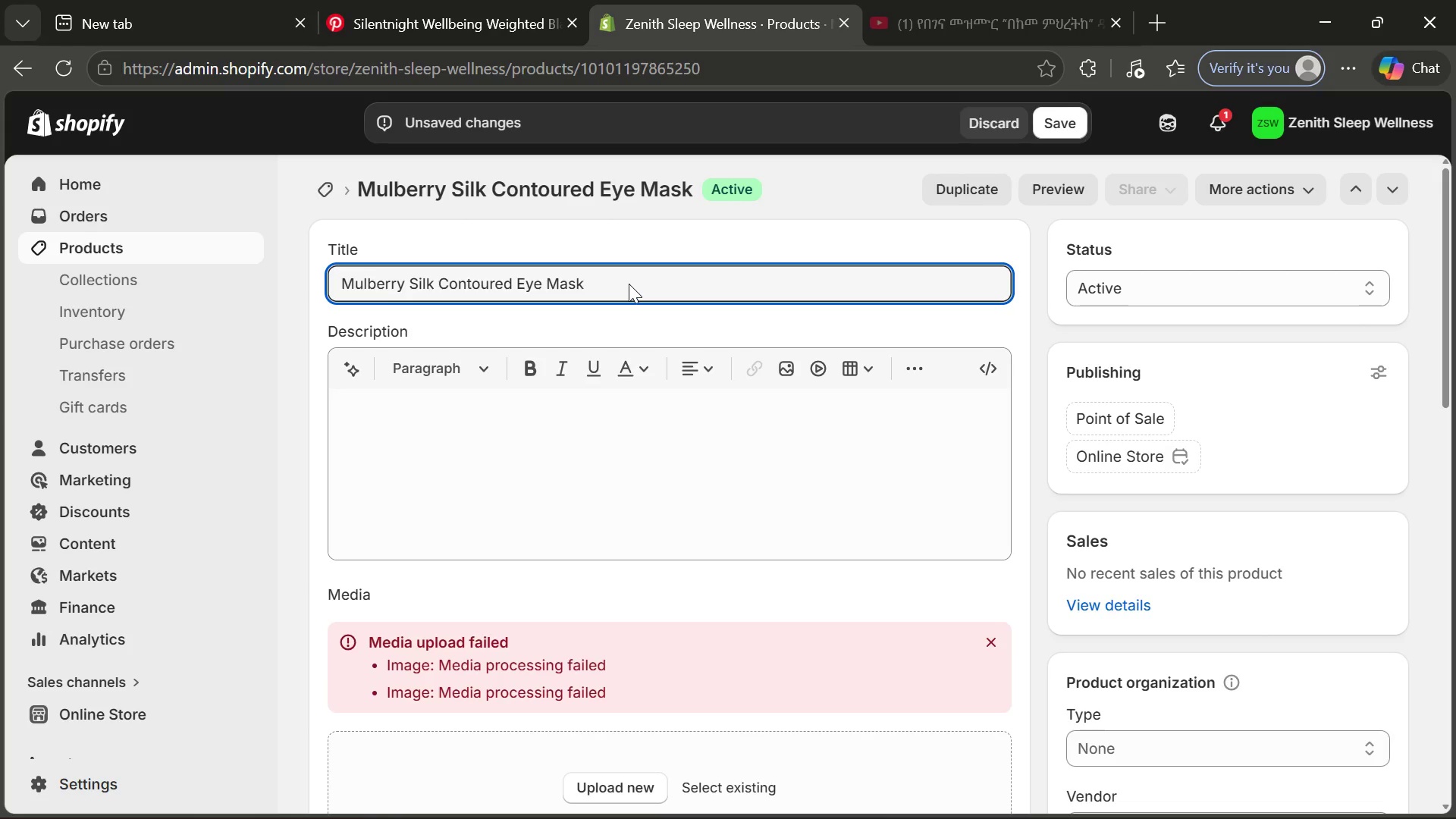 
wait(11.97)
 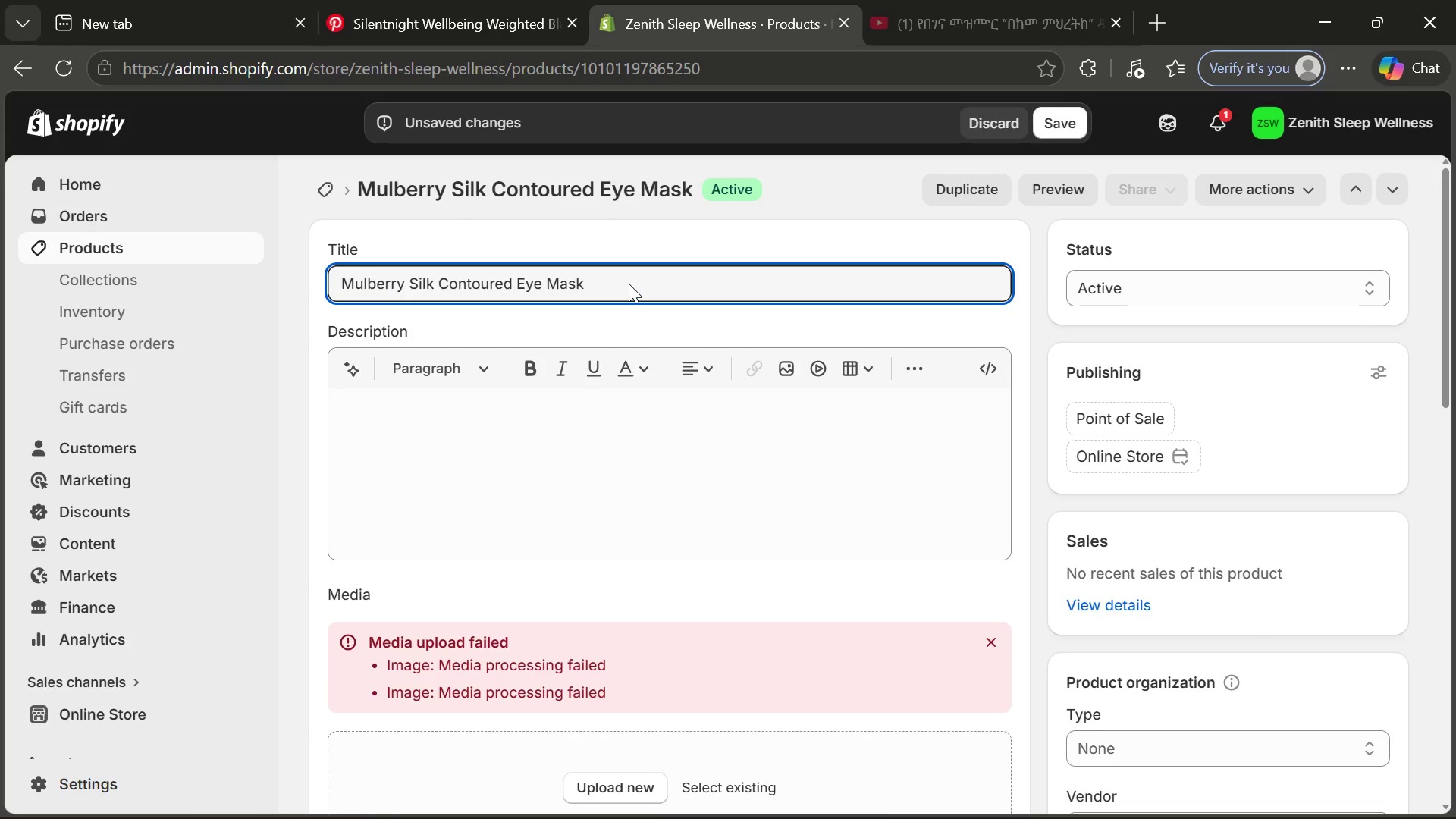 
left_click([487, 406])
 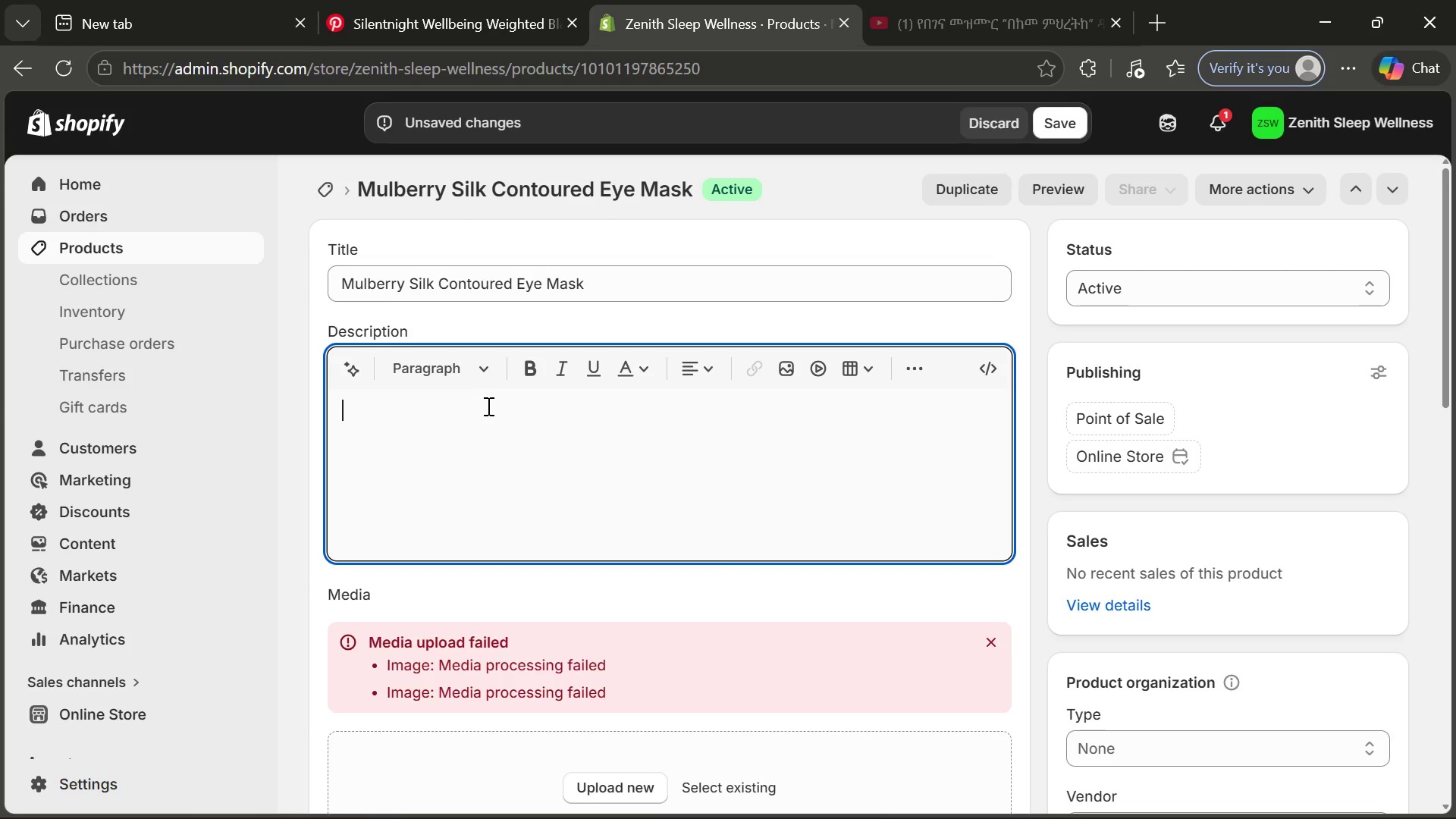 
wait(5.73)
 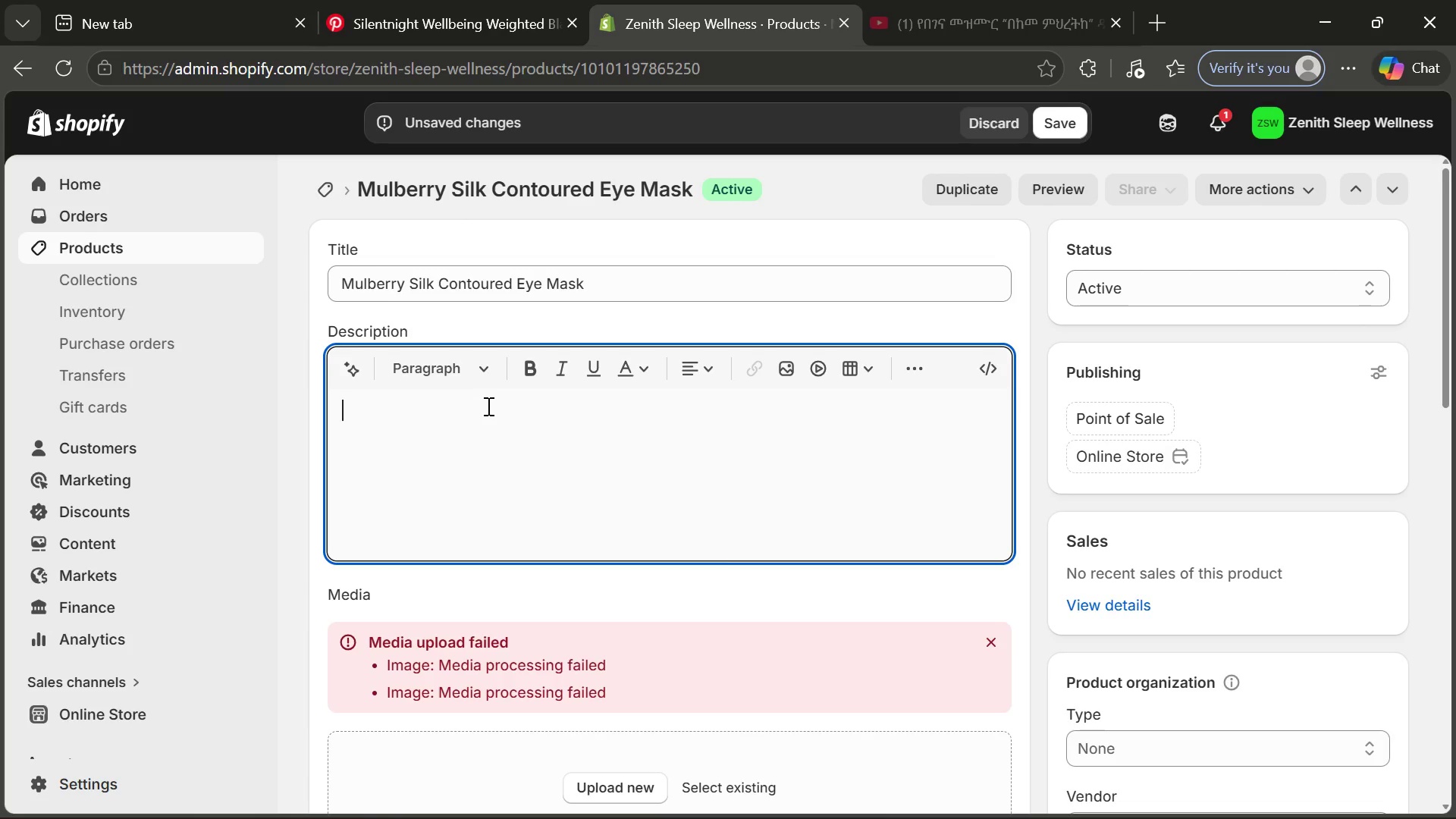 
type(&al)
key(Backspace)
key(Backspace)
type(ltl)
key(Backspace)
type(;h2)
 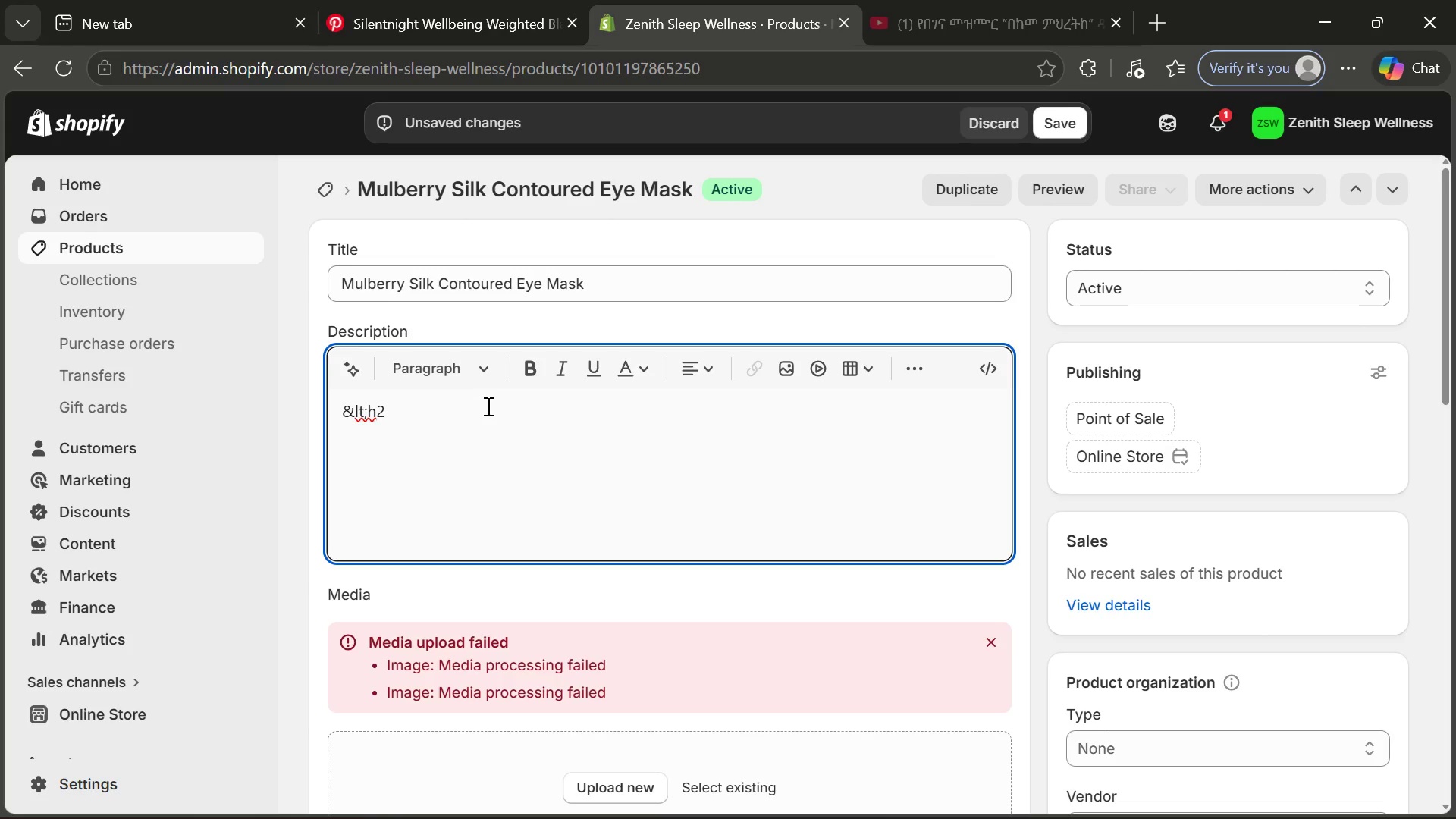 
type(&gt;)
 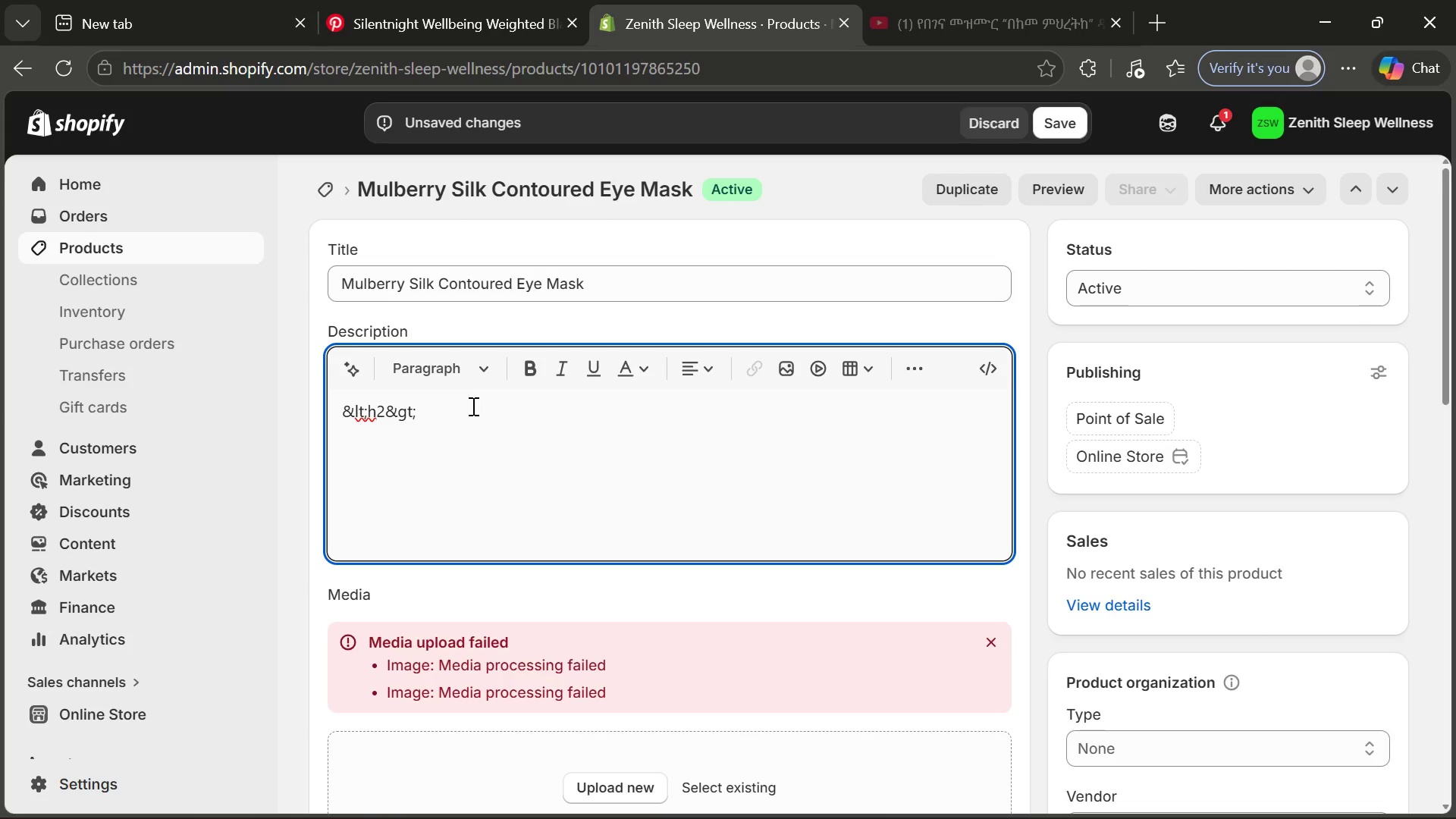 
left_click_drag(start_coordinate=[469, 406], to_coordinate=[453, 409])
 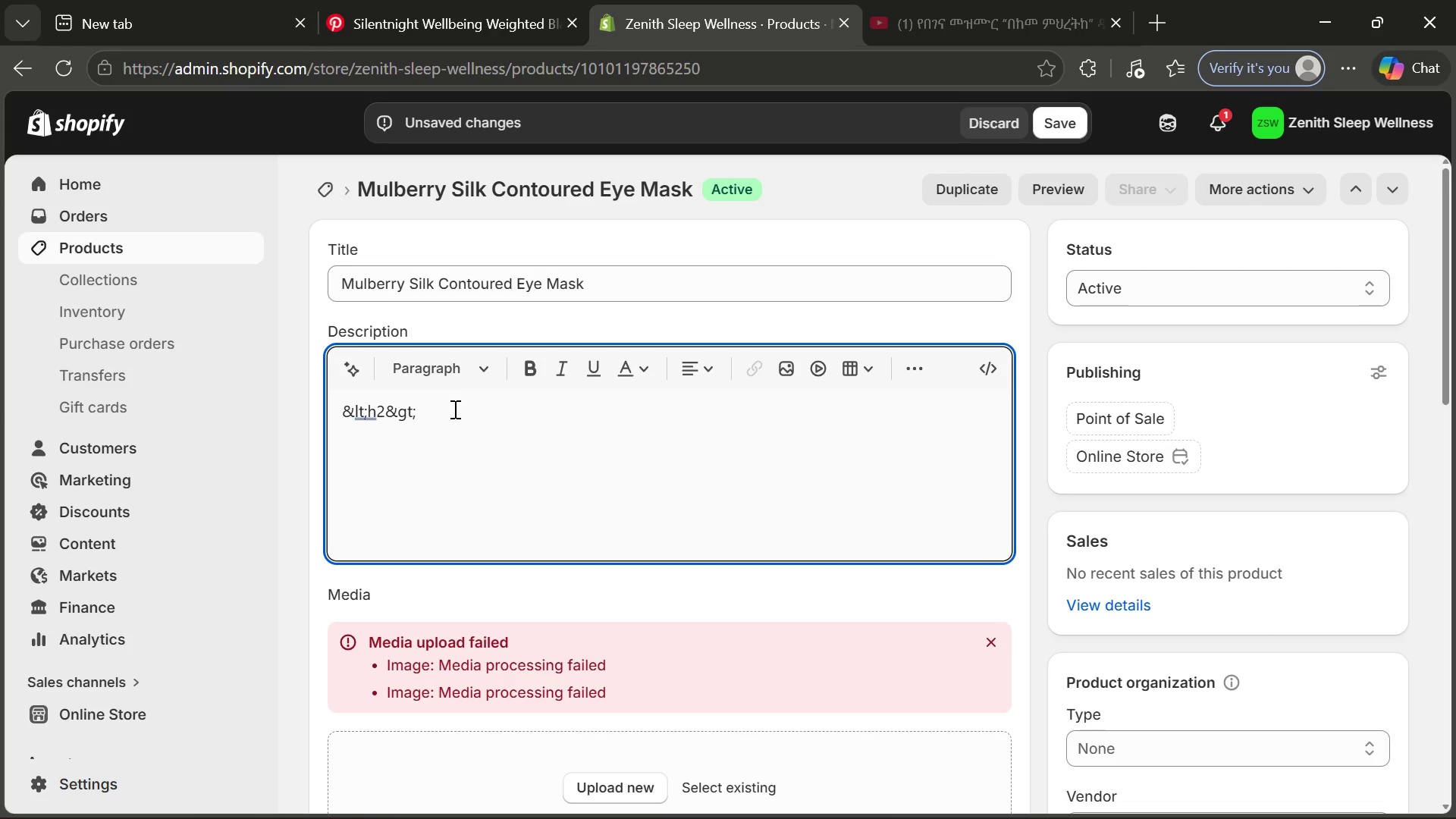 
left_click_drag(start_coordinate=[453, 409], to_coordinate=[340, 413])
 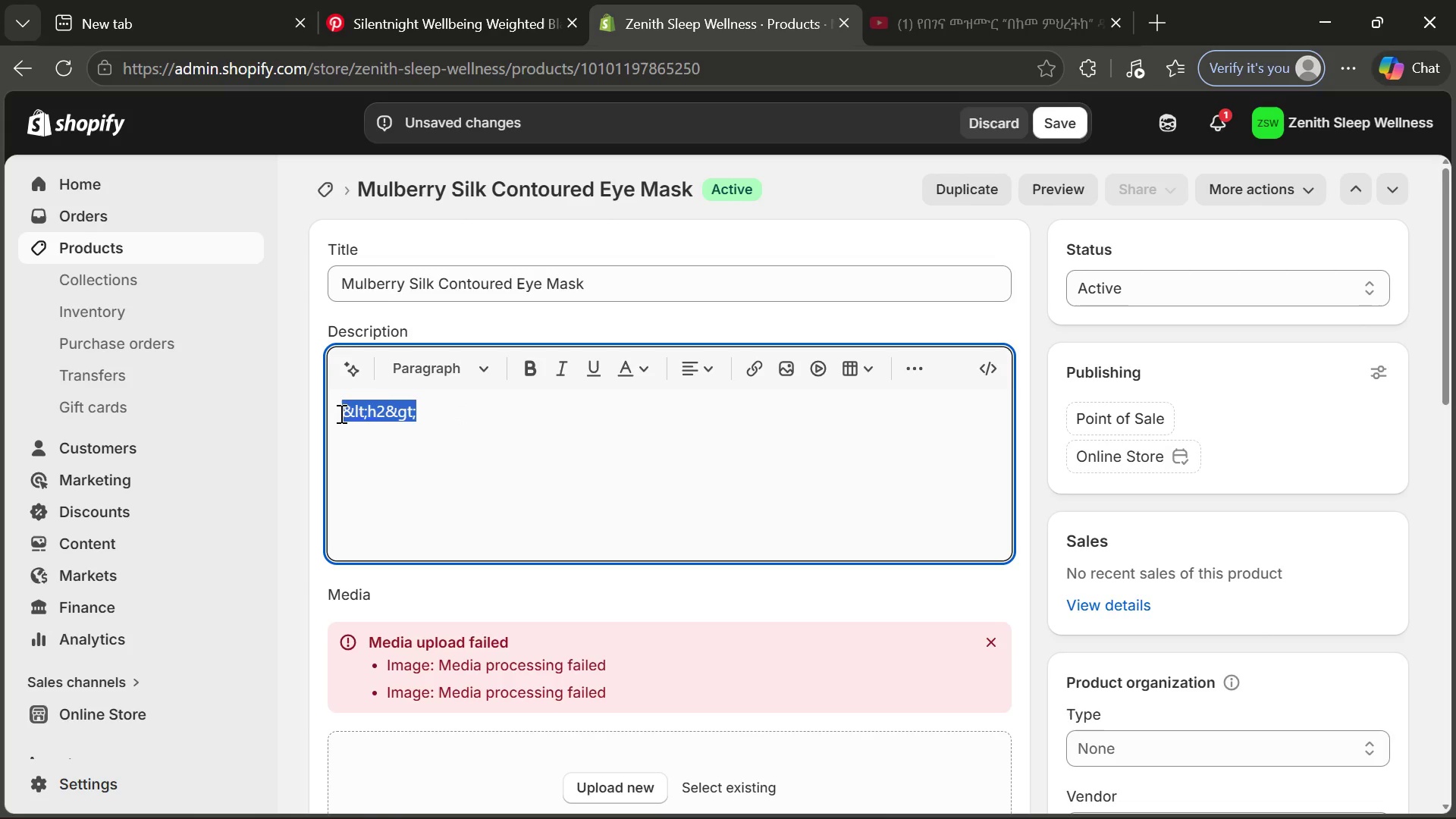 
key(Control+ControlLeft)
 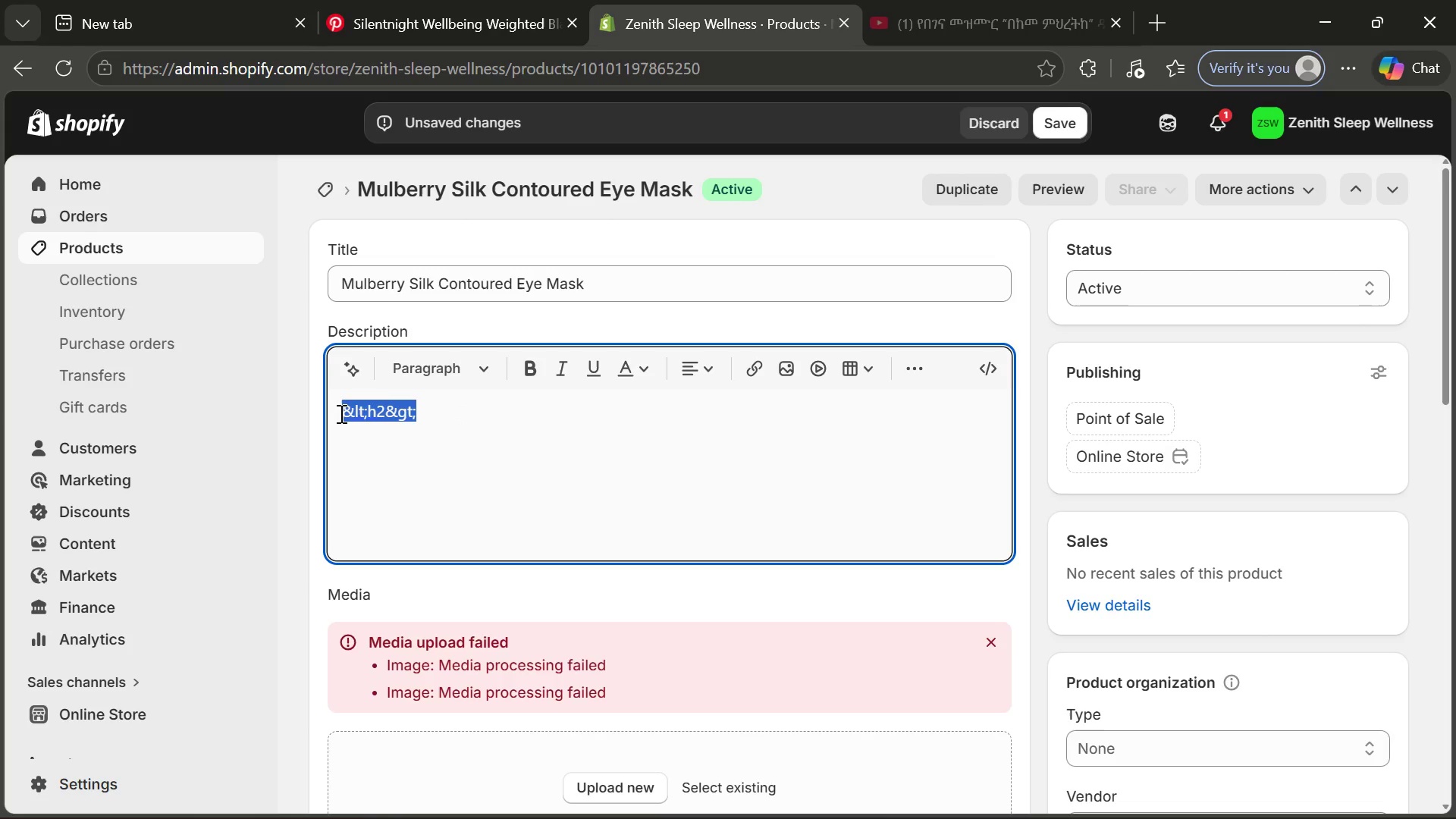 
key(Control+C)
 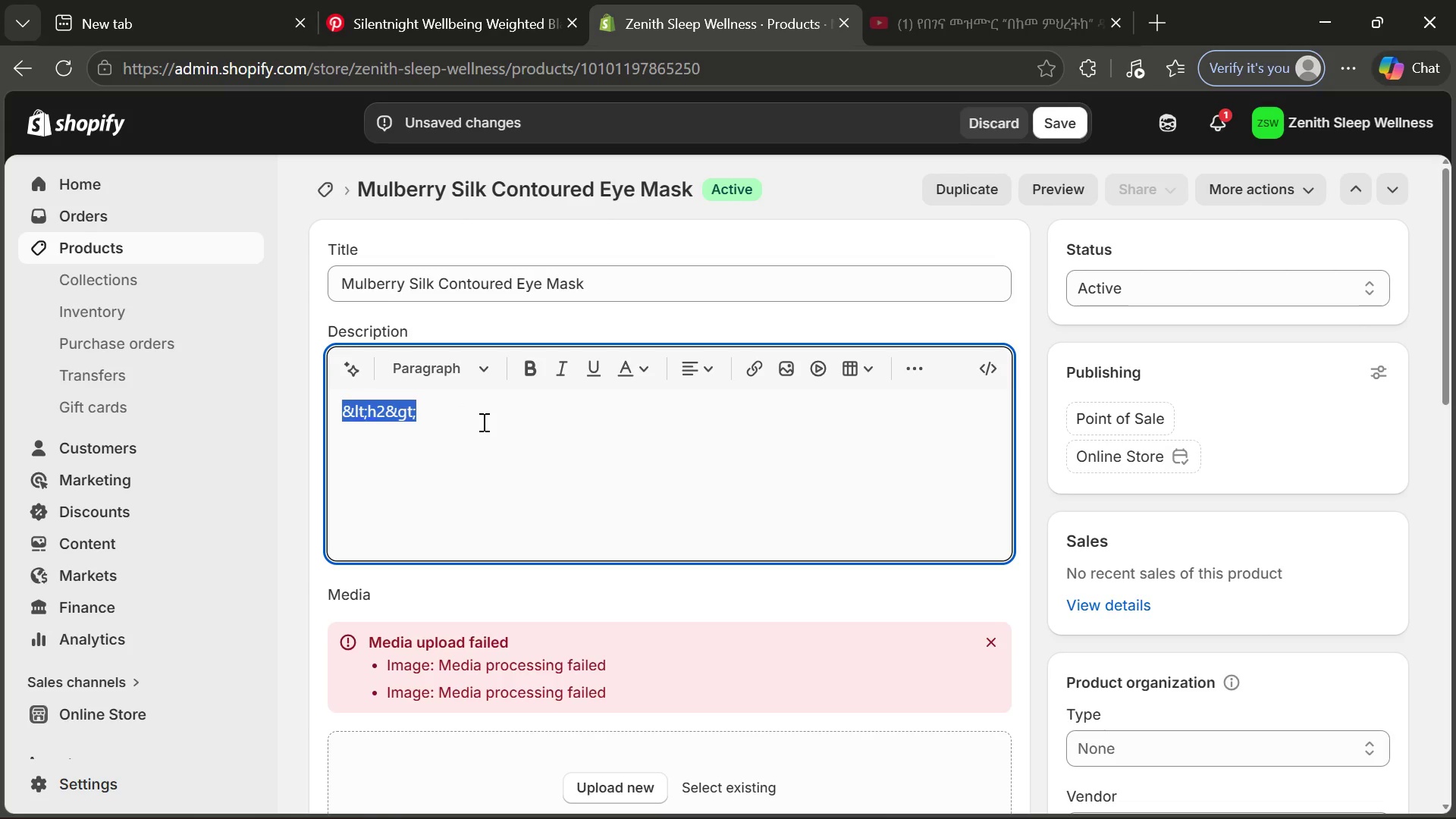 
left_click([482, 422])
 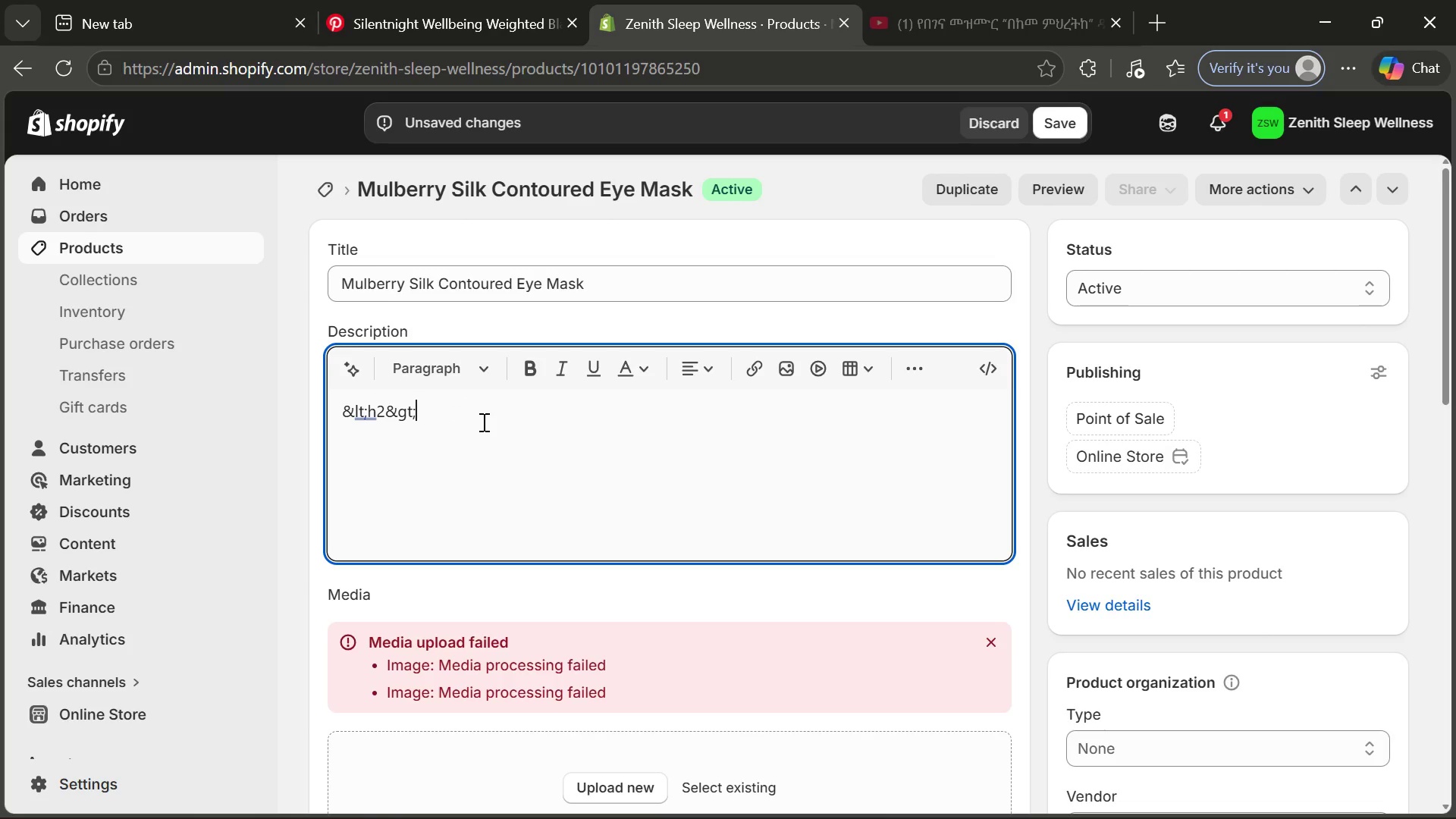 
key(Space)
 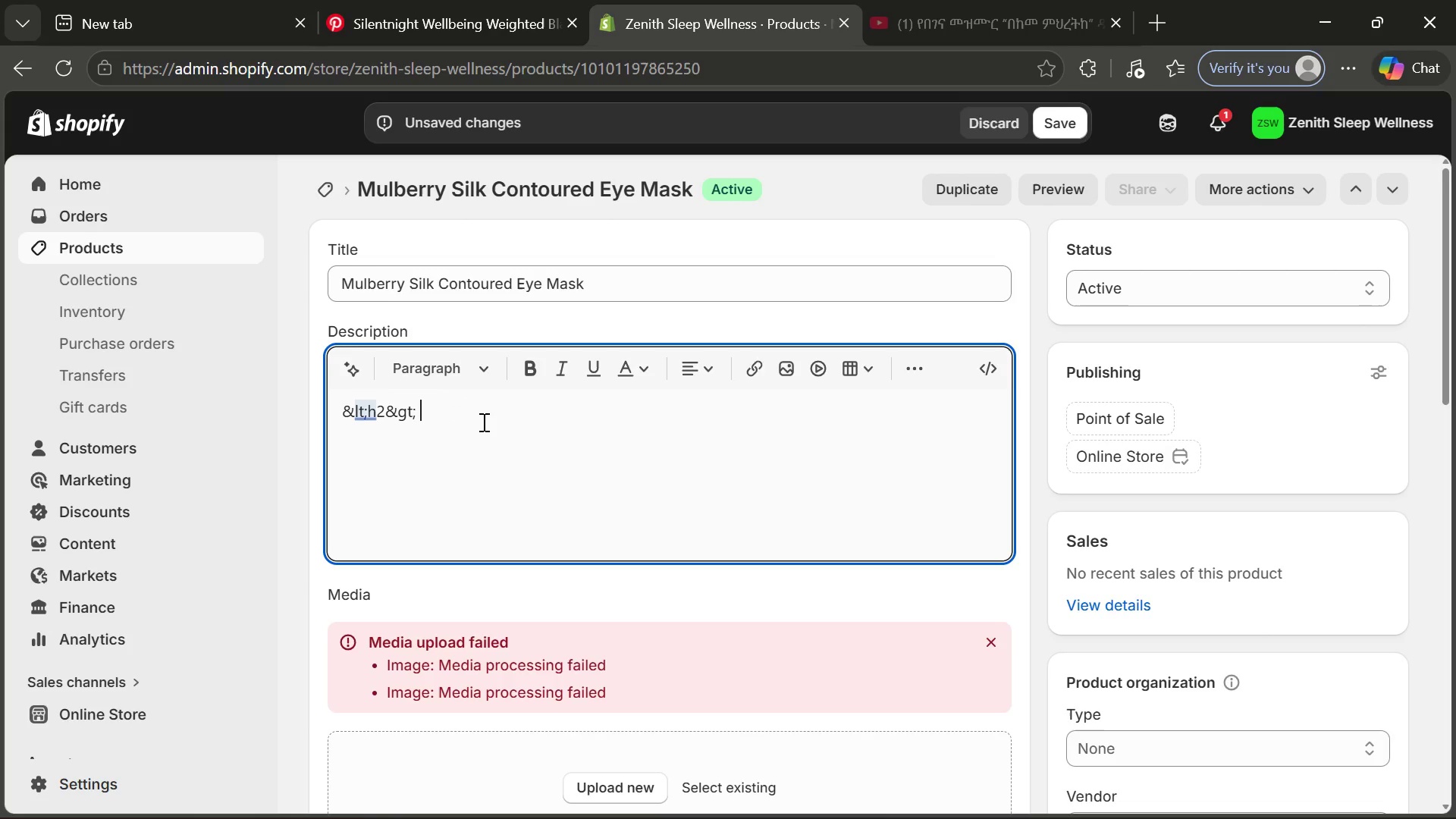 
key(Control+ControlLeft)
 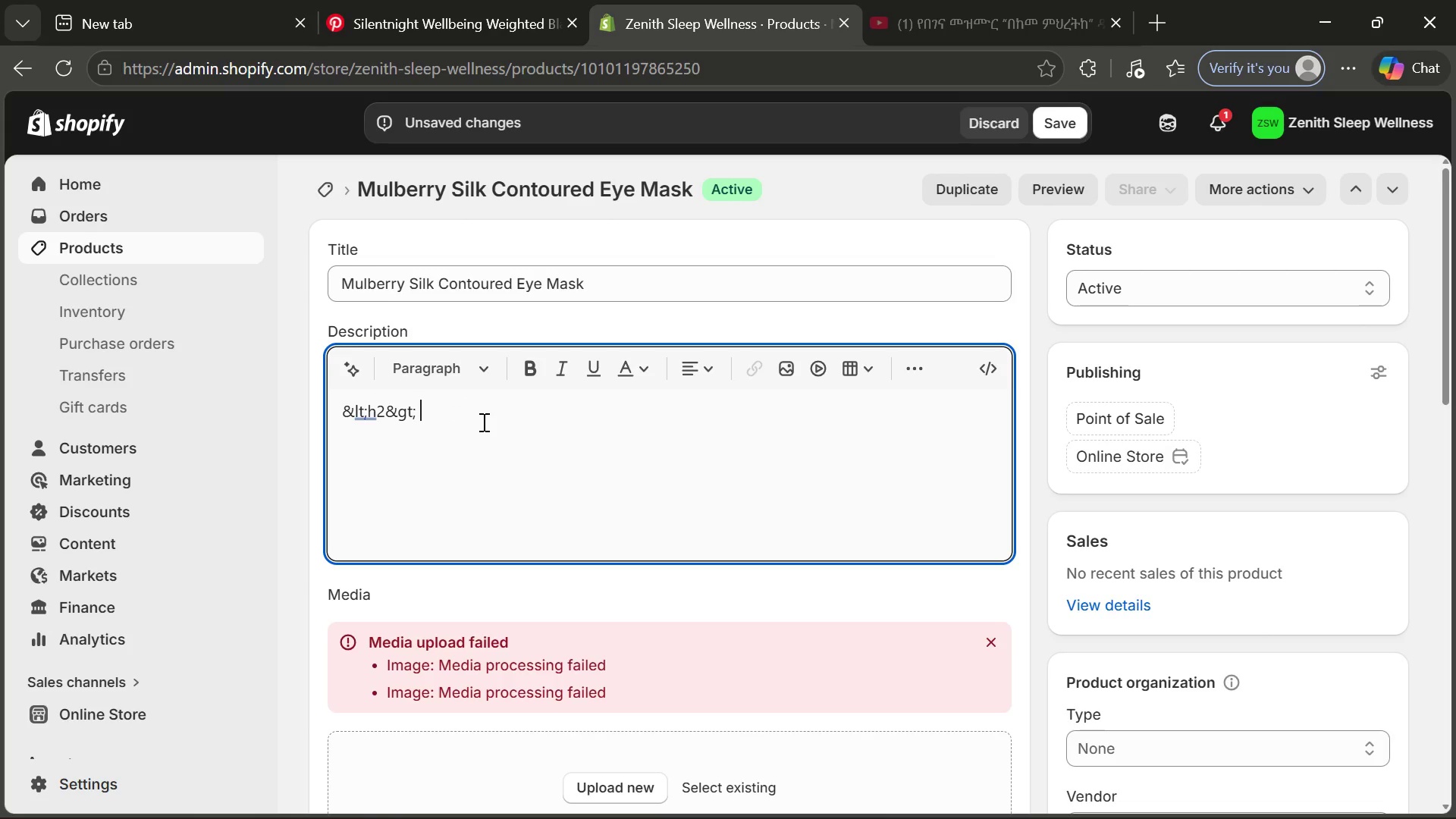 
key(Control+V)
 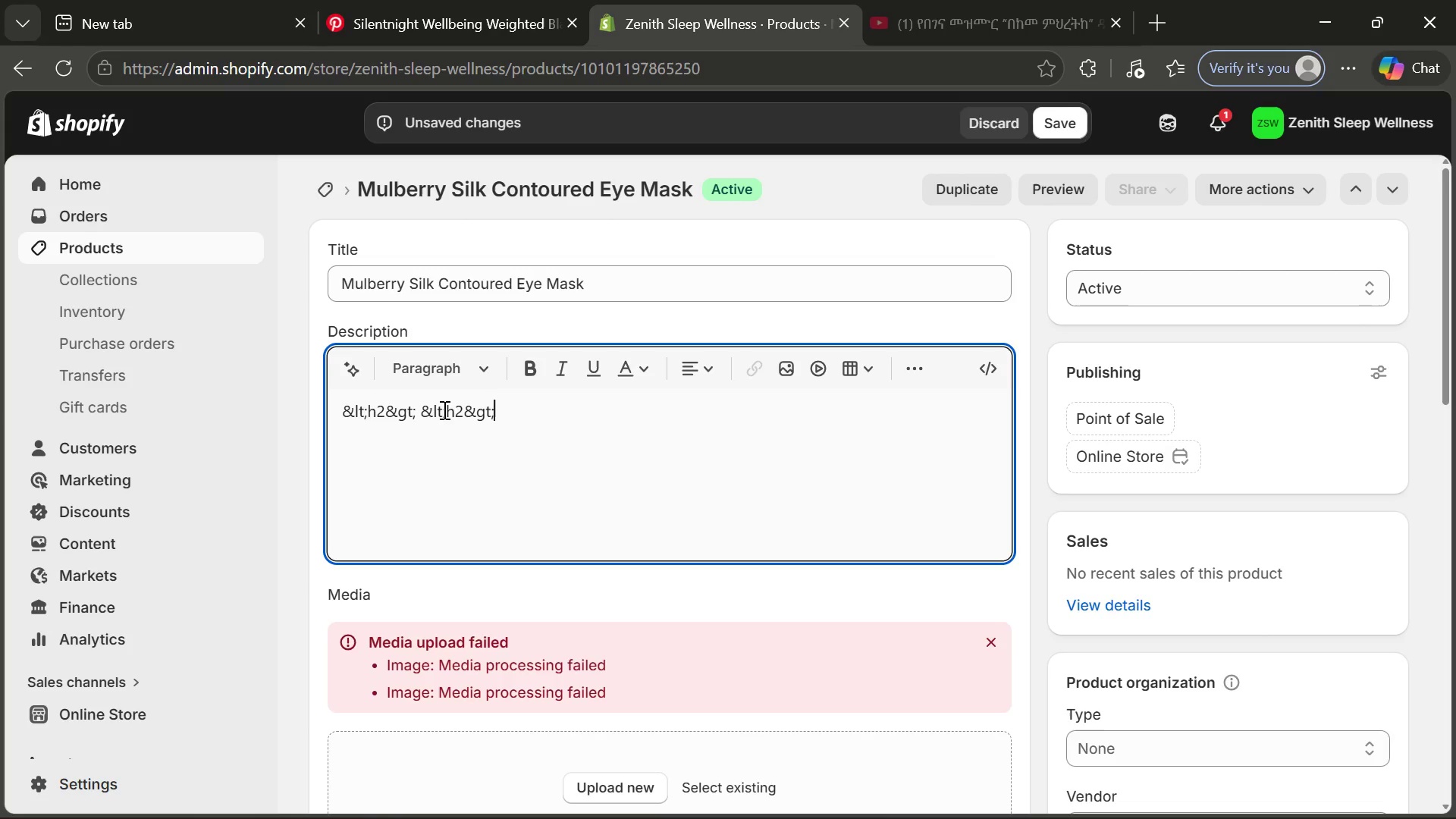 
left_click([448, 410])
 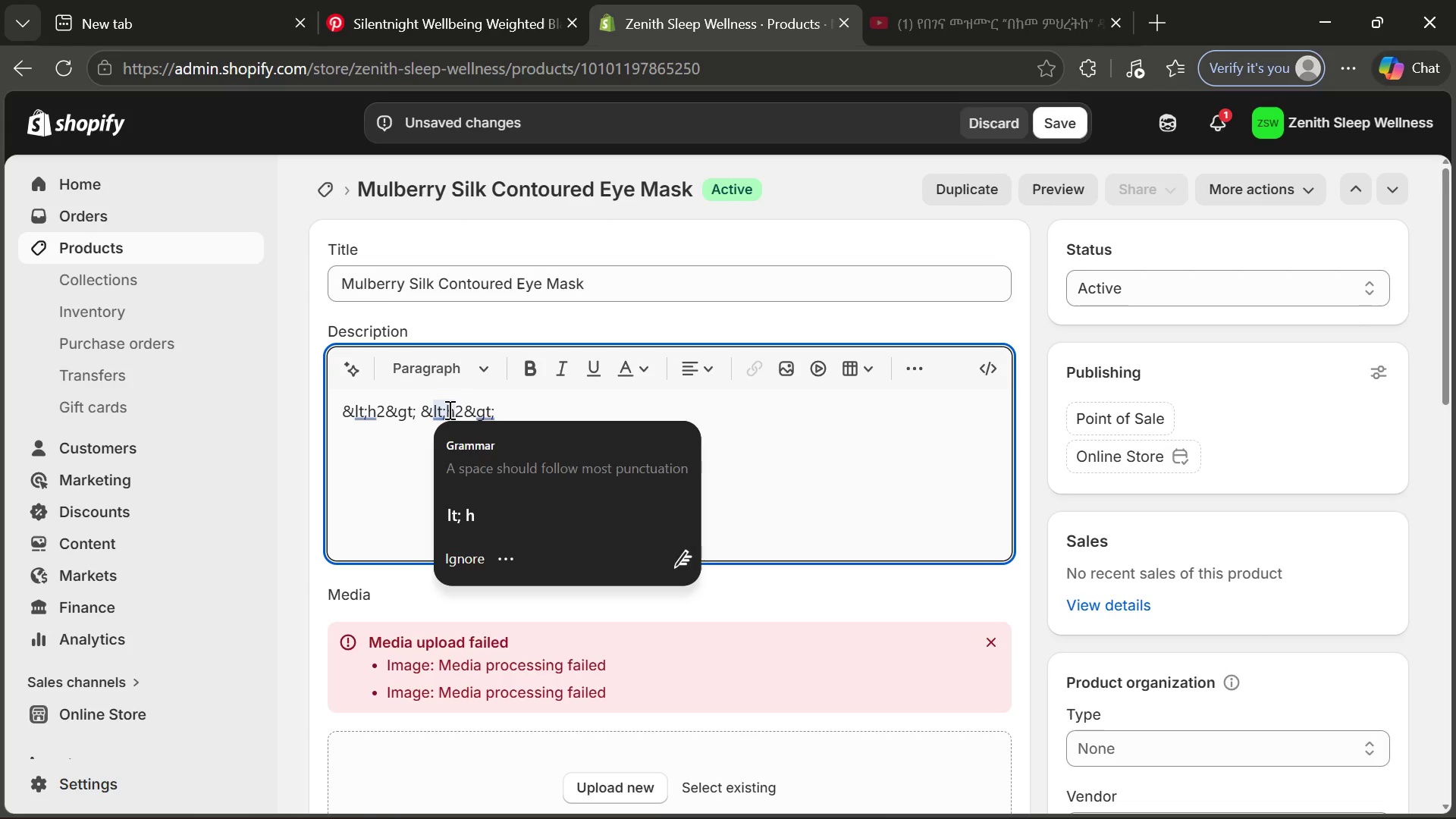 
key(Slash)
 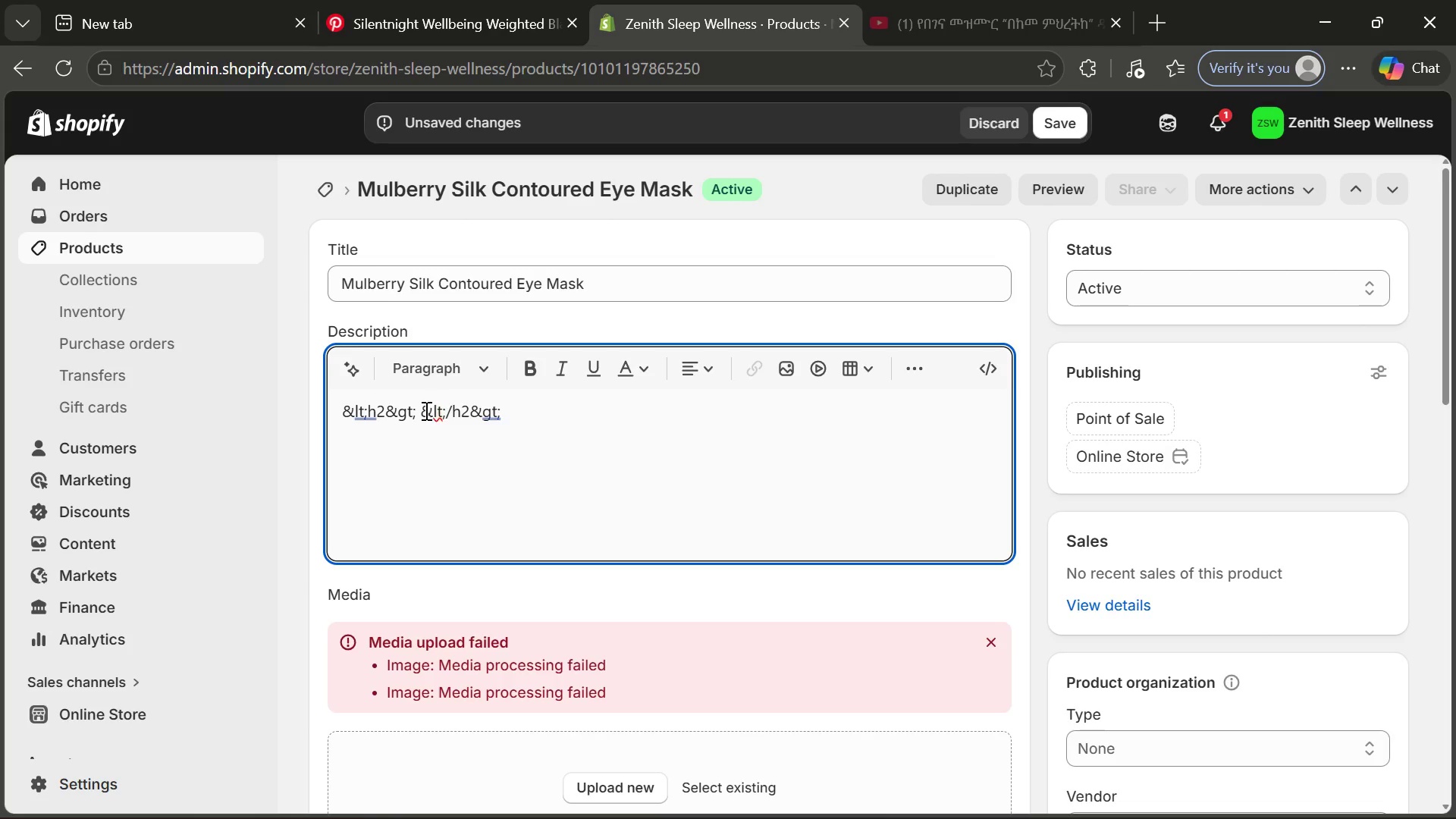 
left_click([422, 410])
 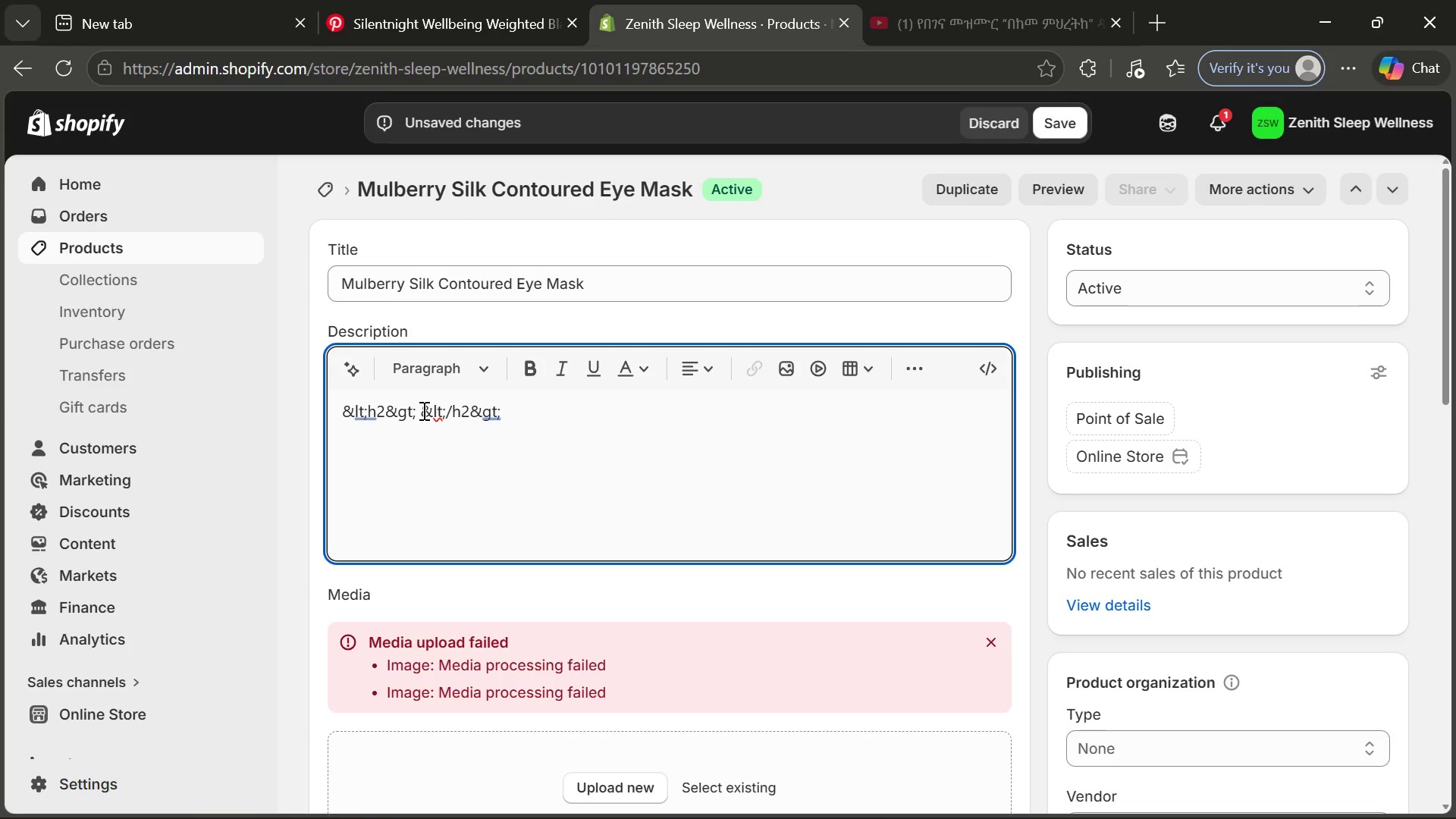 
key(Backspace)
 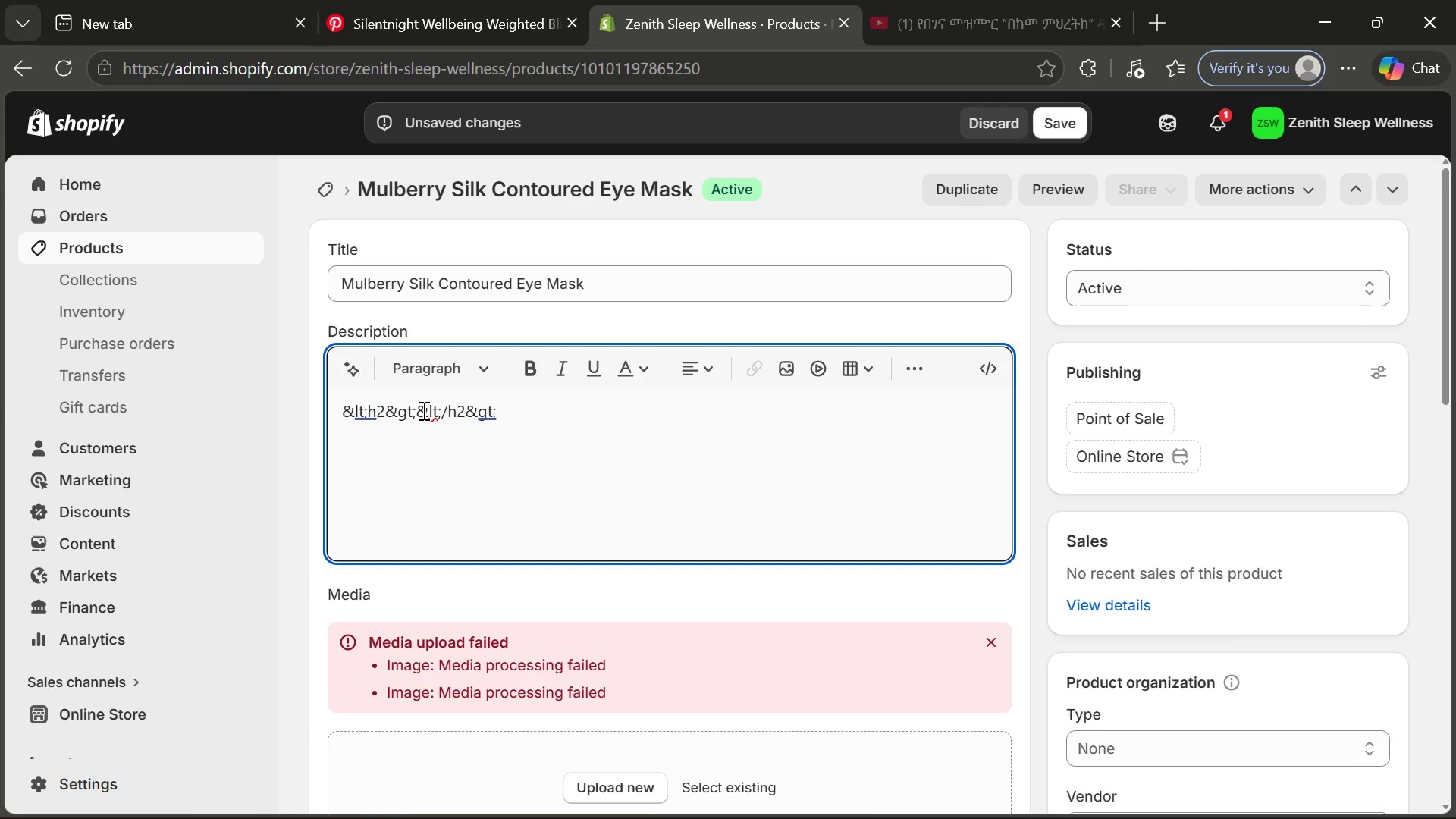 
key(Space)
 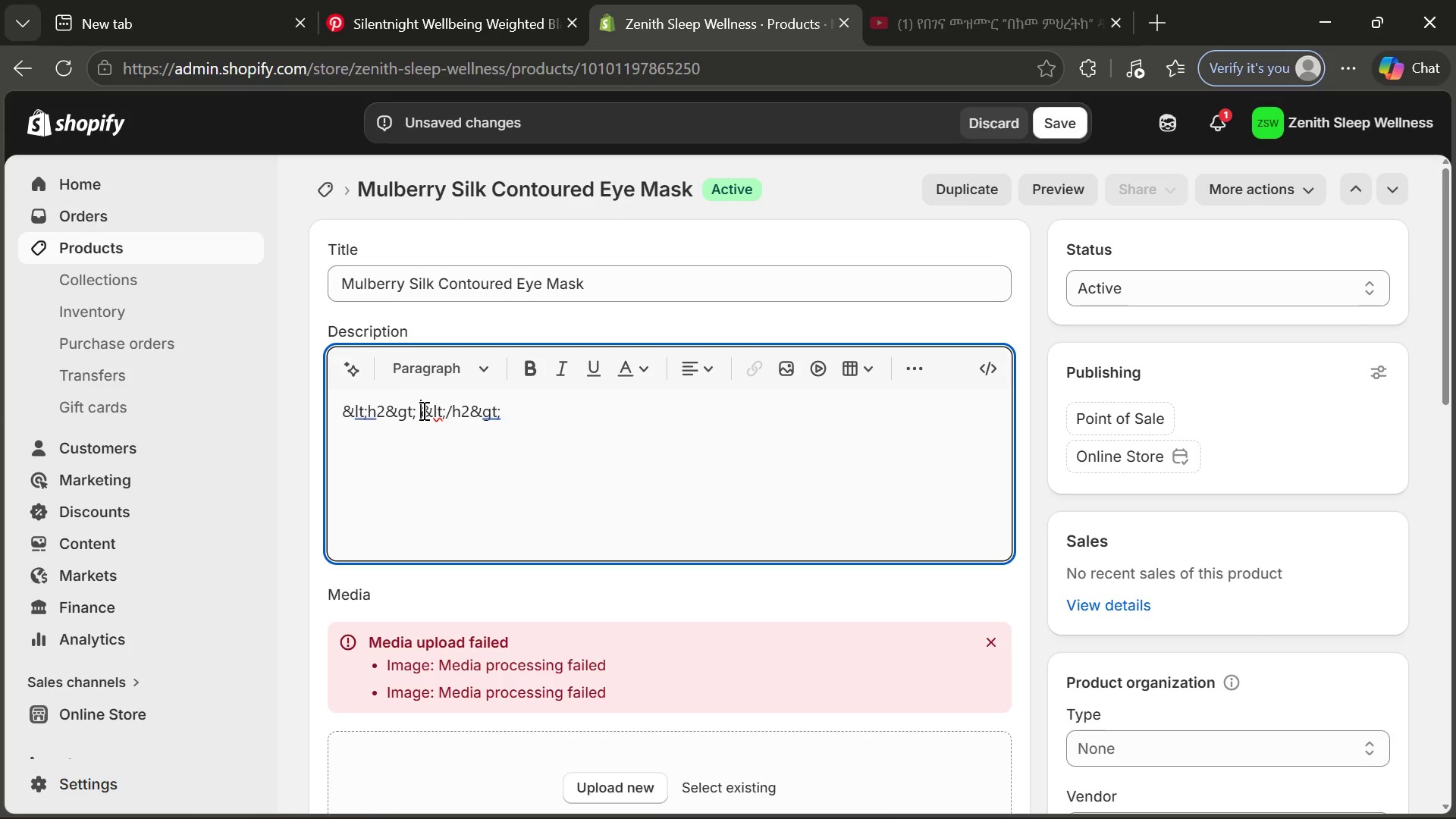 
key(Space)
 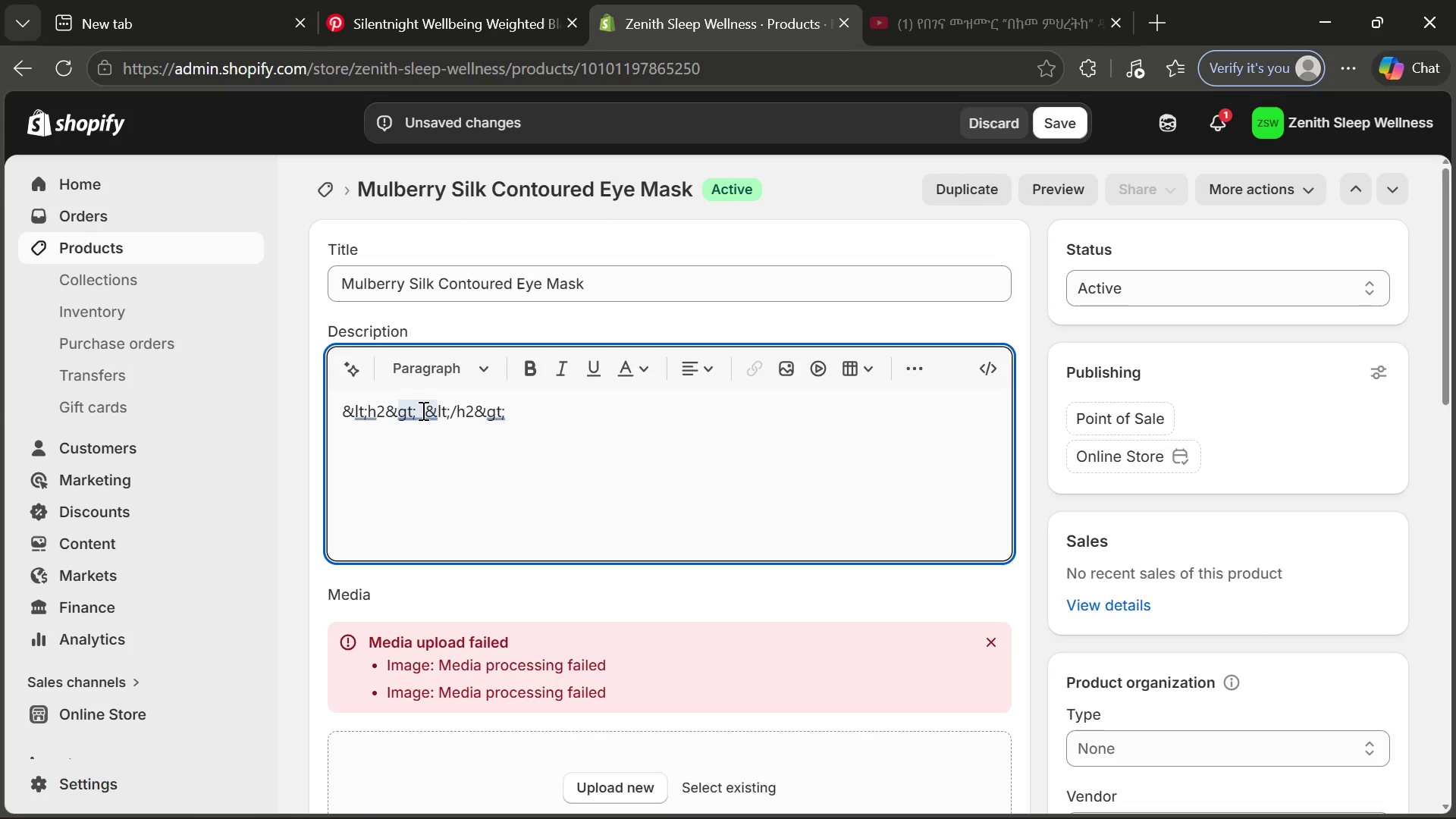 
left_click([422, 410])
 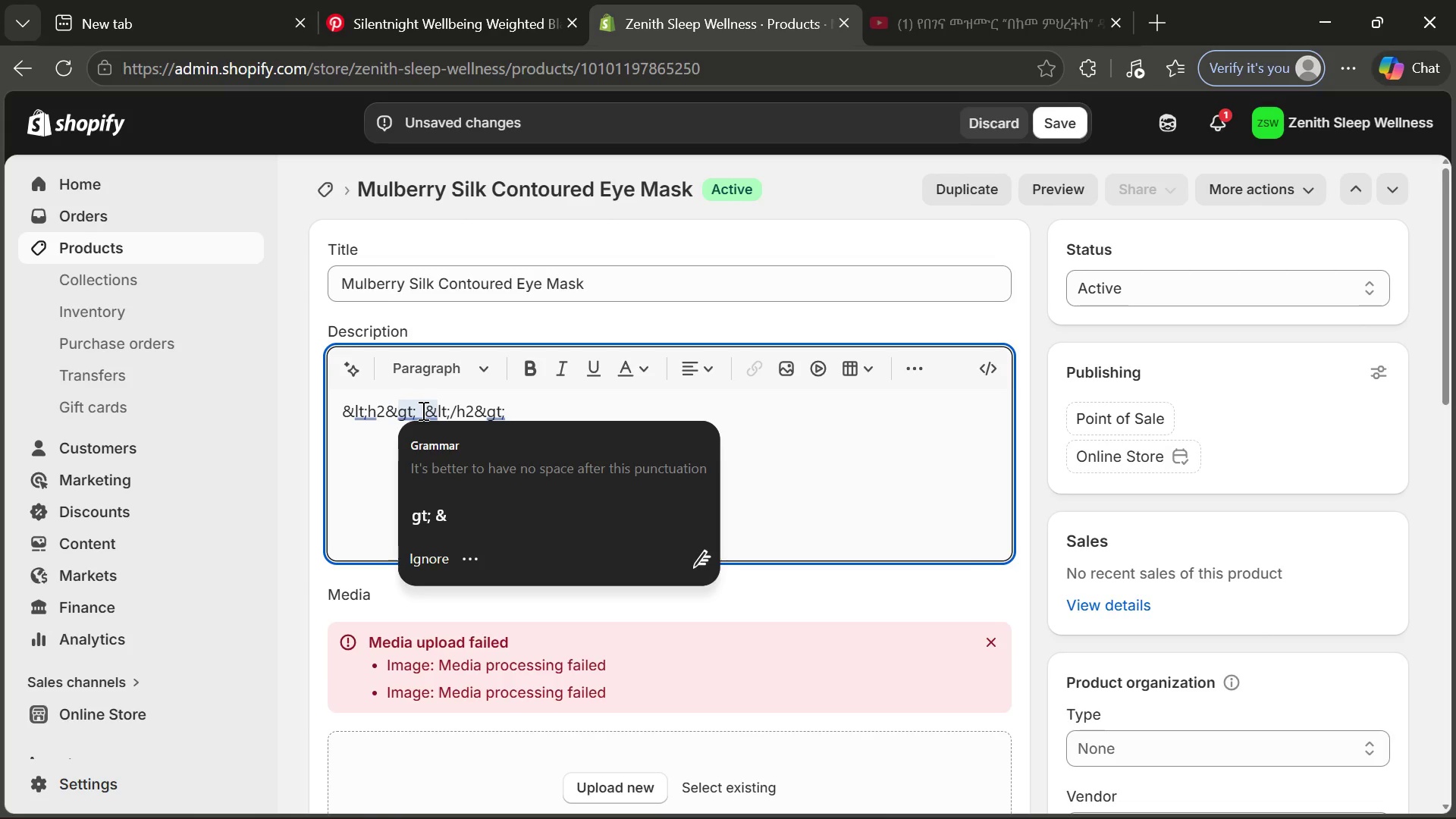 
type(Product Overview)
 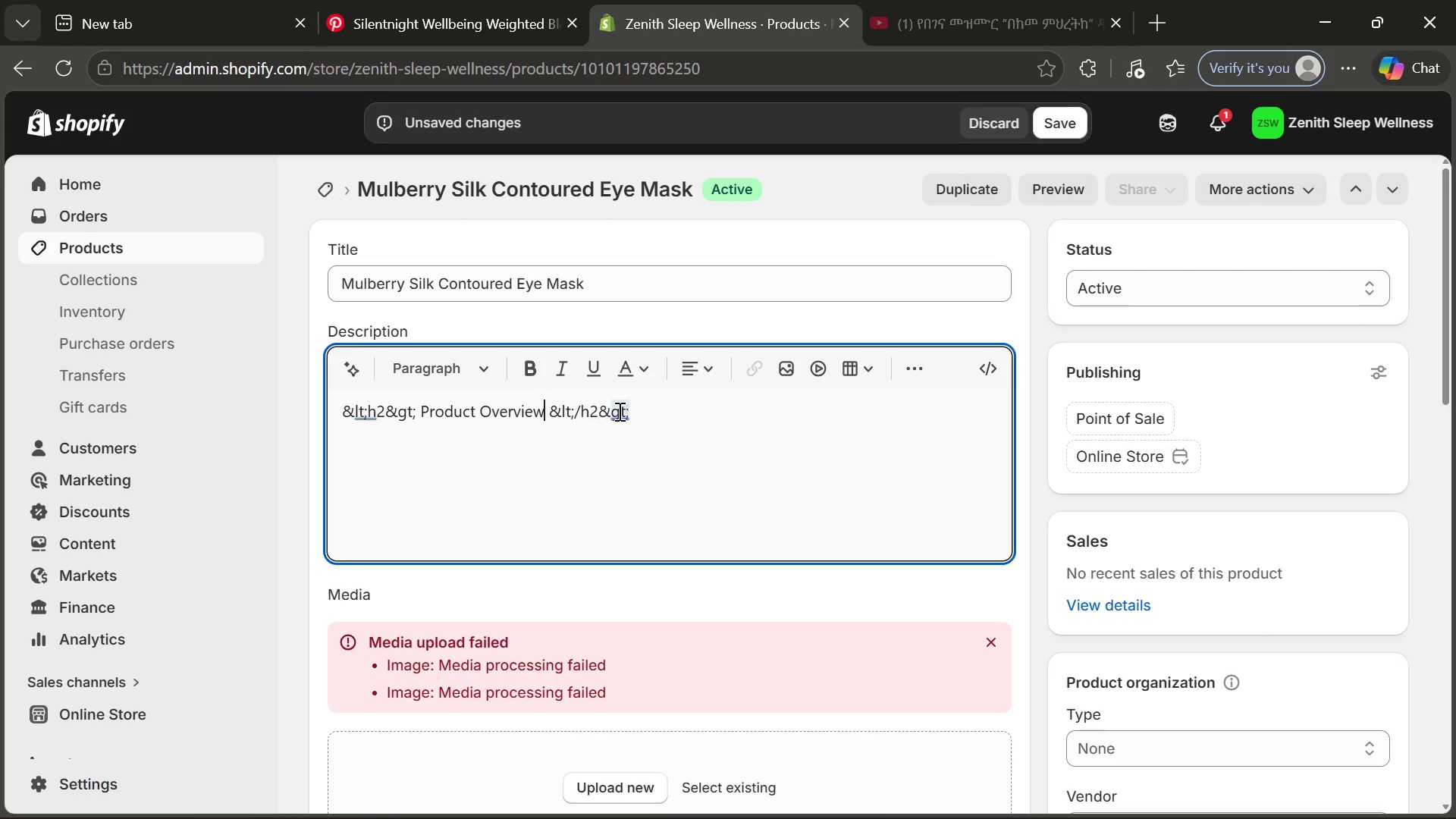 
left_click([661, 410])
 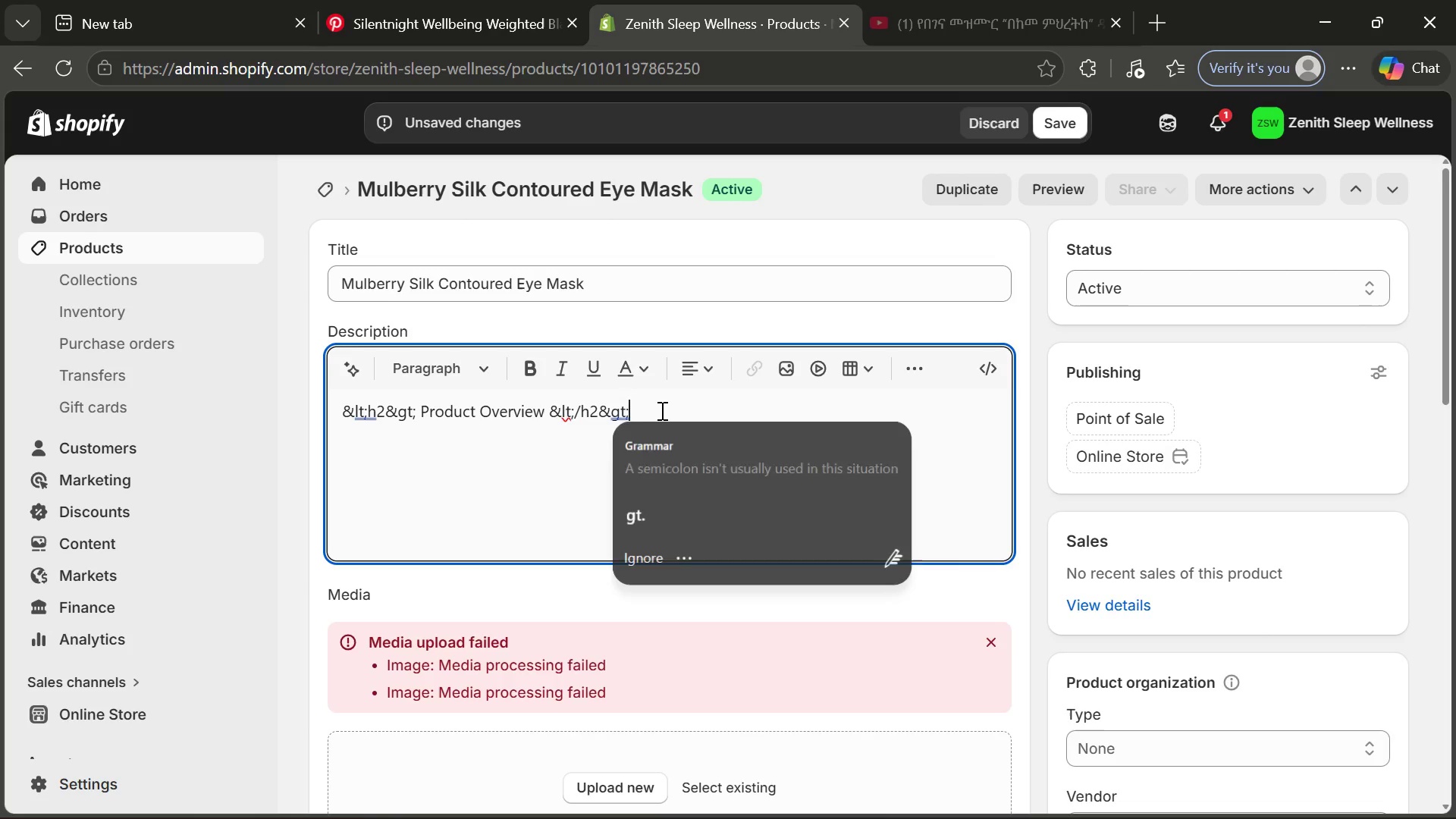 
key(Enter)
 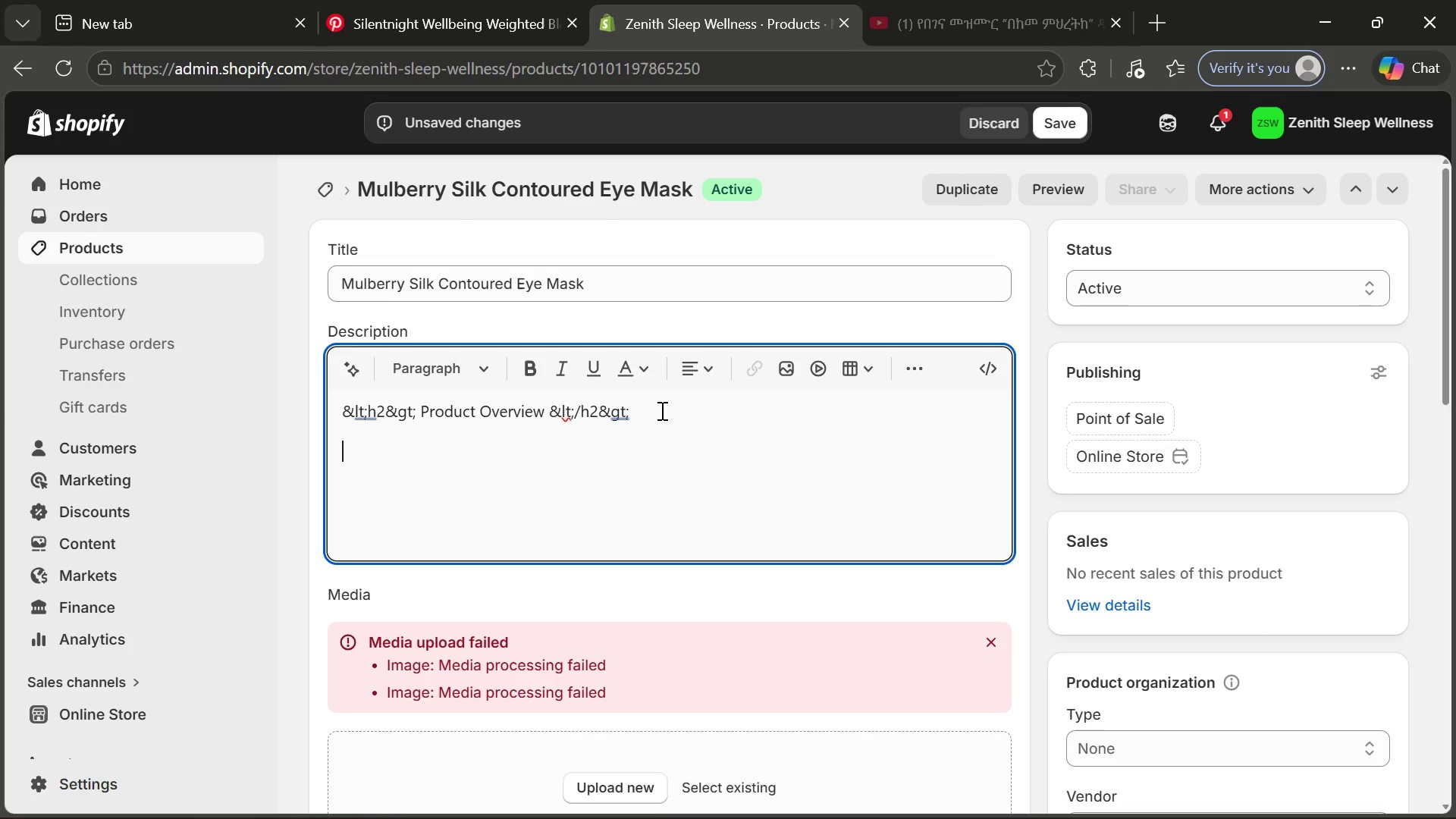 
key(Control+Shift+ShiftLeft)
 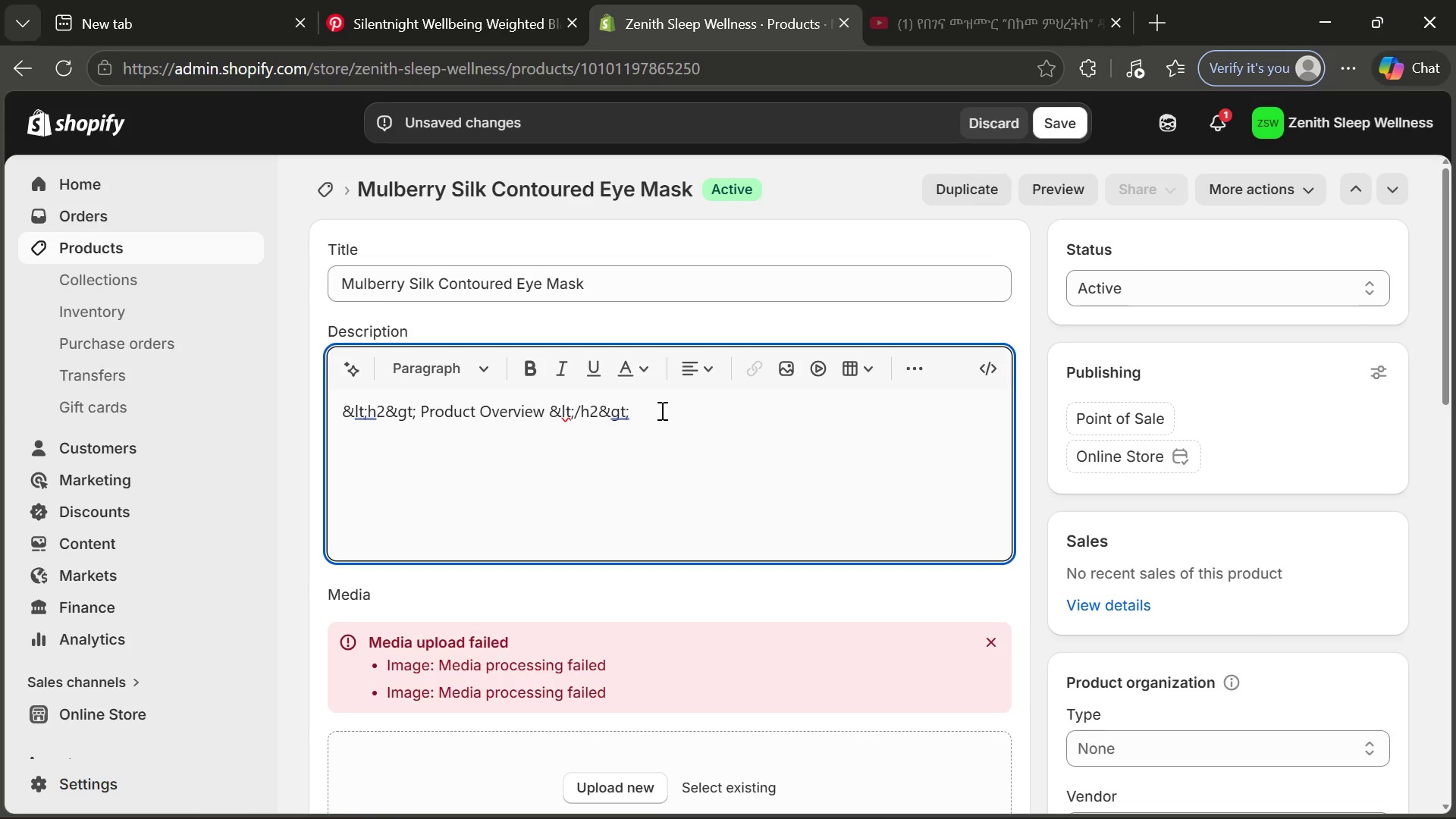 
key(Control+V)
 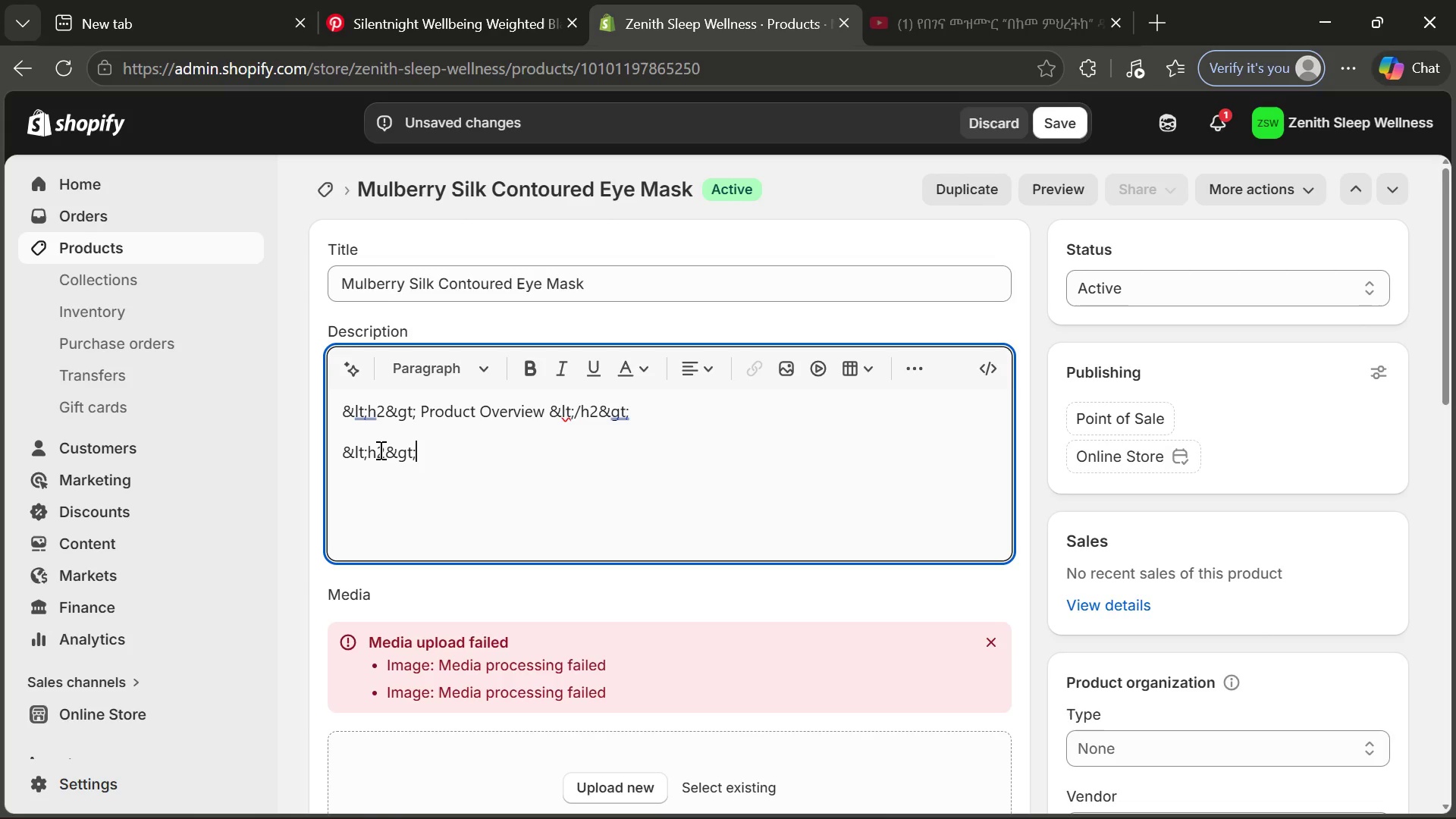 
double_click([379, 450])
 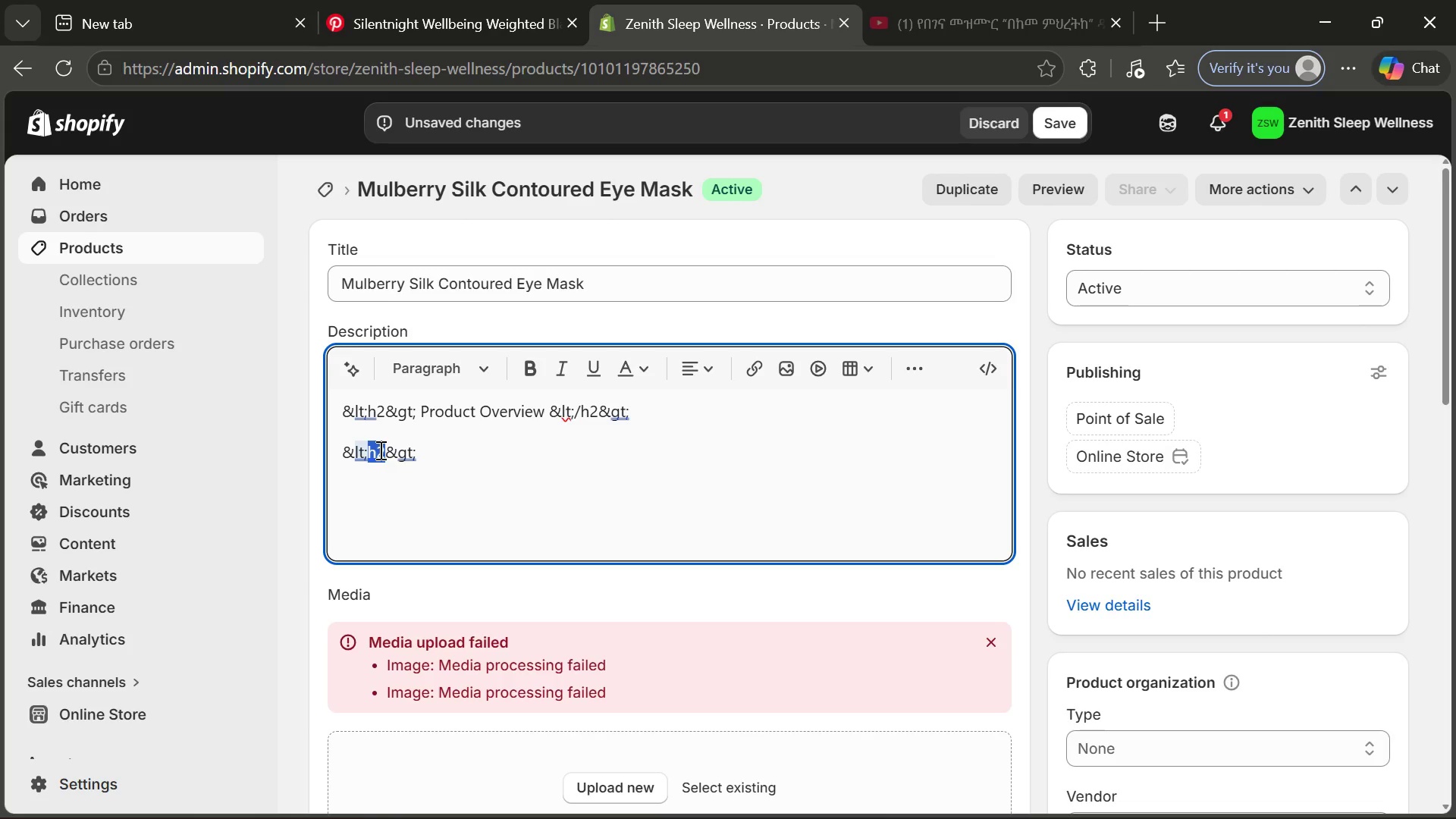 
key(P)
 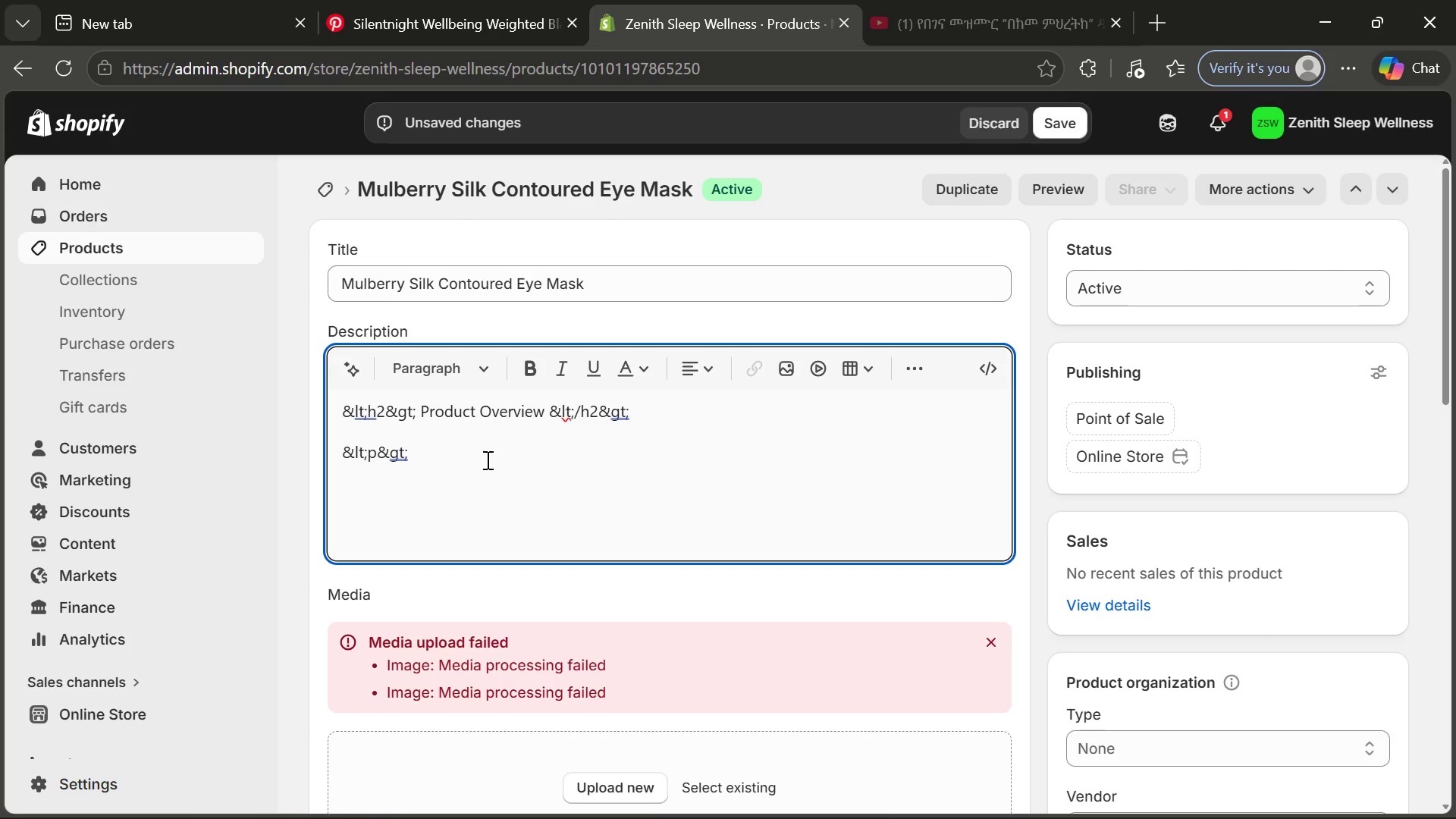 
left_click_drag(start_coordinate=[486, 460], to_coordinate=[316, 446])
 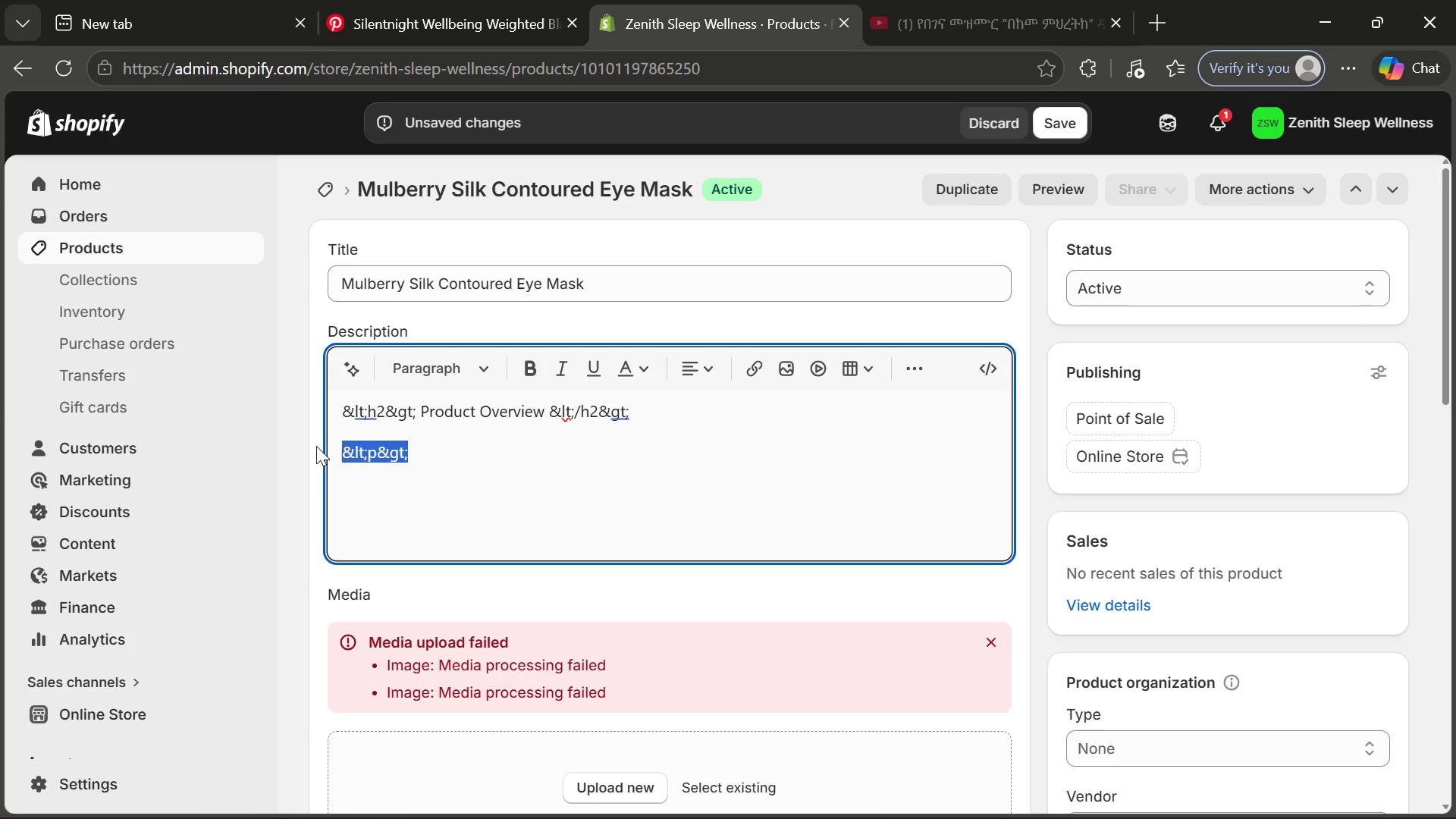 
key(Control+ControlLeft)
 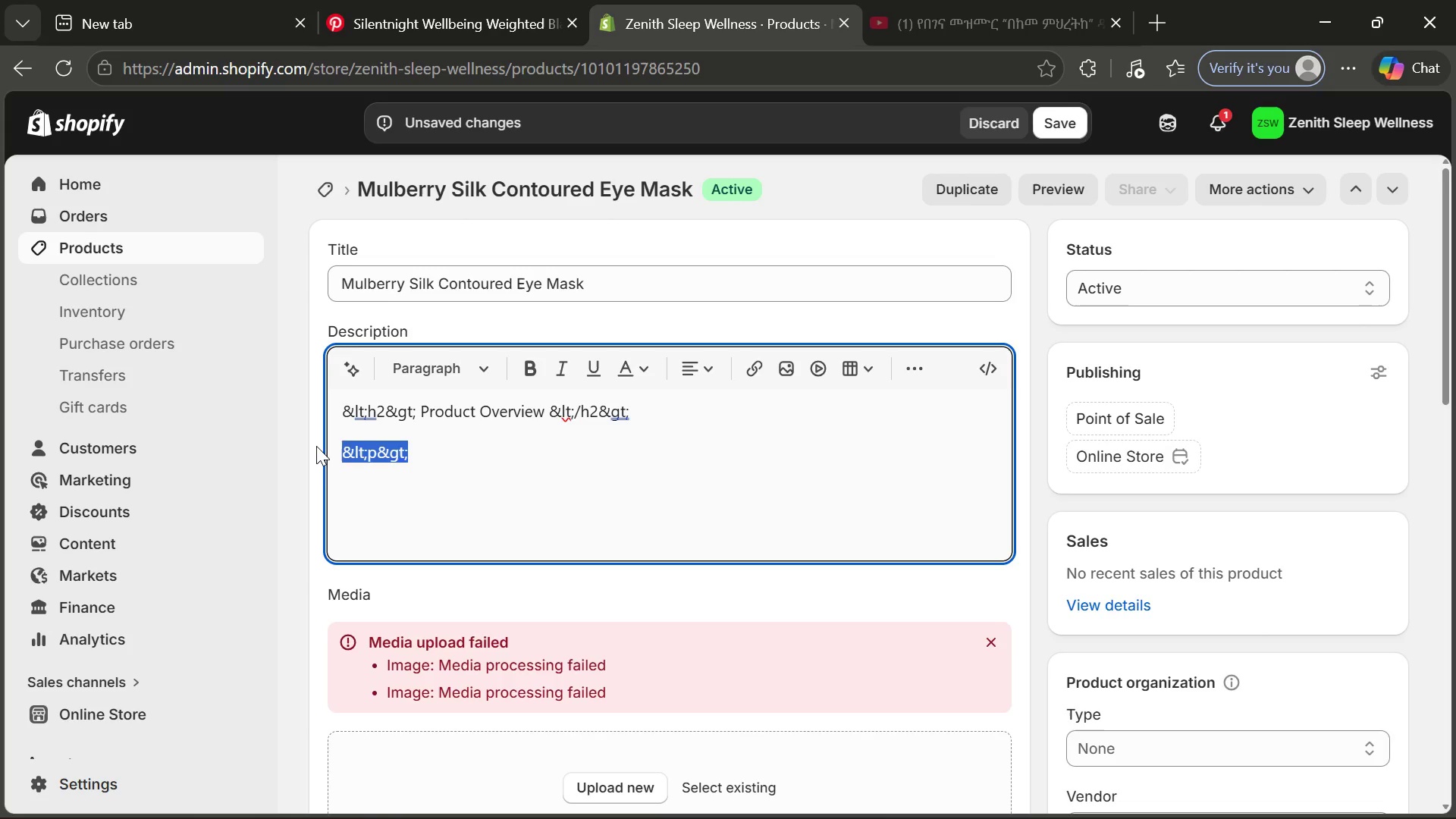 
key(Control+C)
 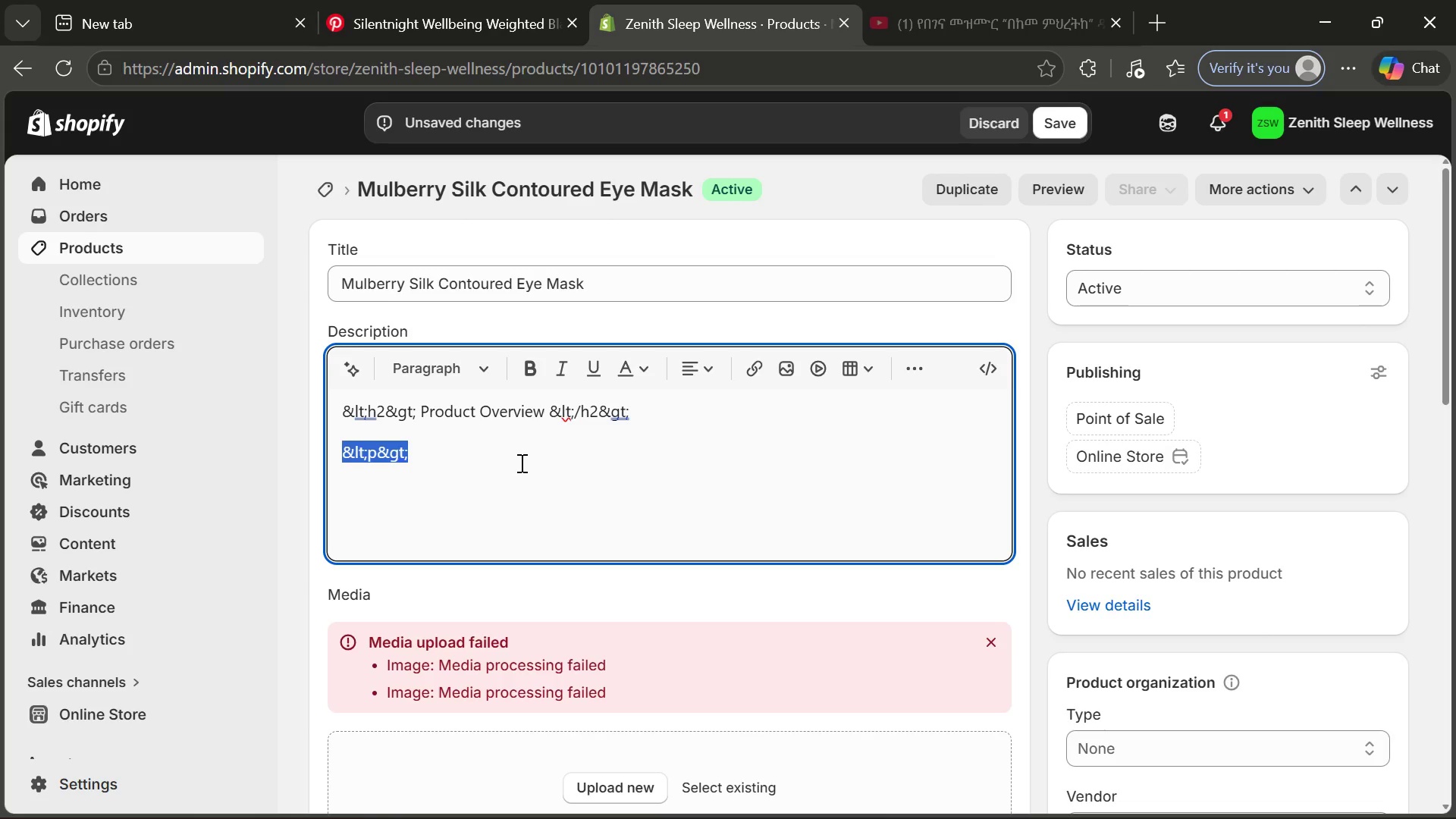 
left_click([520, 463])
 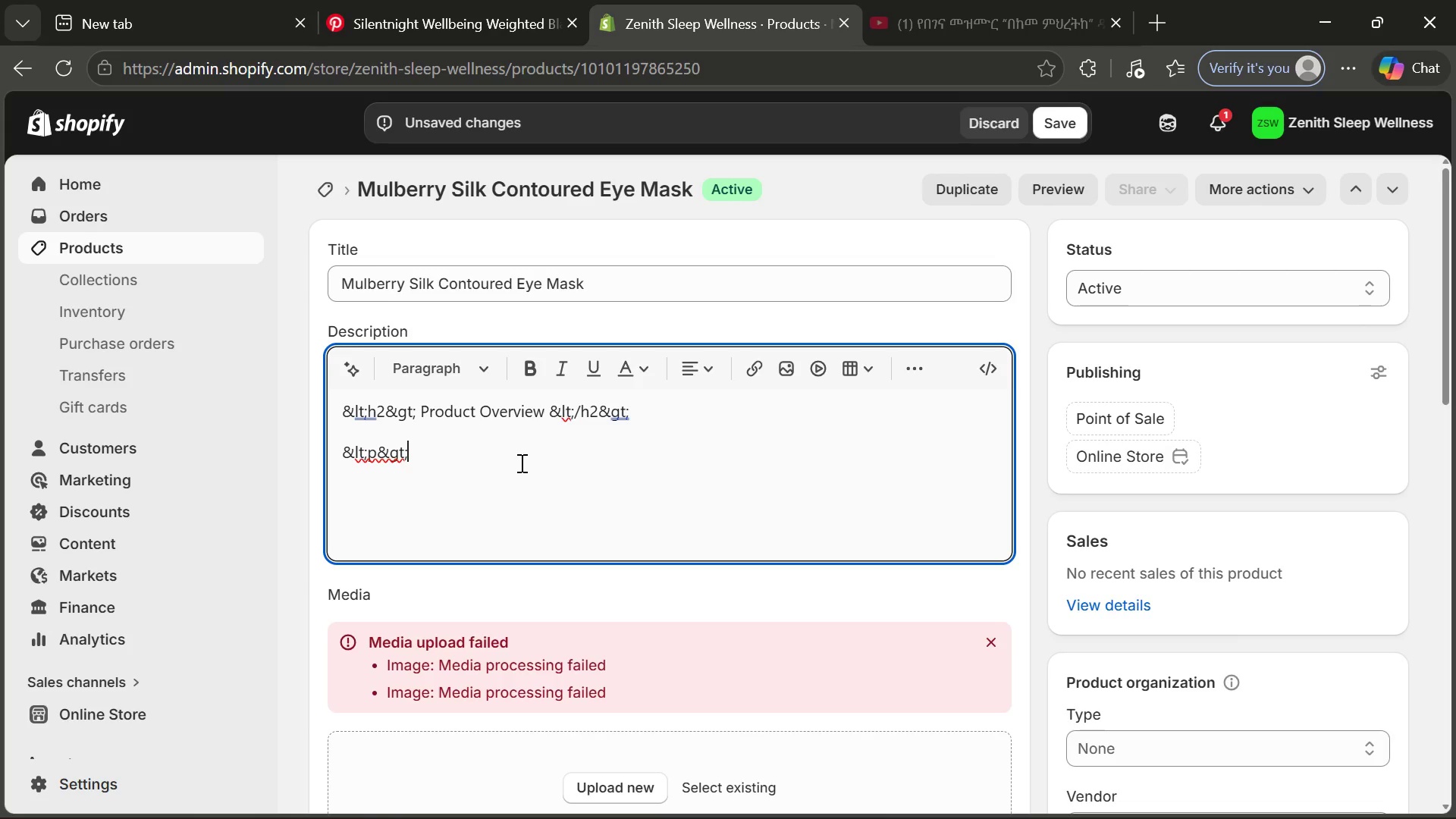 
key(Space)
 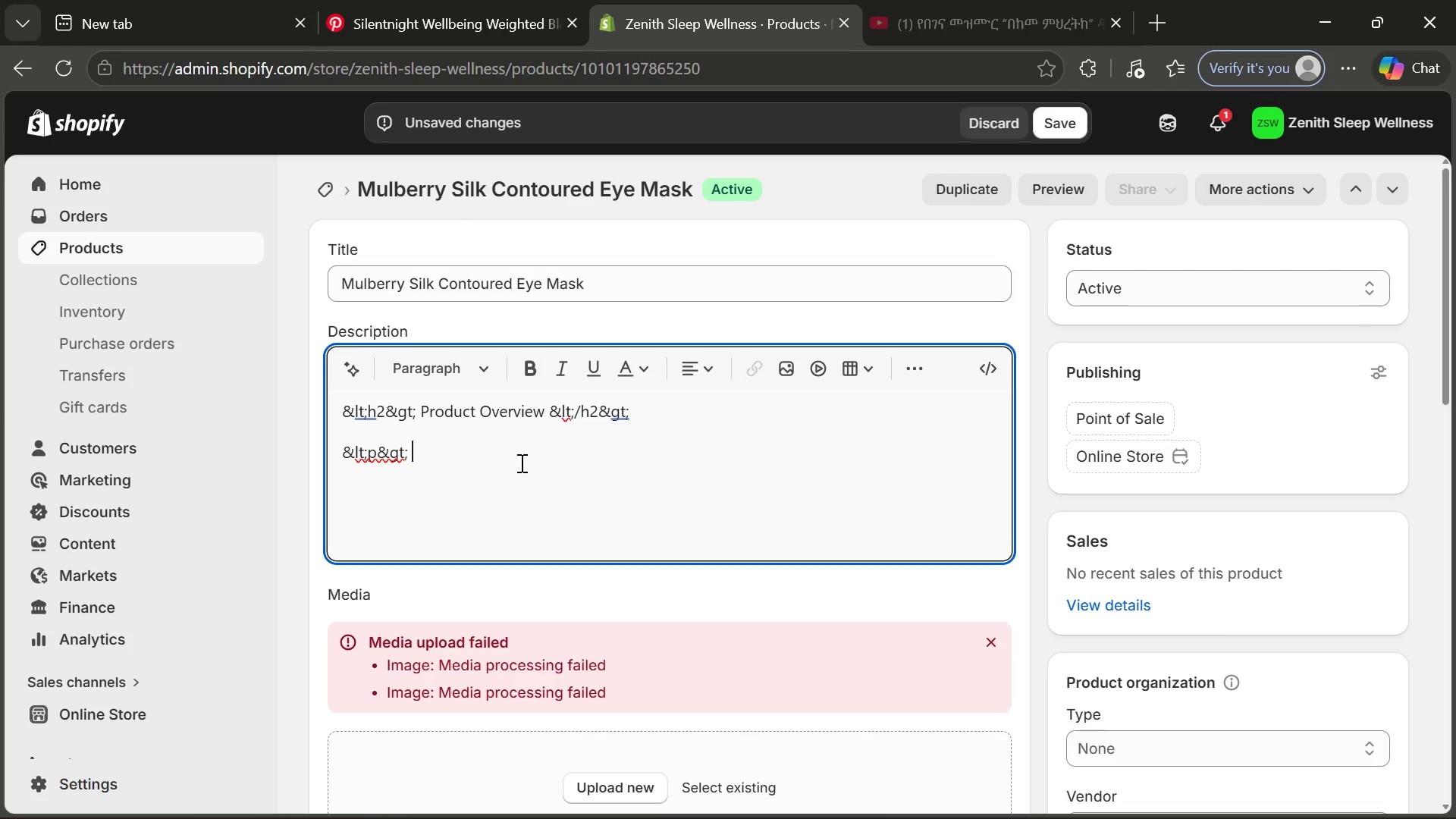 
key(Space)
 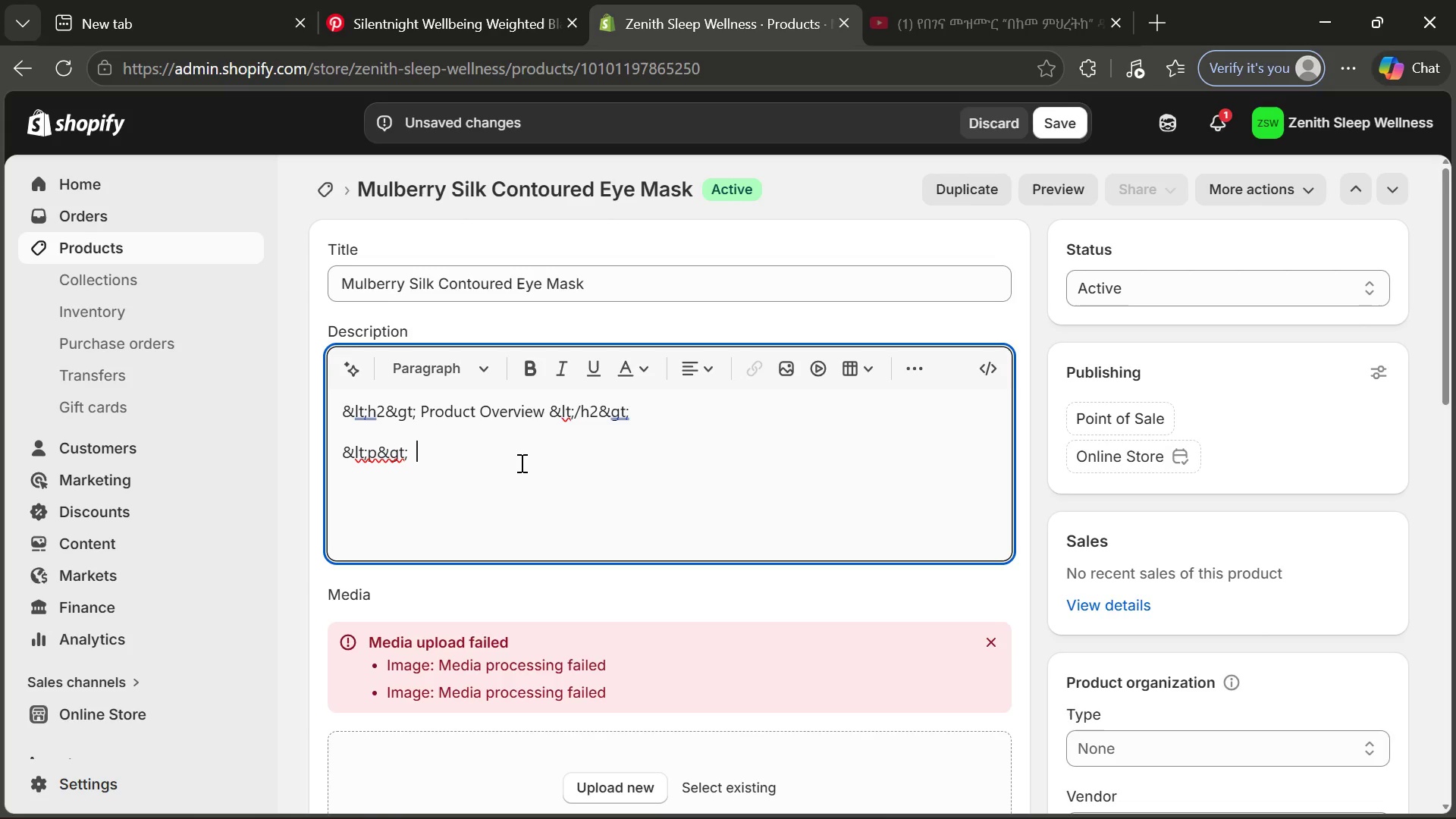 
key(Control+ControlLeft)
 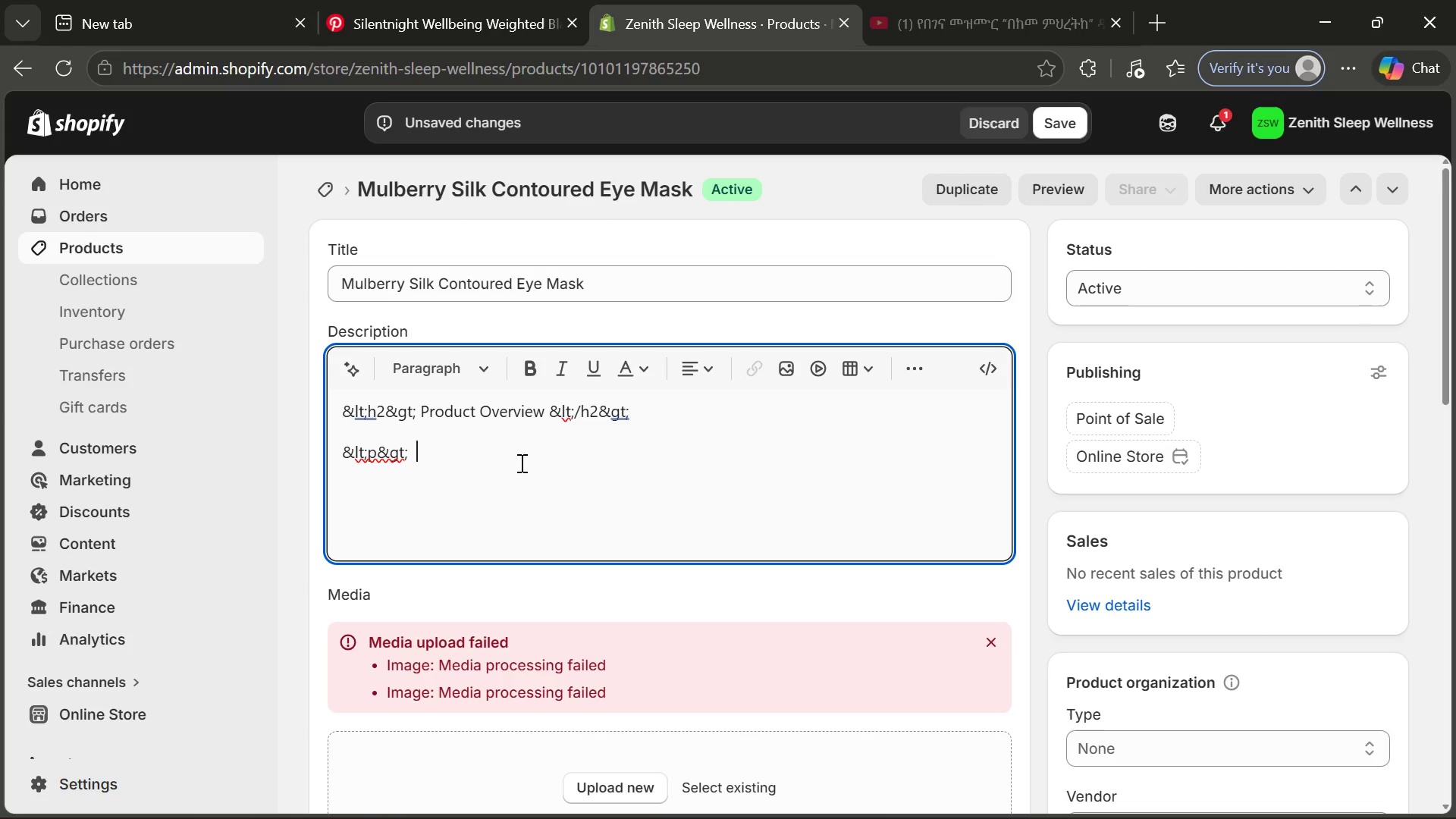 
key(Control+V)
 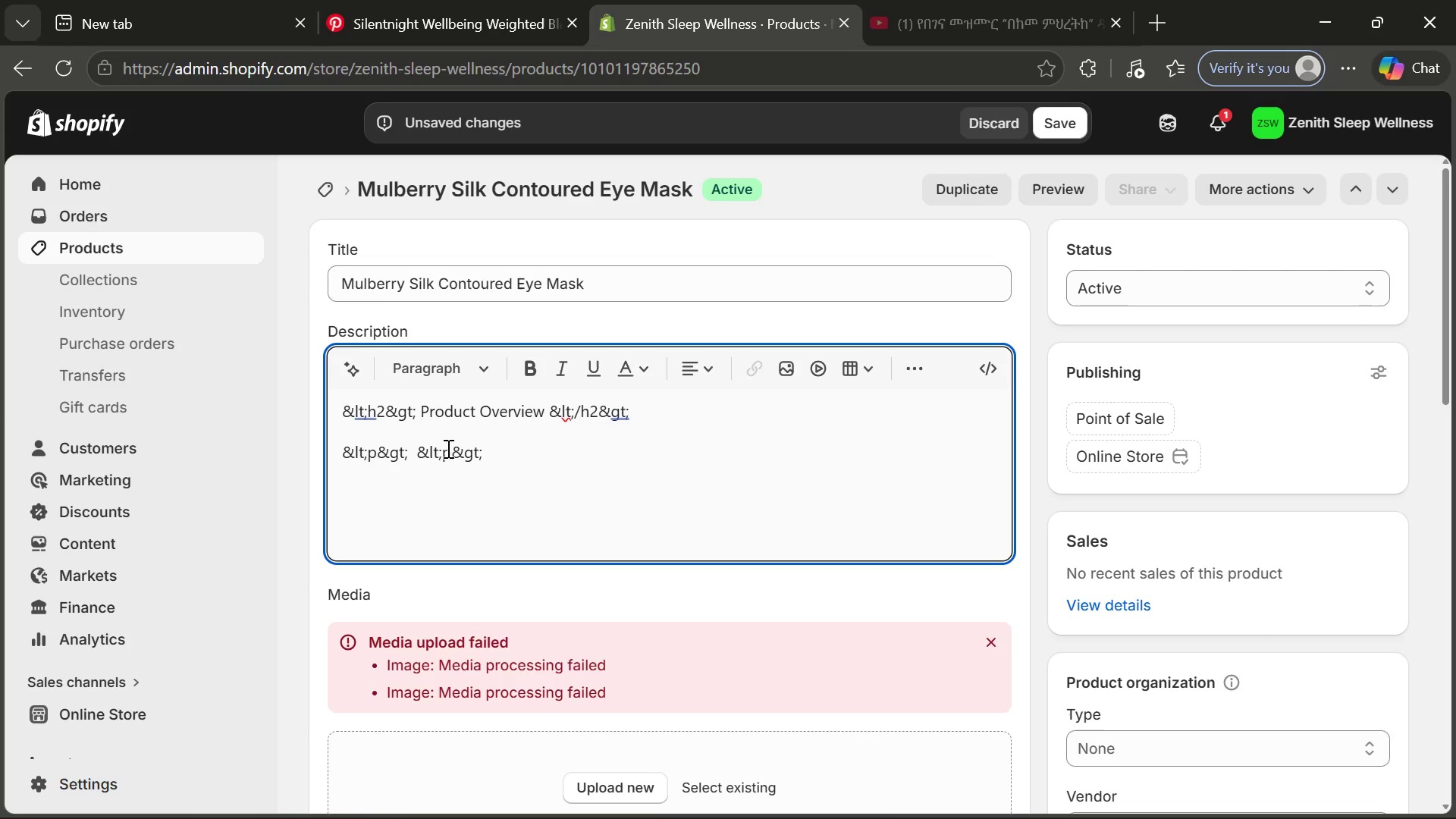 
left_click([444, 448])
 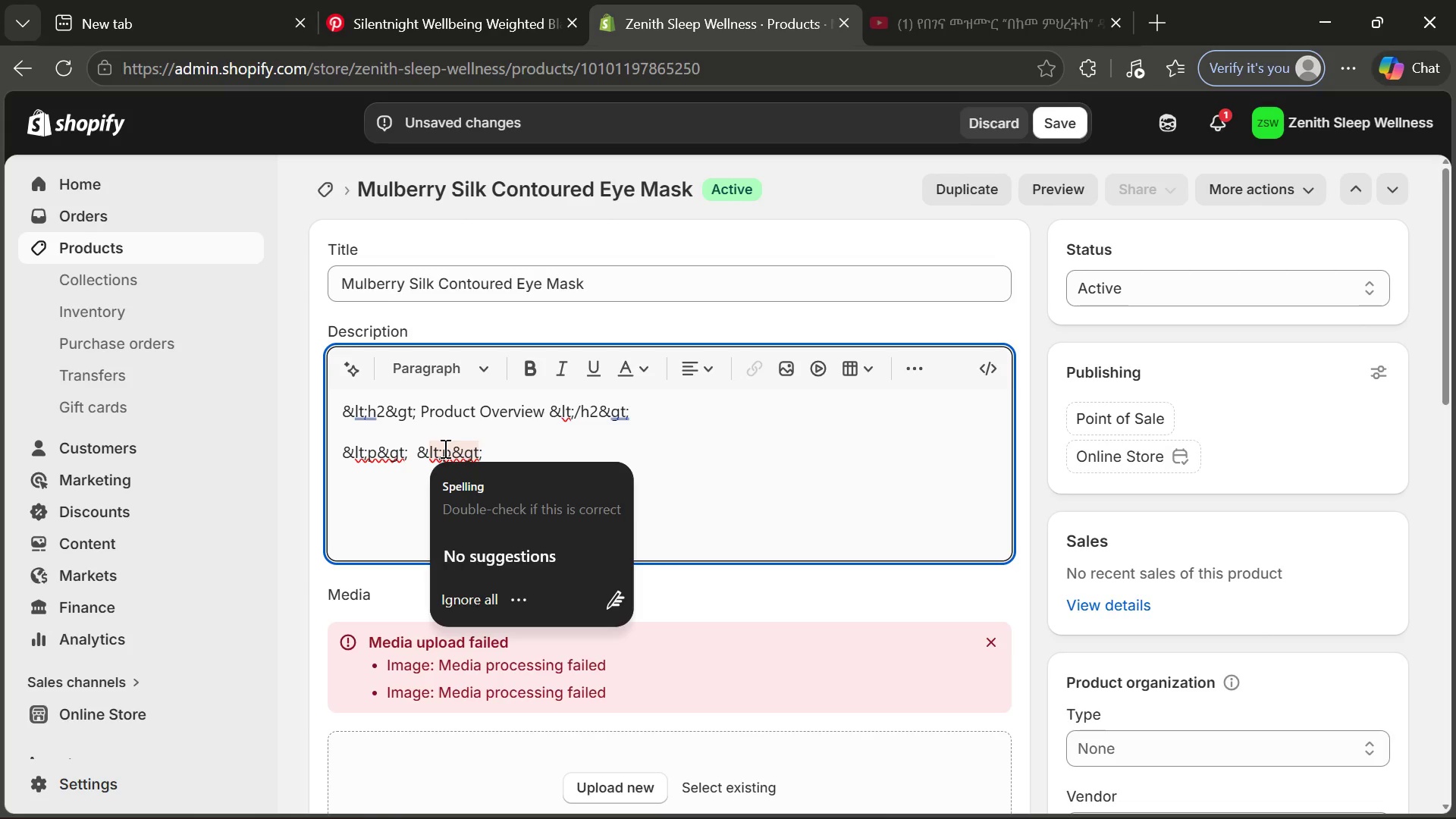 
key(Slash)
 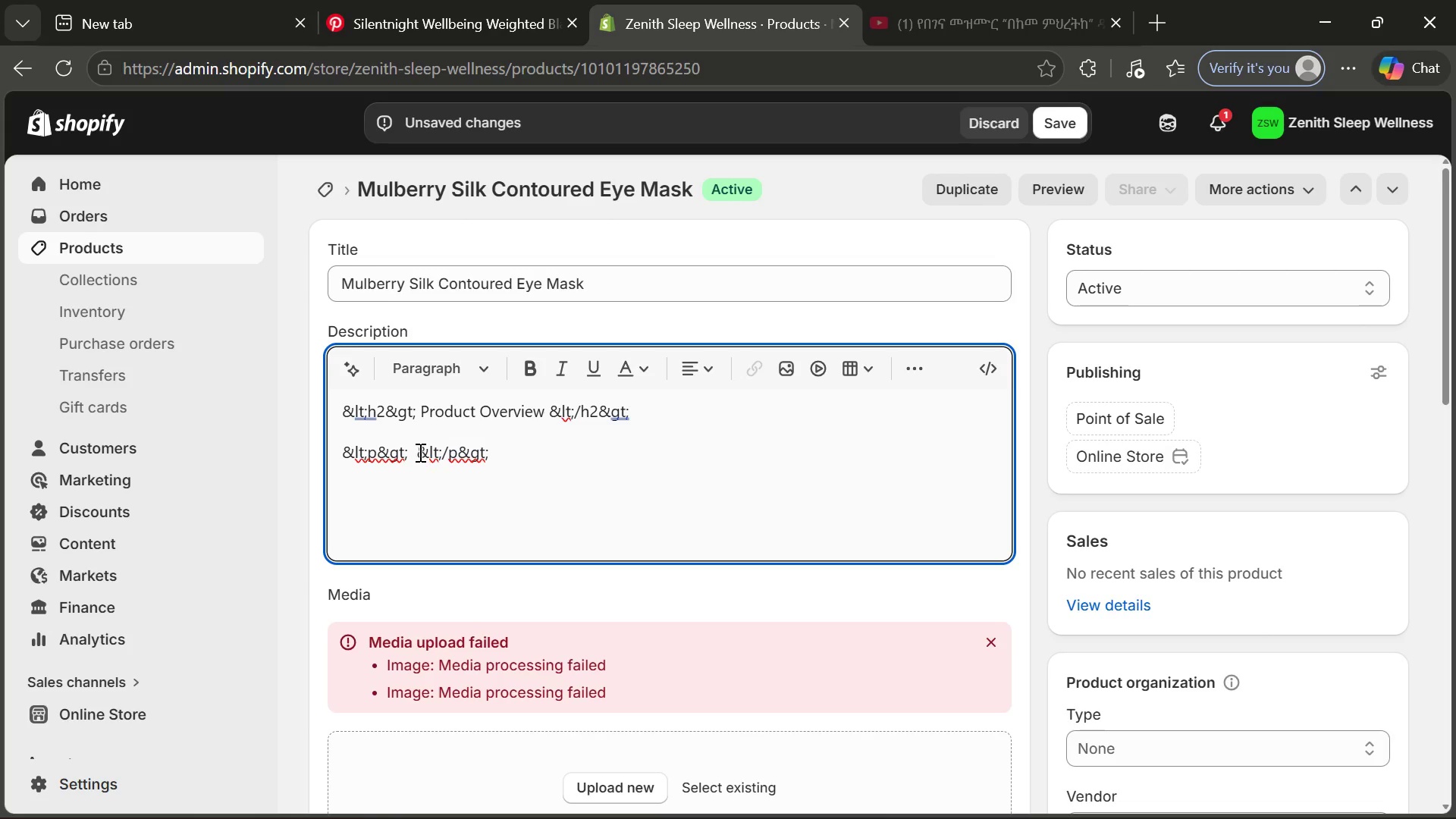 
left_click([416, 452])
 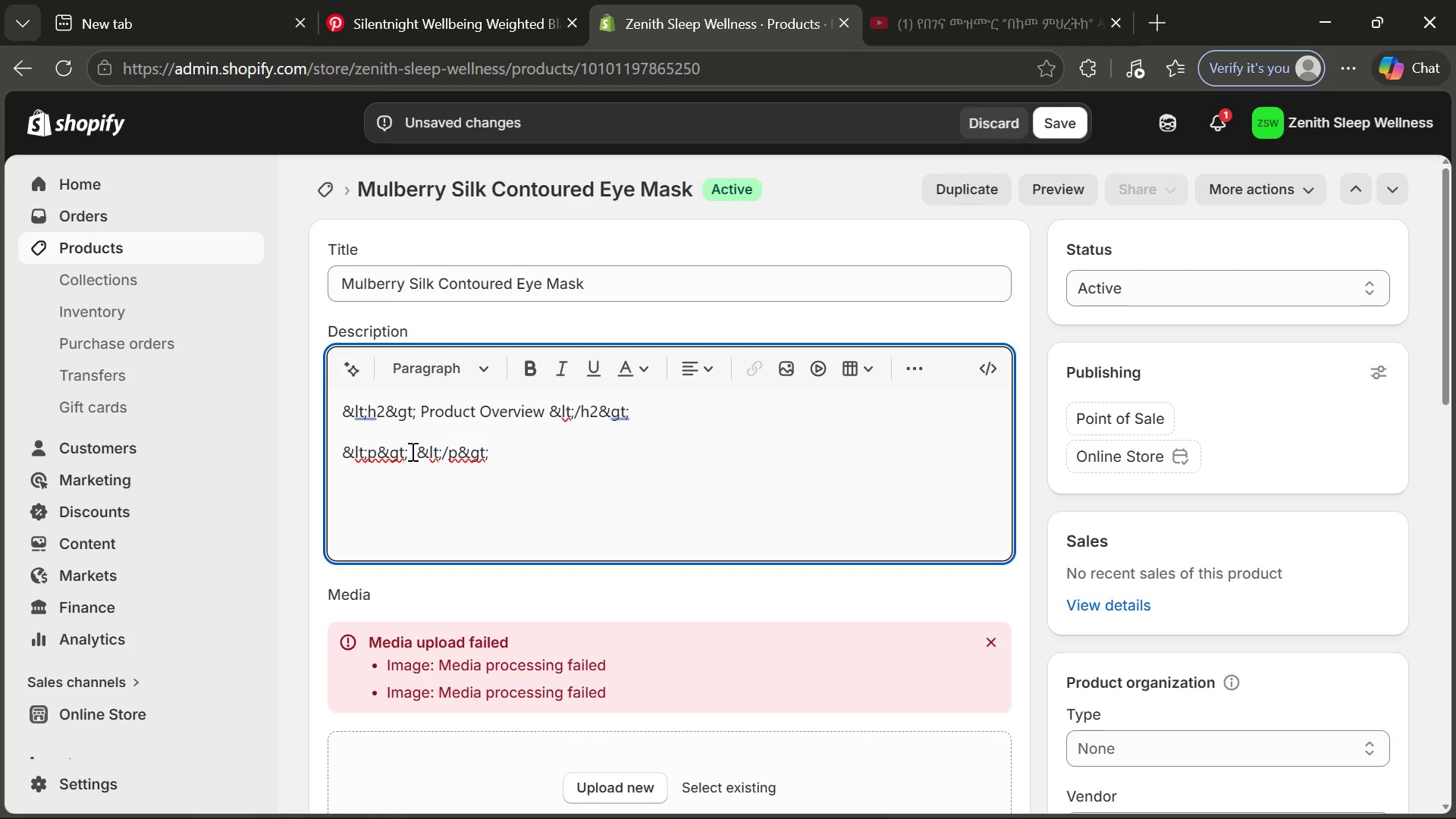 
left_click([411, 451])
 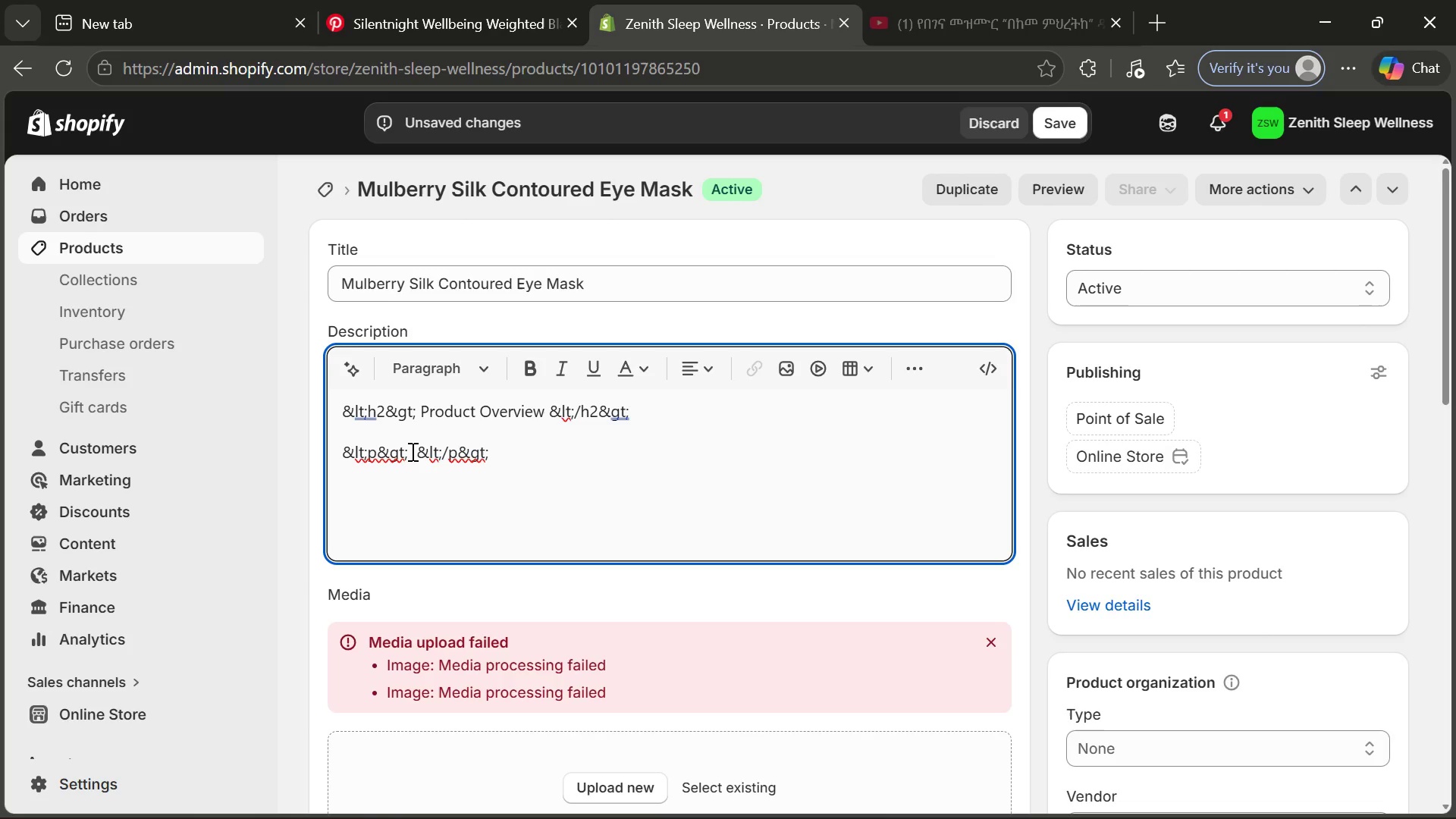 
wait(10.84)
 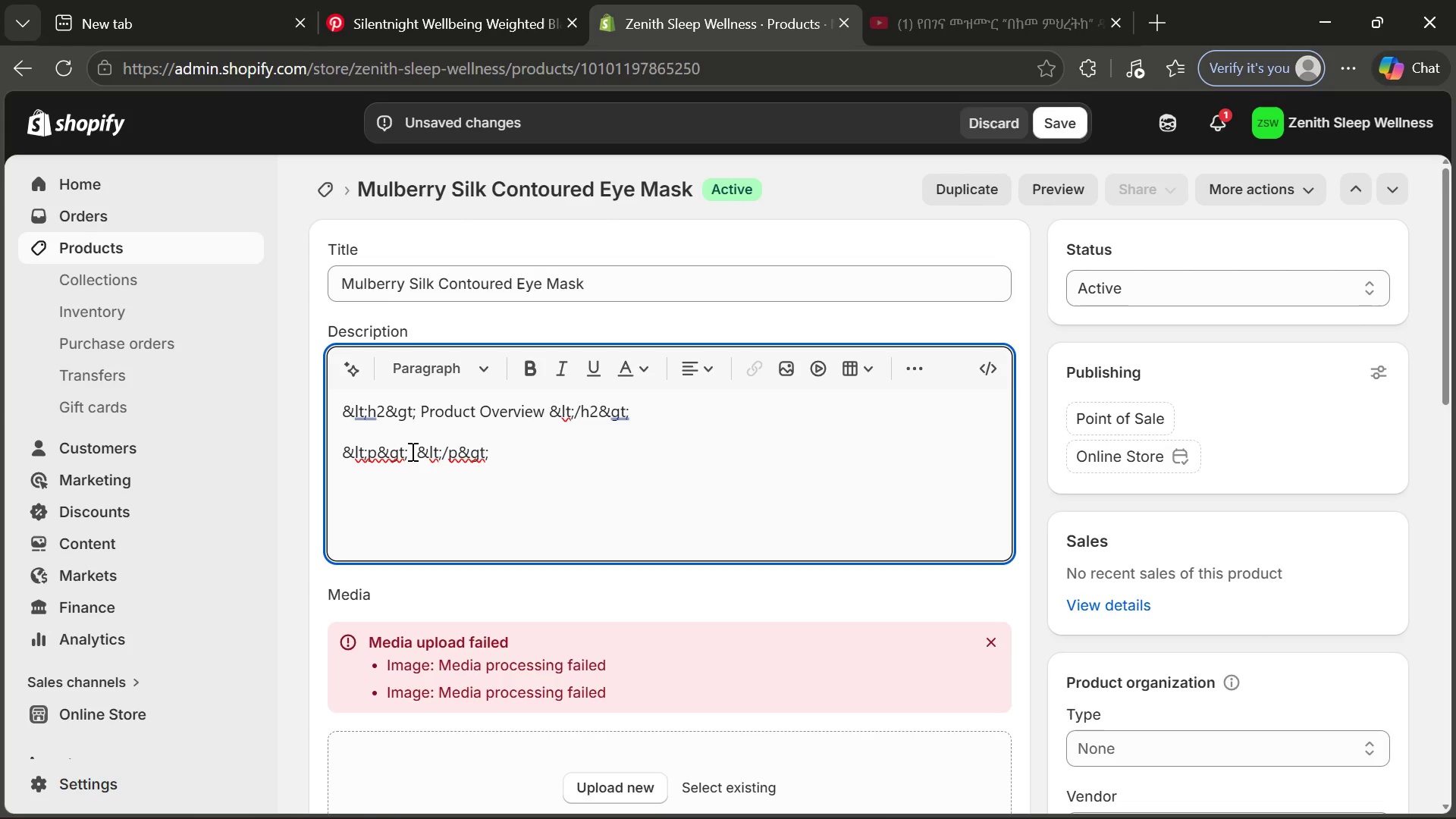 
type(The Mulberry Silk V)
key(Backspace)
type(Co)
 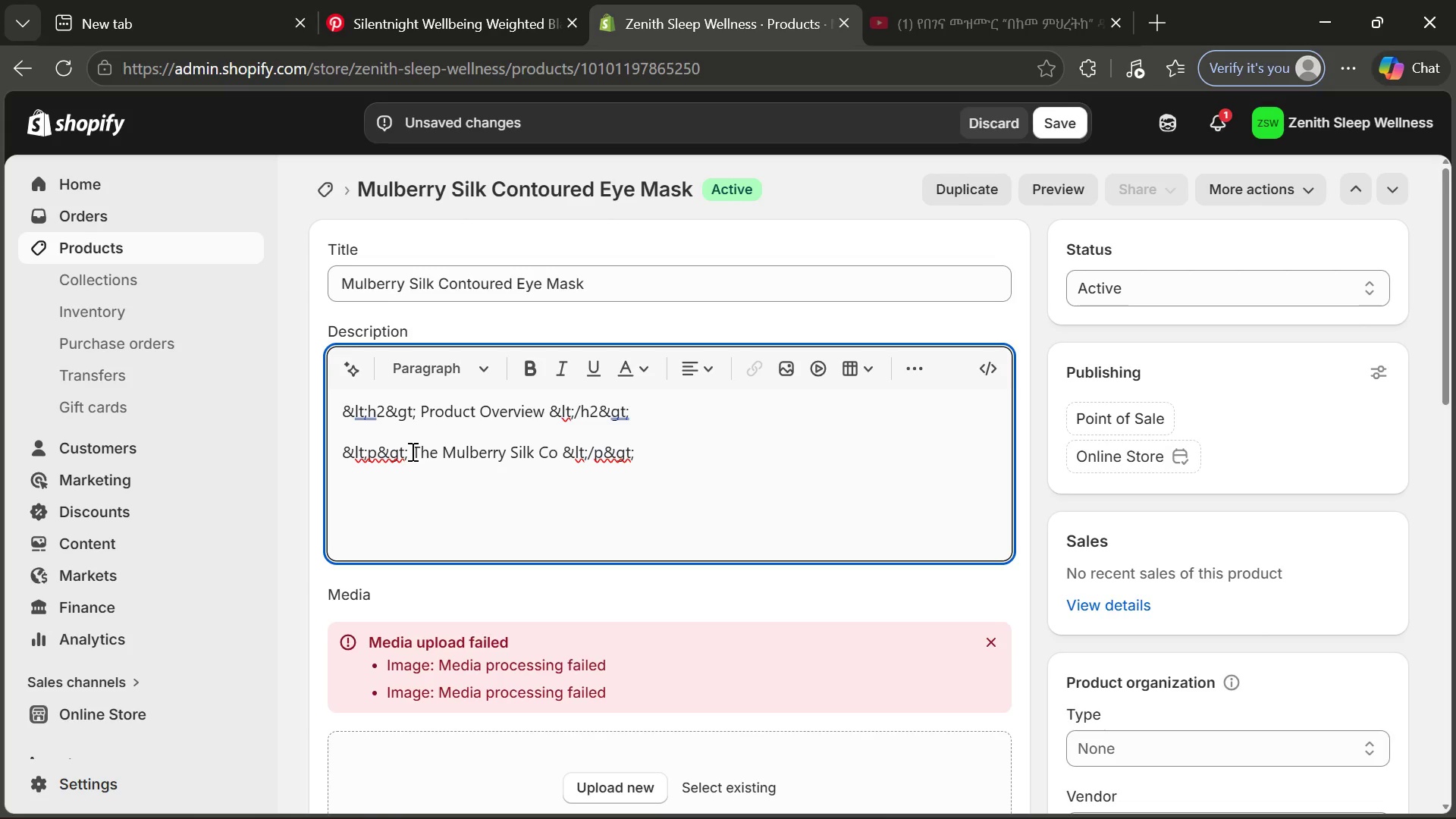 
wait(8.92)
 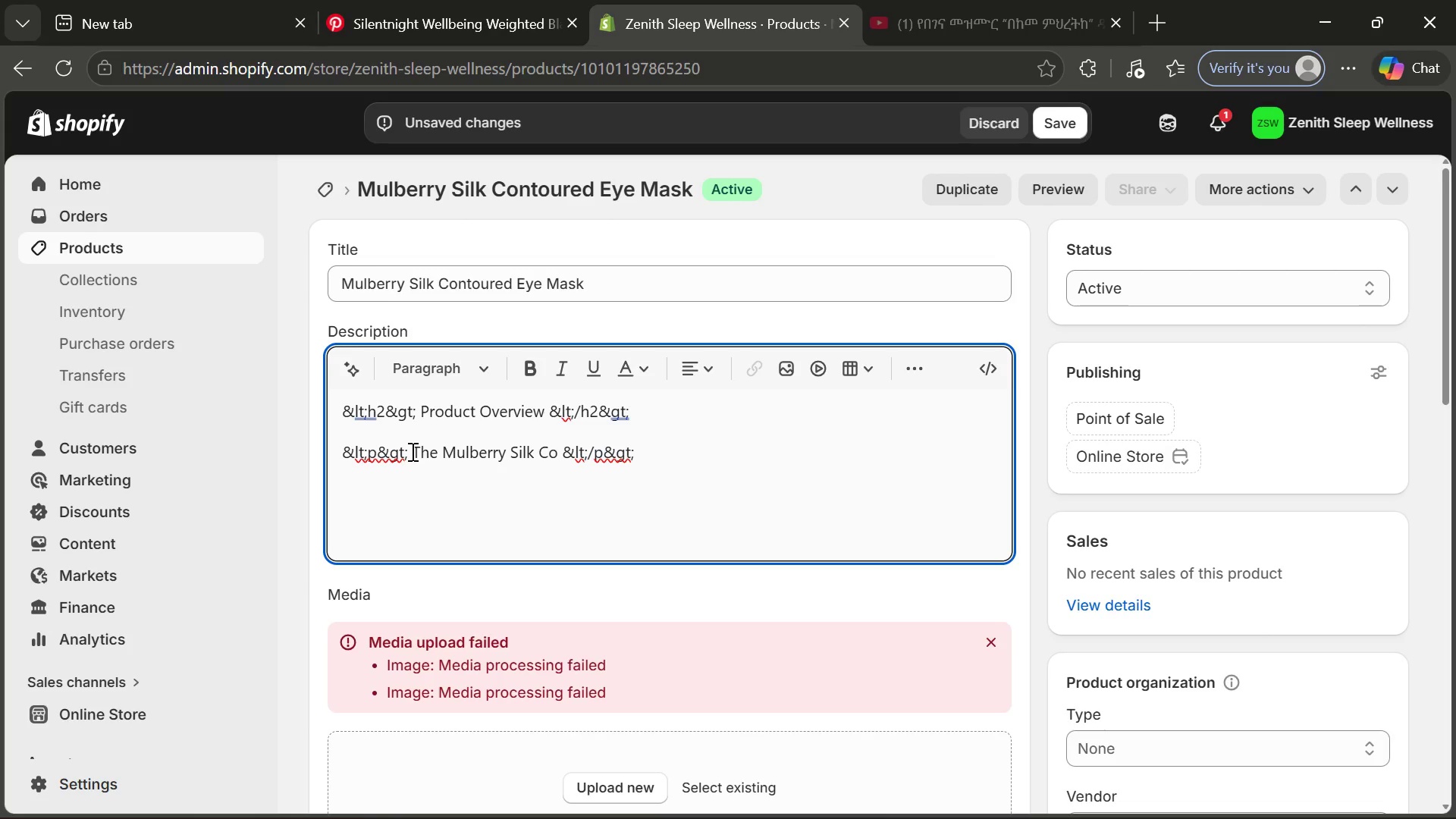 
type(ntroi)
key(Backspace)
type(ures)
 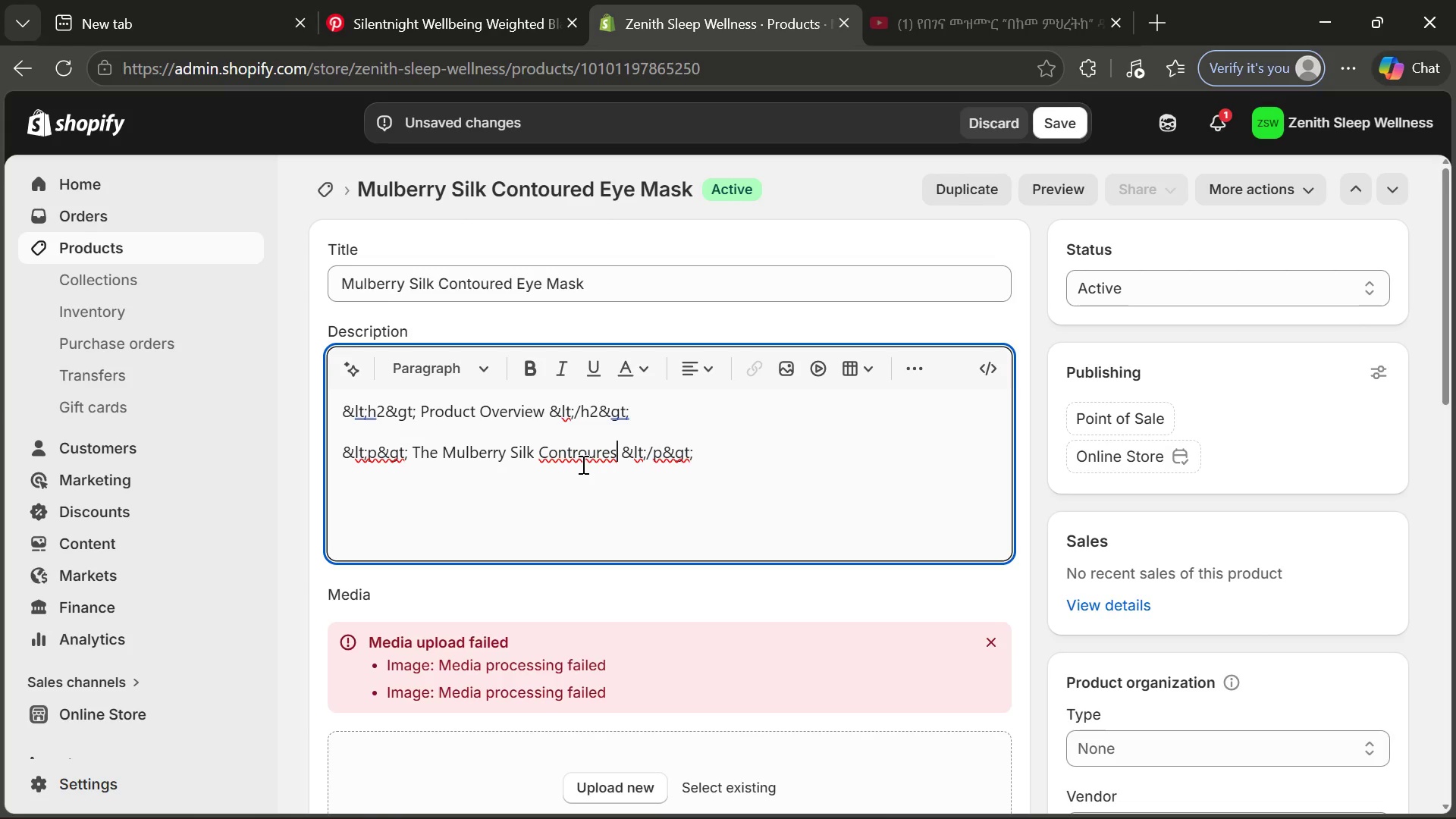 
key(Backspace)
 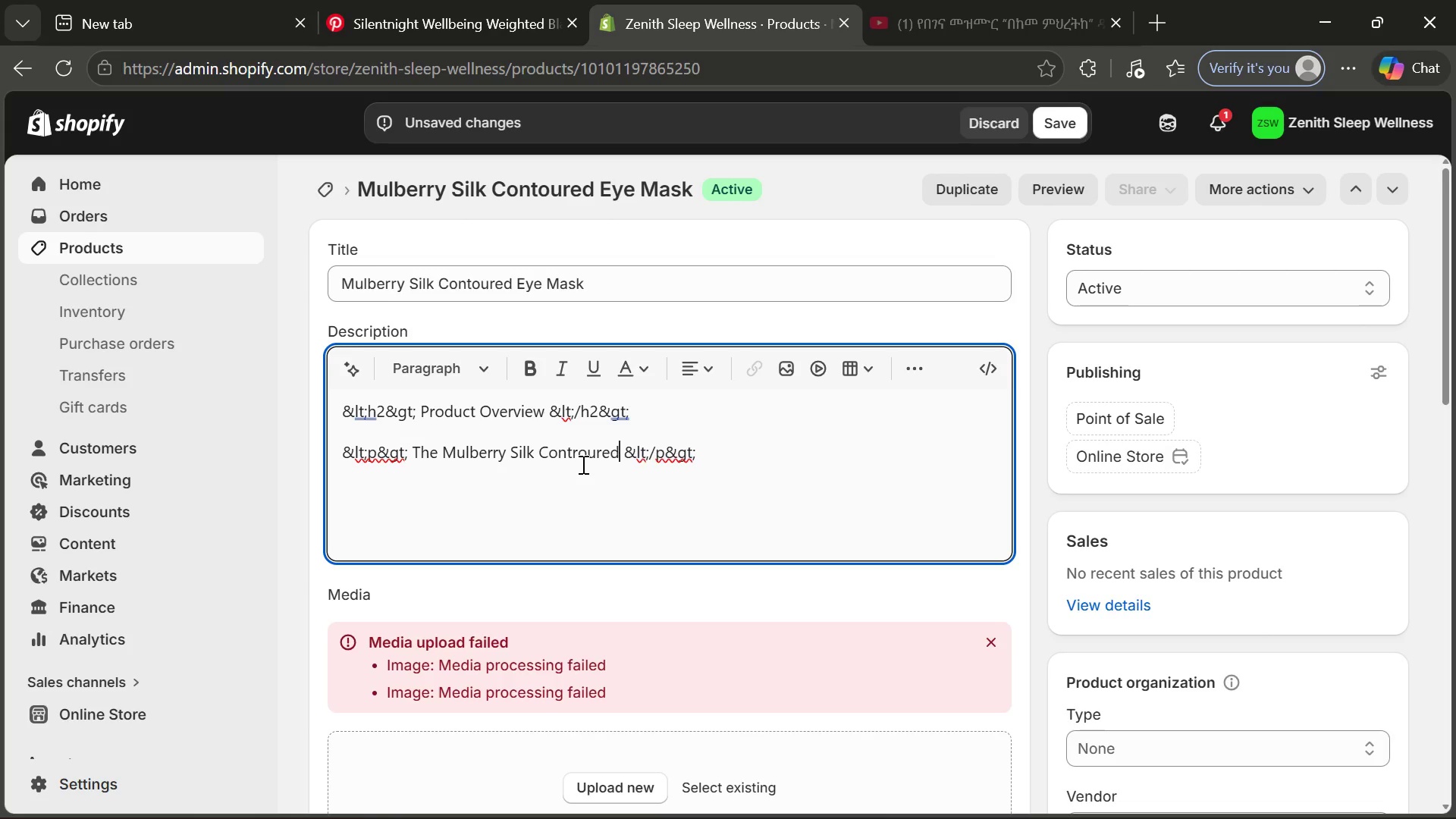 
key(D)
 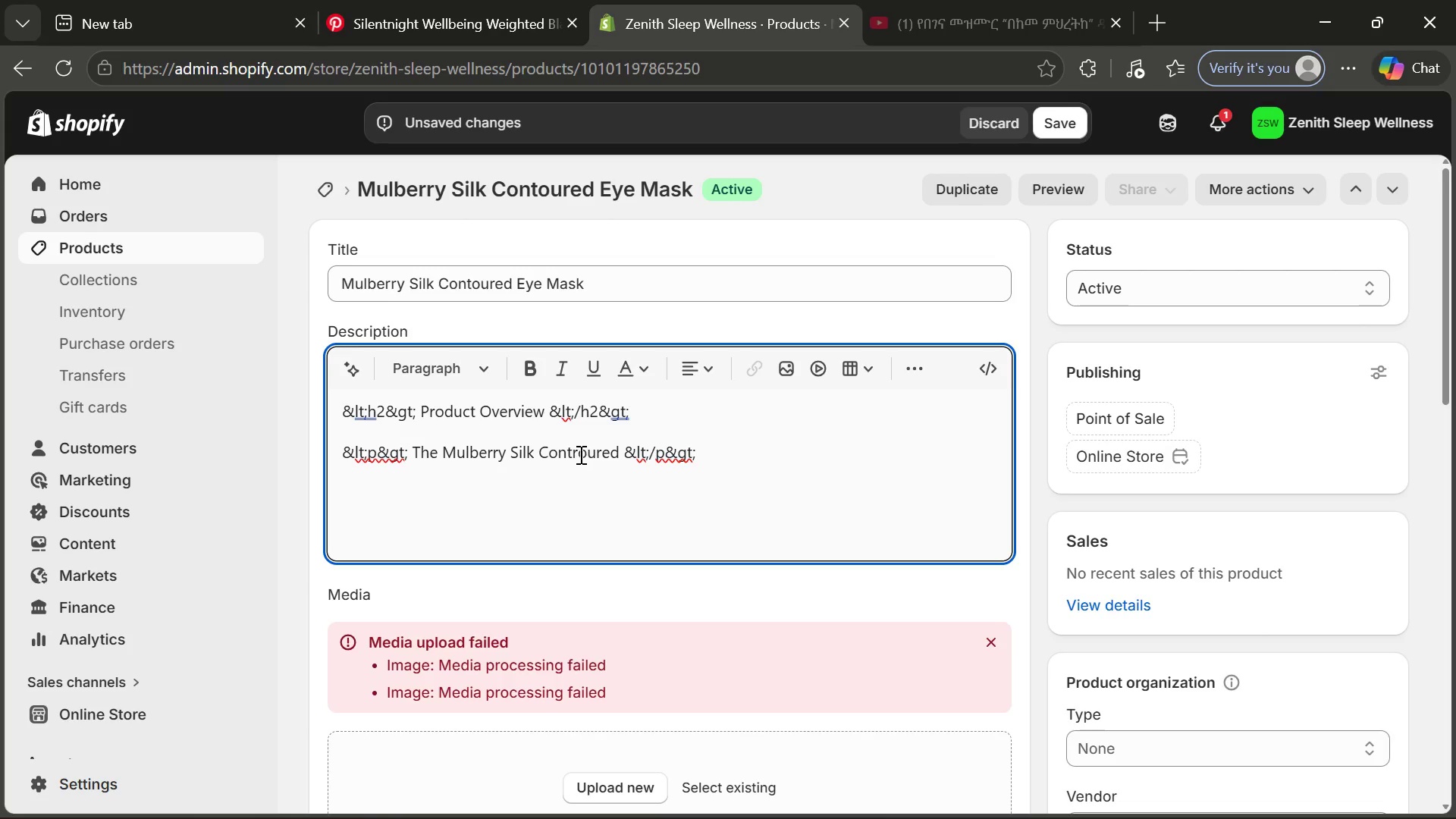 
left_click([579, 453])
 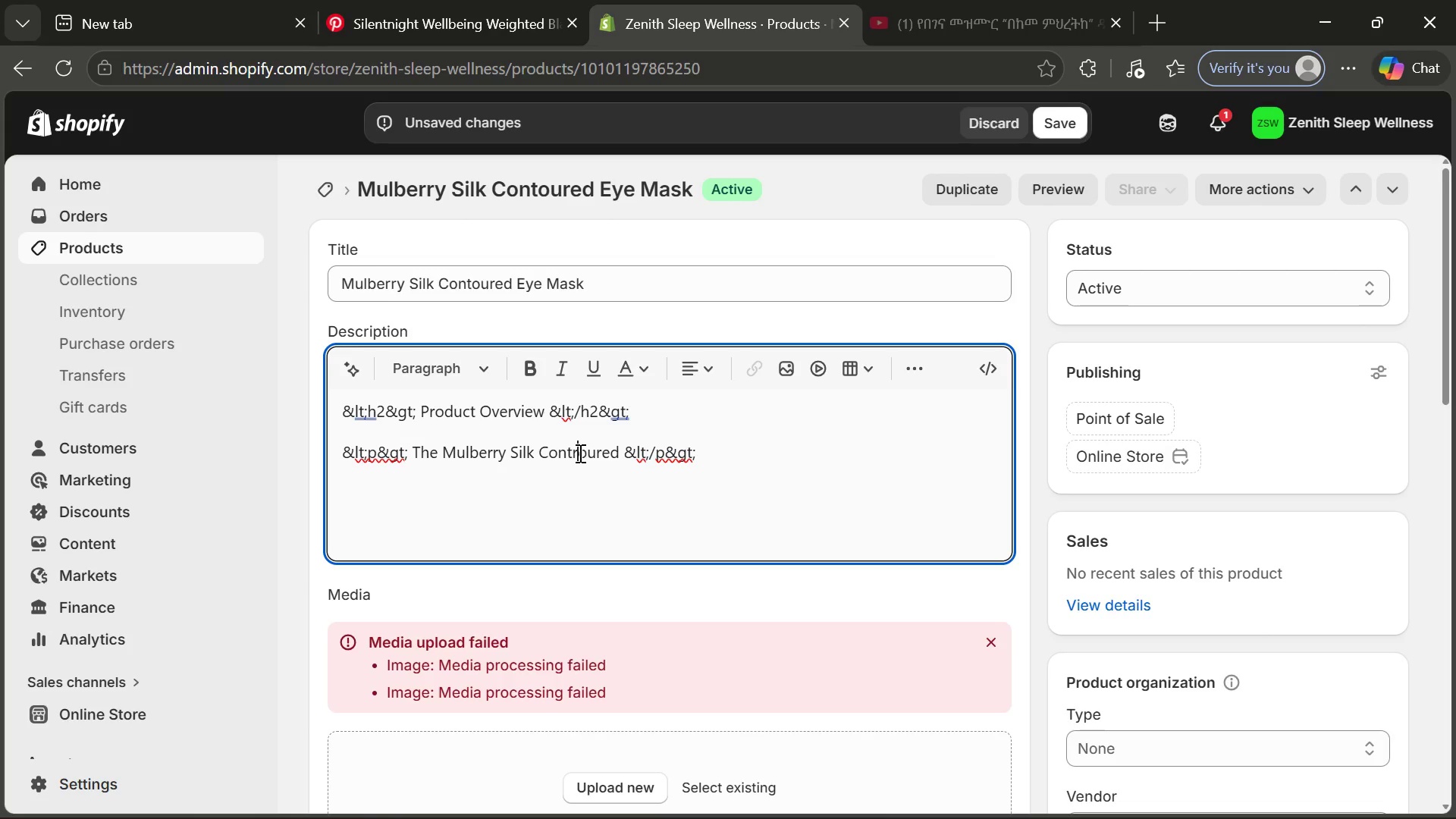 
key(Backspace)
 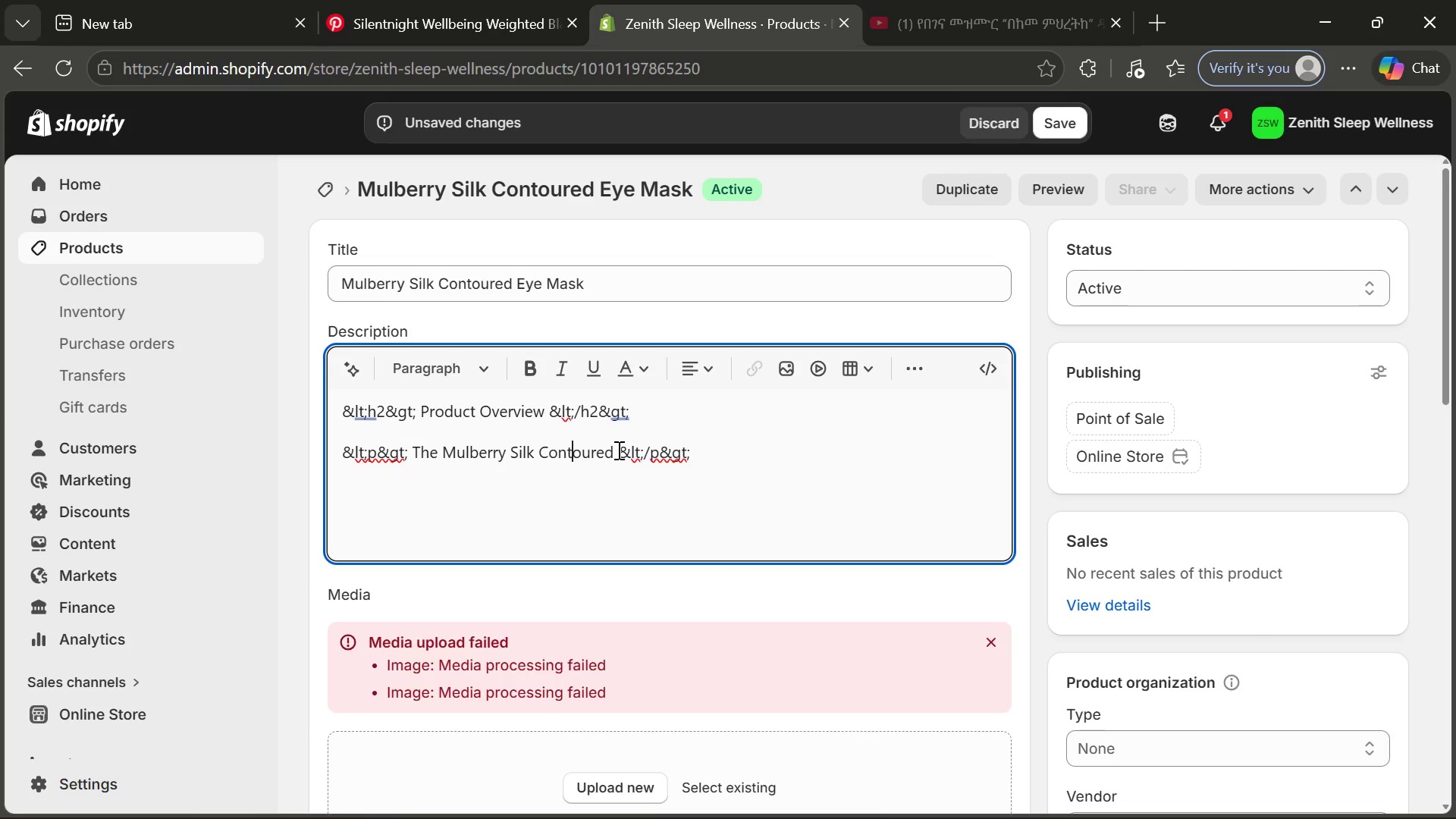 
left_click([617, 450])
 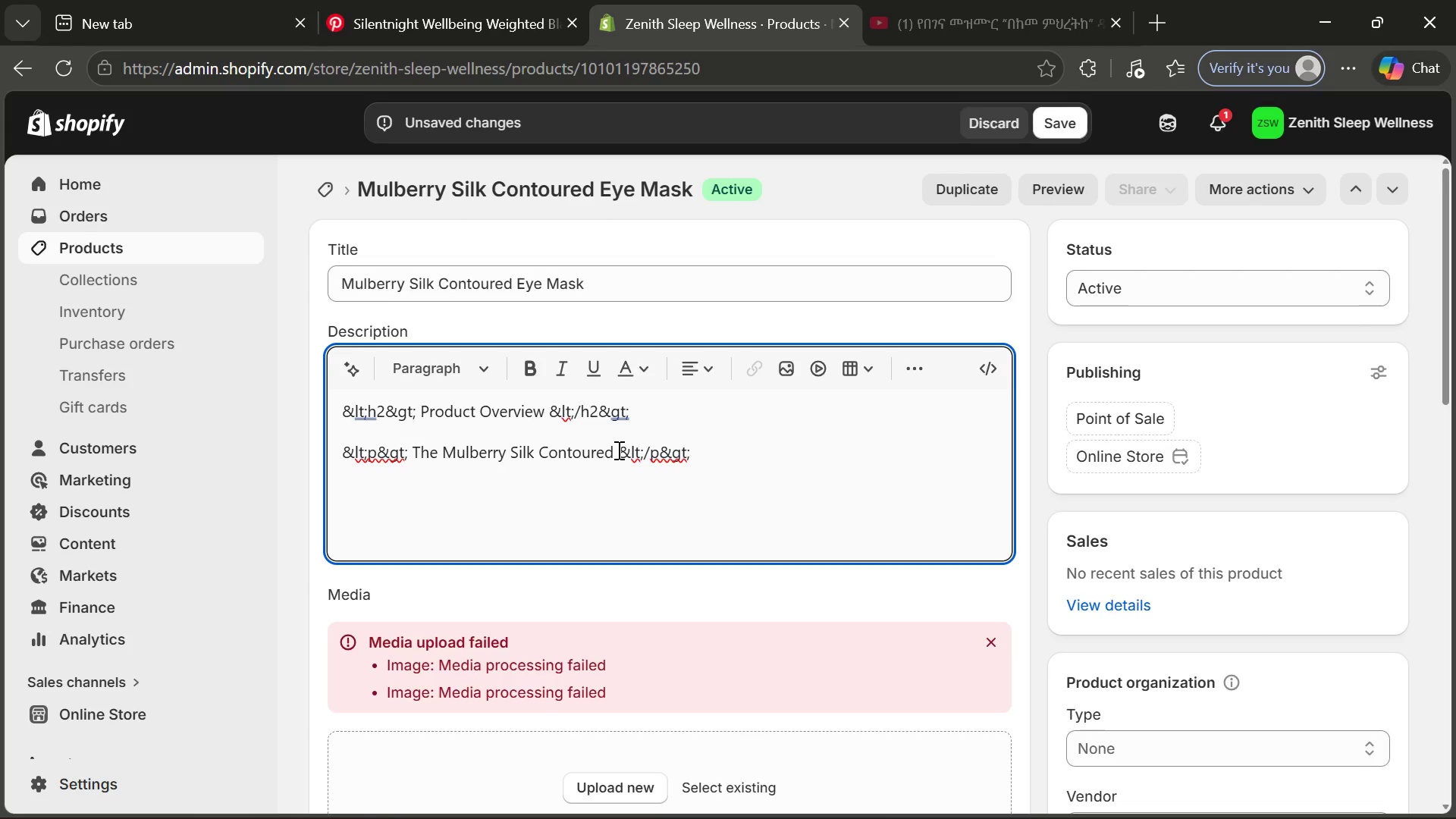 
type(Eye Mask)
 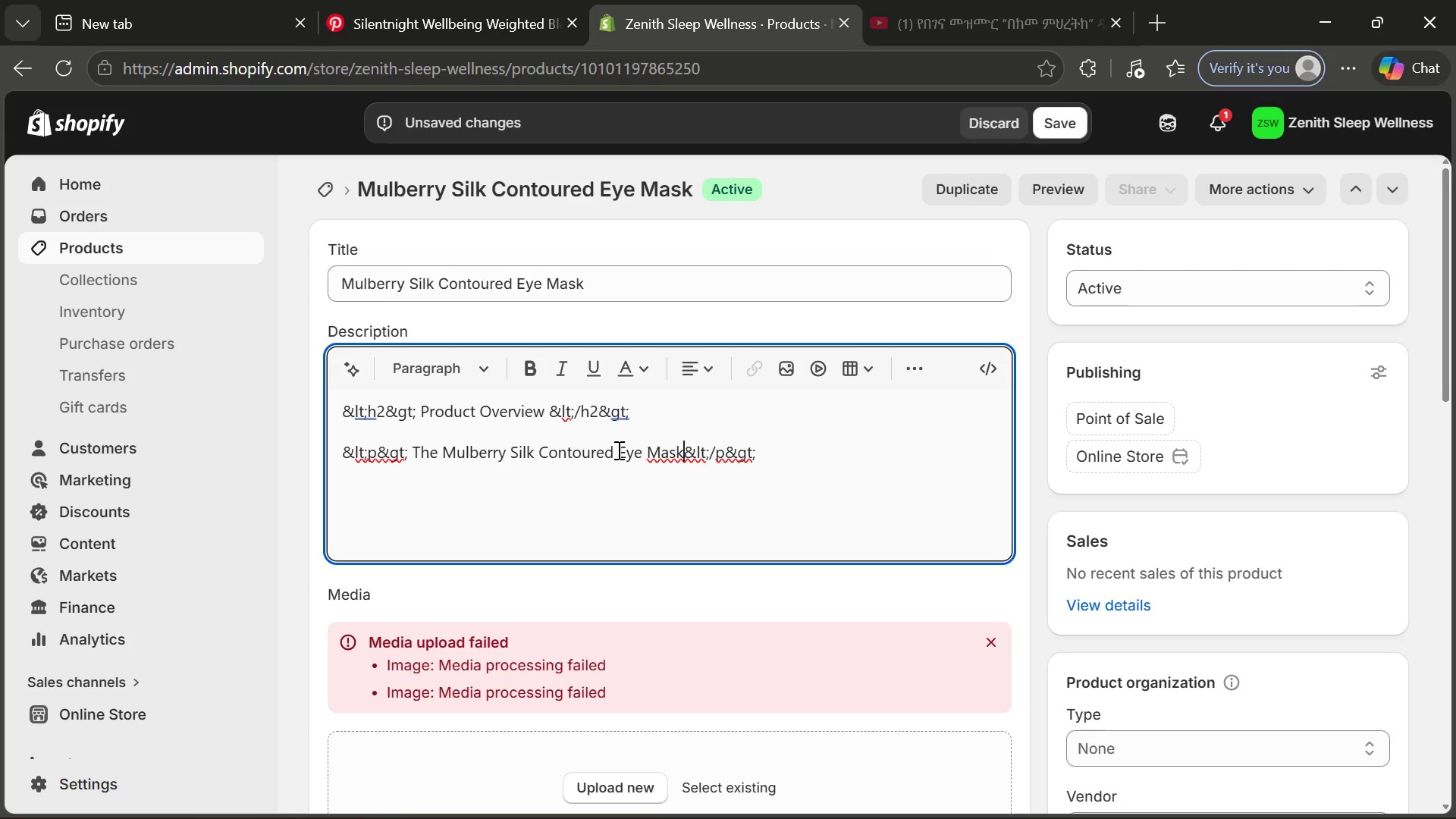 
type( is designed to eliminate light es)
key(Backspace)
type(xposure whiel)
key(Backspace)
key(Backspace)
type(le protectin)
 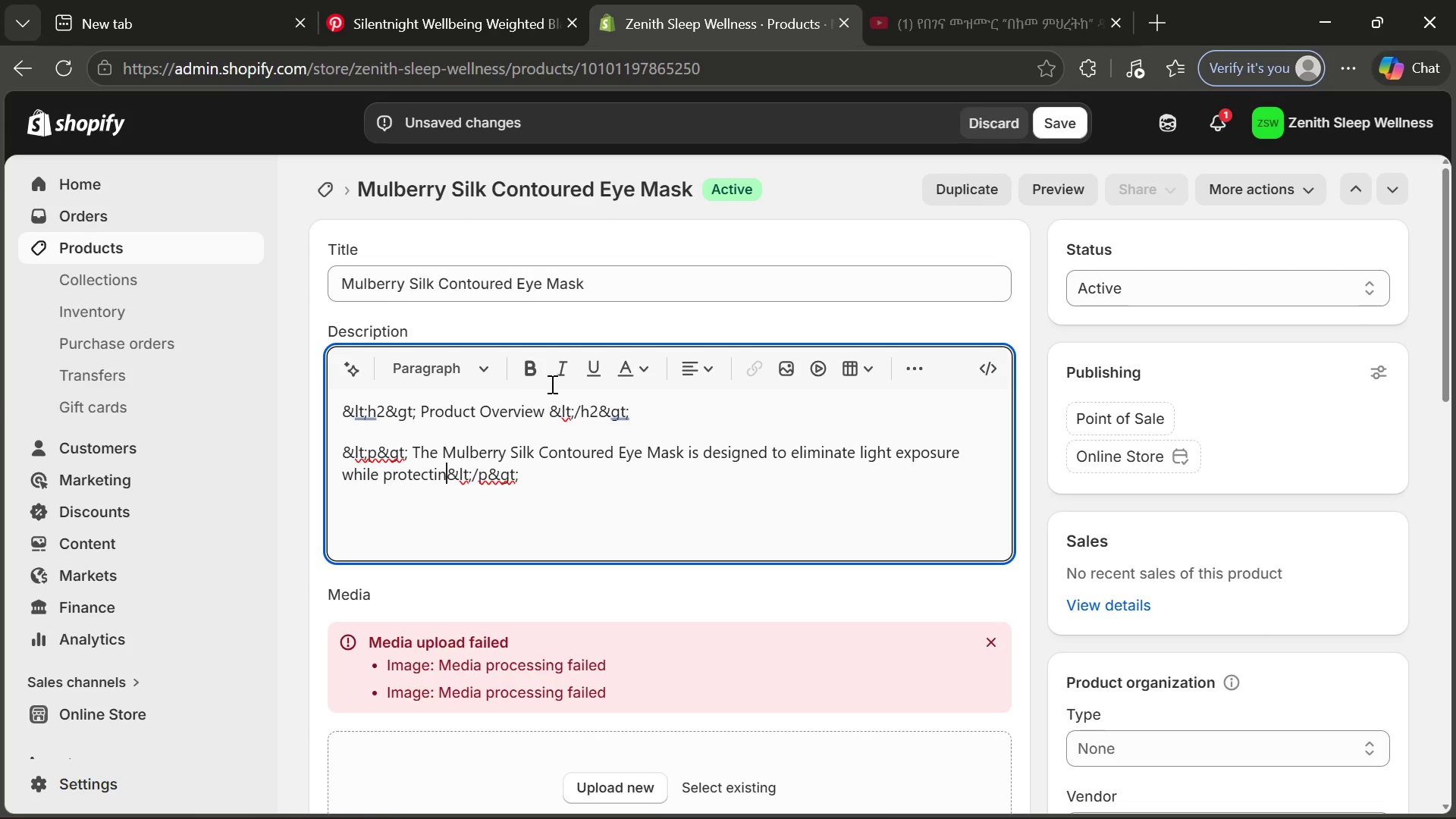 
type(g the deliv)
key(Backspace)
type(cate skin aroung)
key(Backspace)
type(d the eyes. It is crafted from high-skin)
key(Backspace)
key(Backspace)
key(Backspace)
key(Backspace)
type(grade silk that feels smooth, breathable )
key(Backspace)
type(, and gentle, amking it ideak)
key(Backspace)
type(l)
 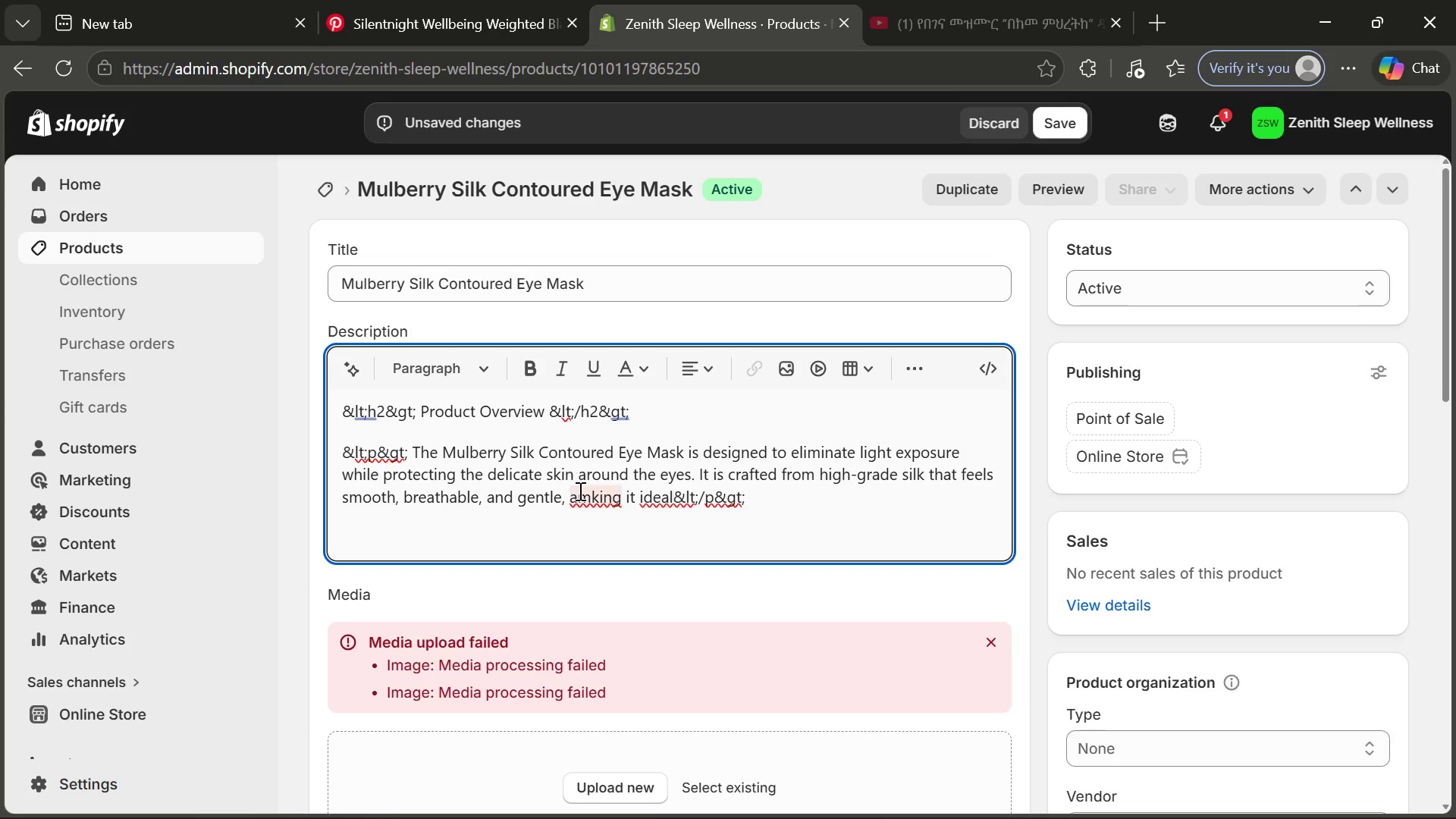 
left_click([585, 495])
 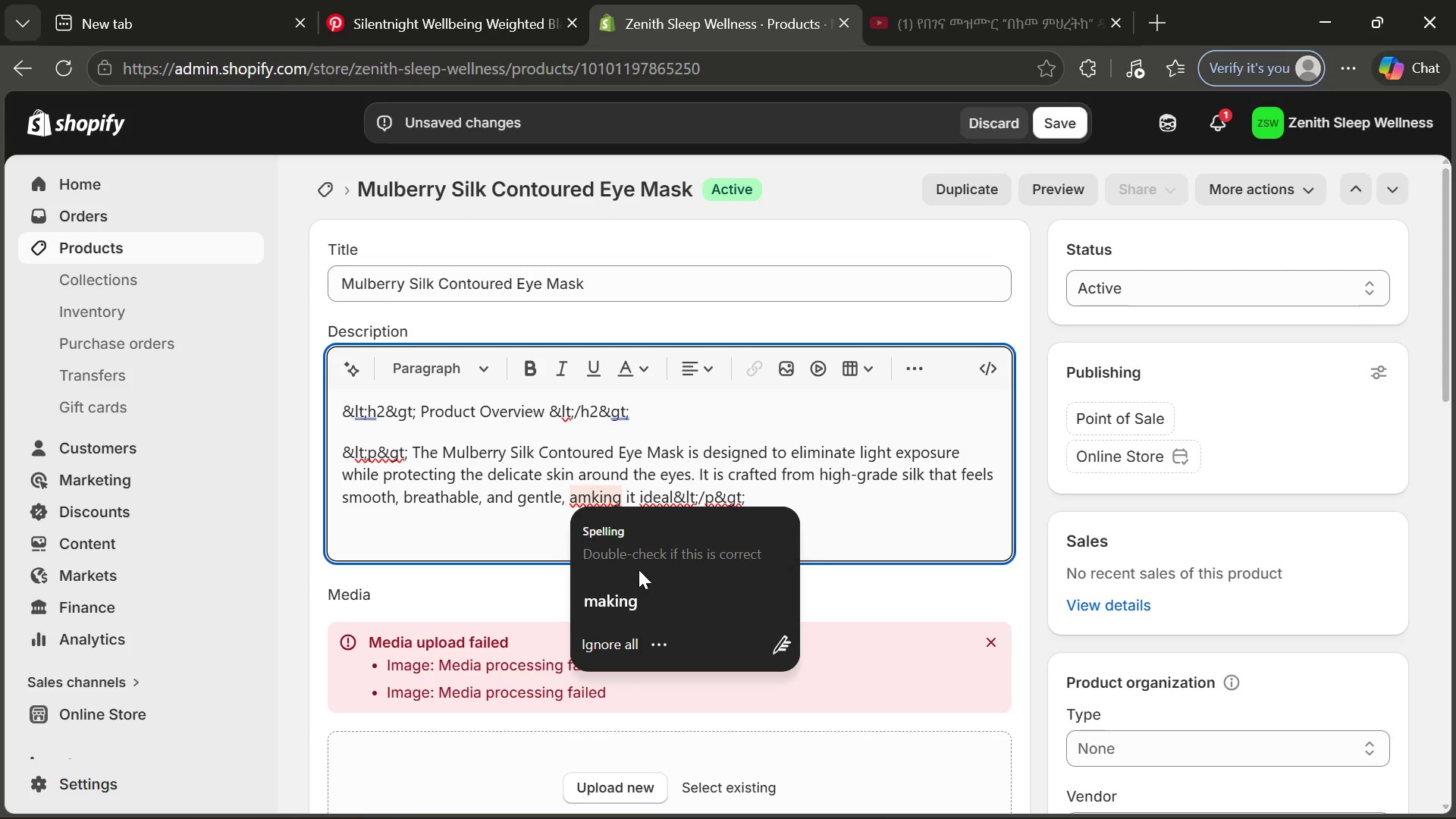 
left_click([648, 621])
 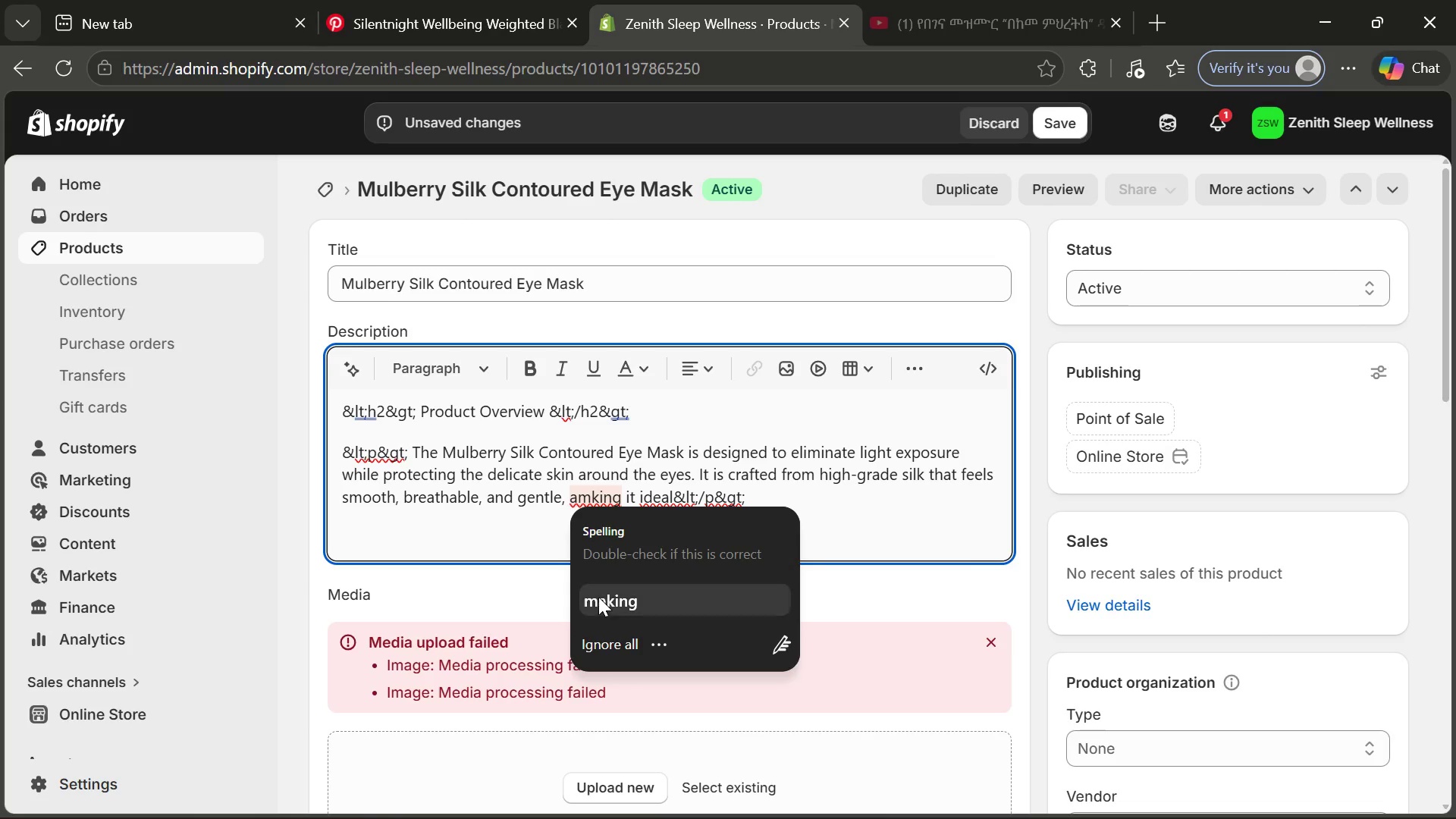 
left_click([598, 597])
 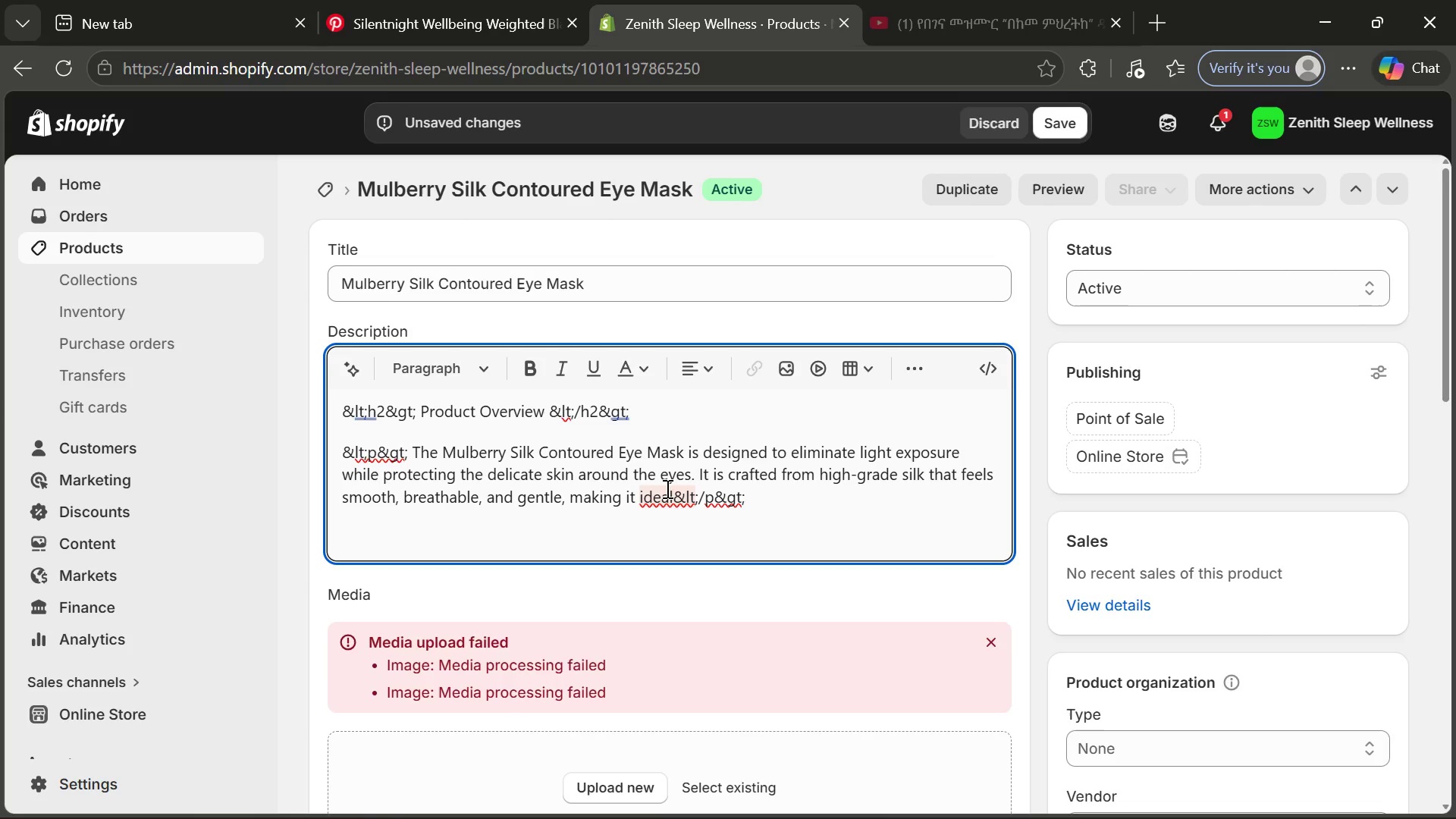 
left_click([664, 491])
 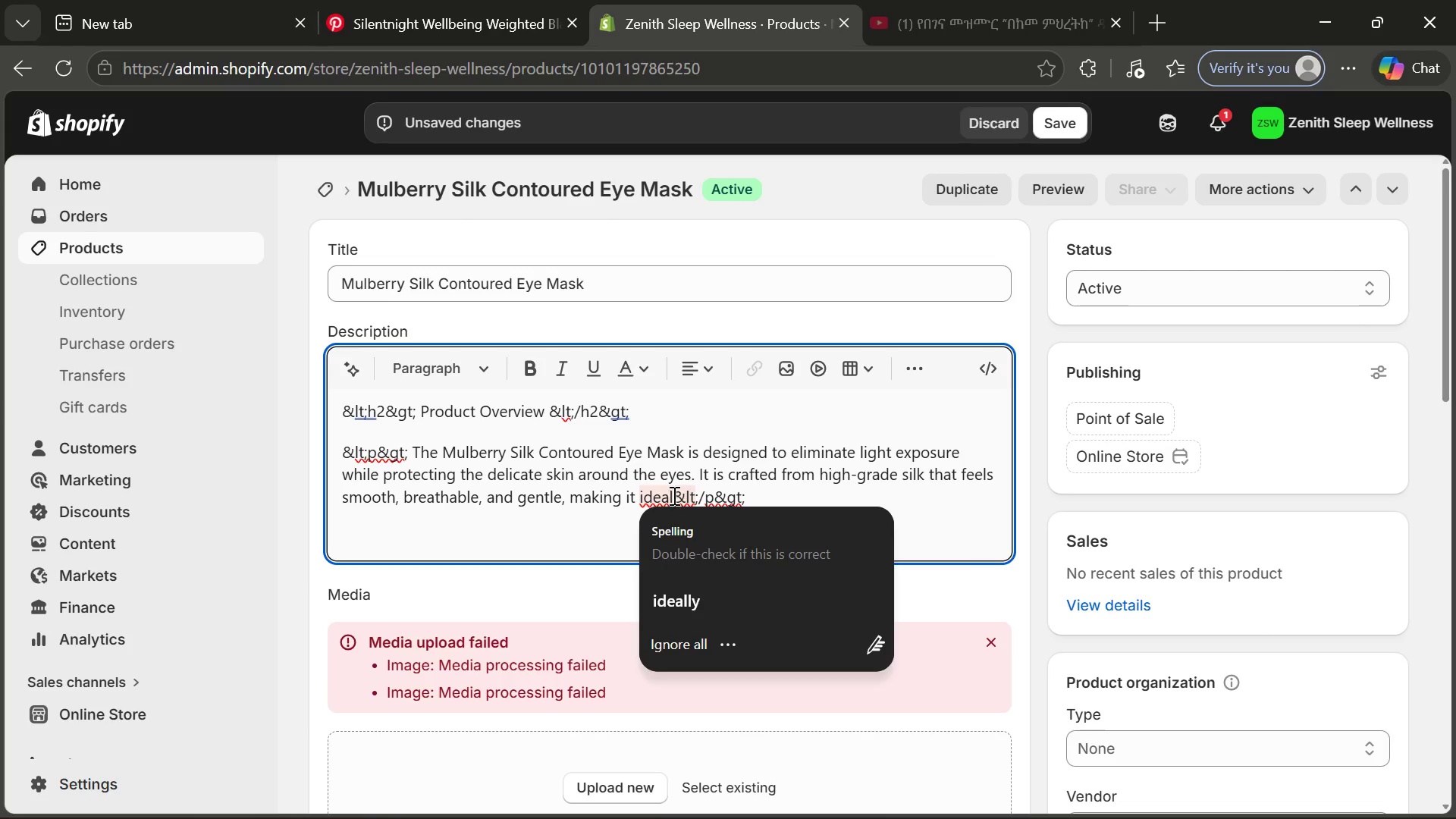 
left_click([673, 494])
 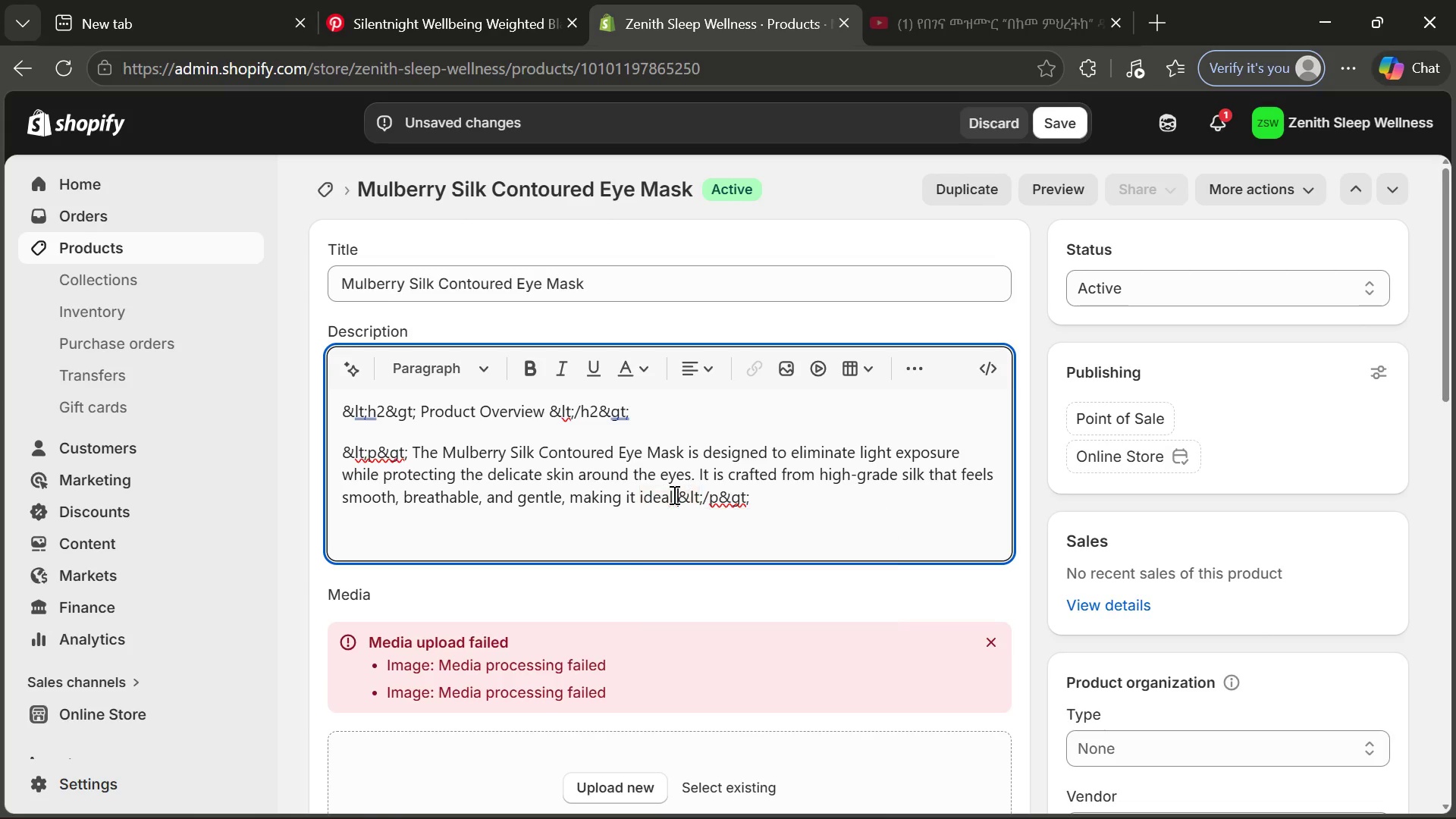 
key(Space)
 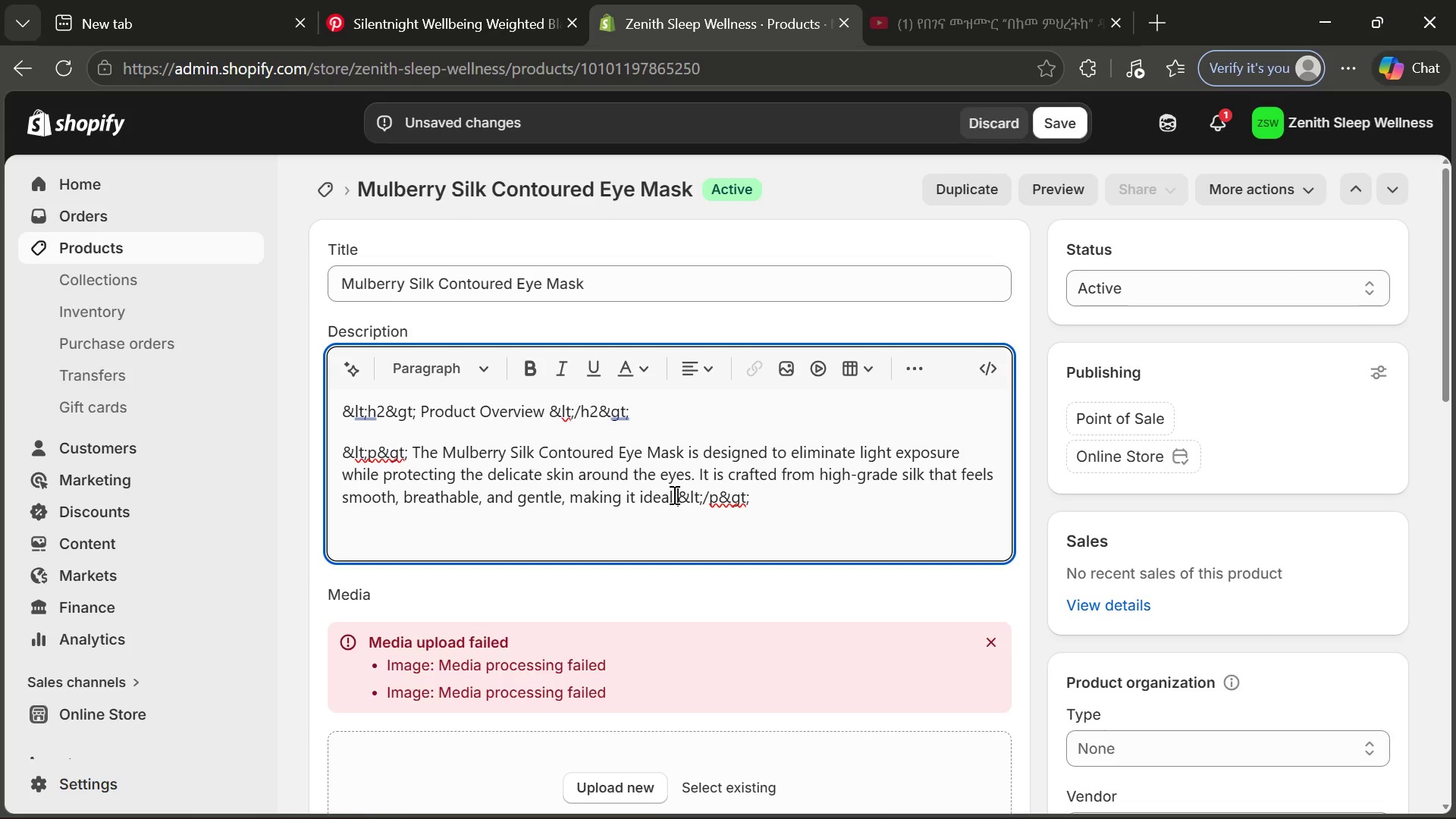 
key(Space)
 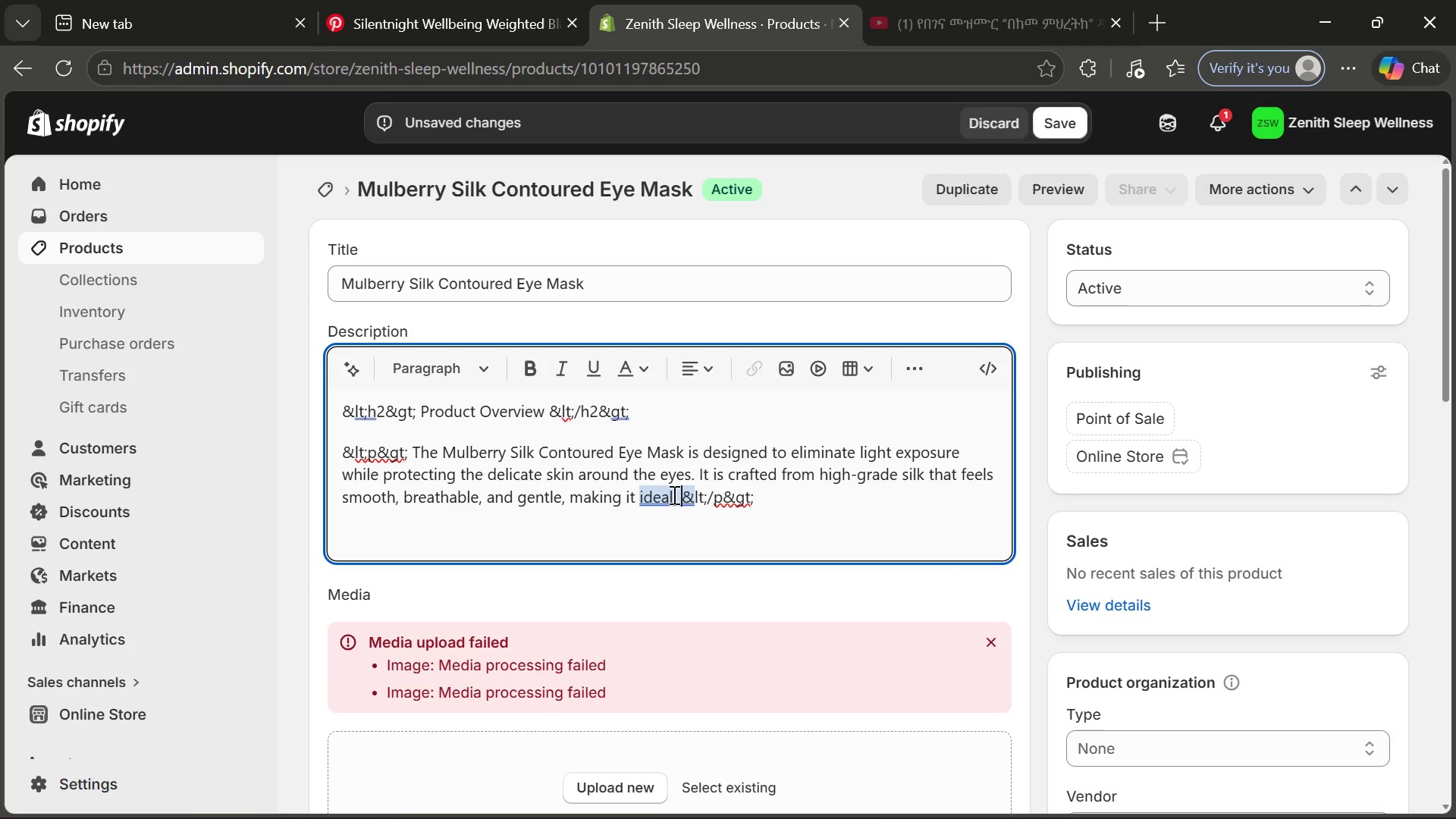 
left_click([677, 496])
 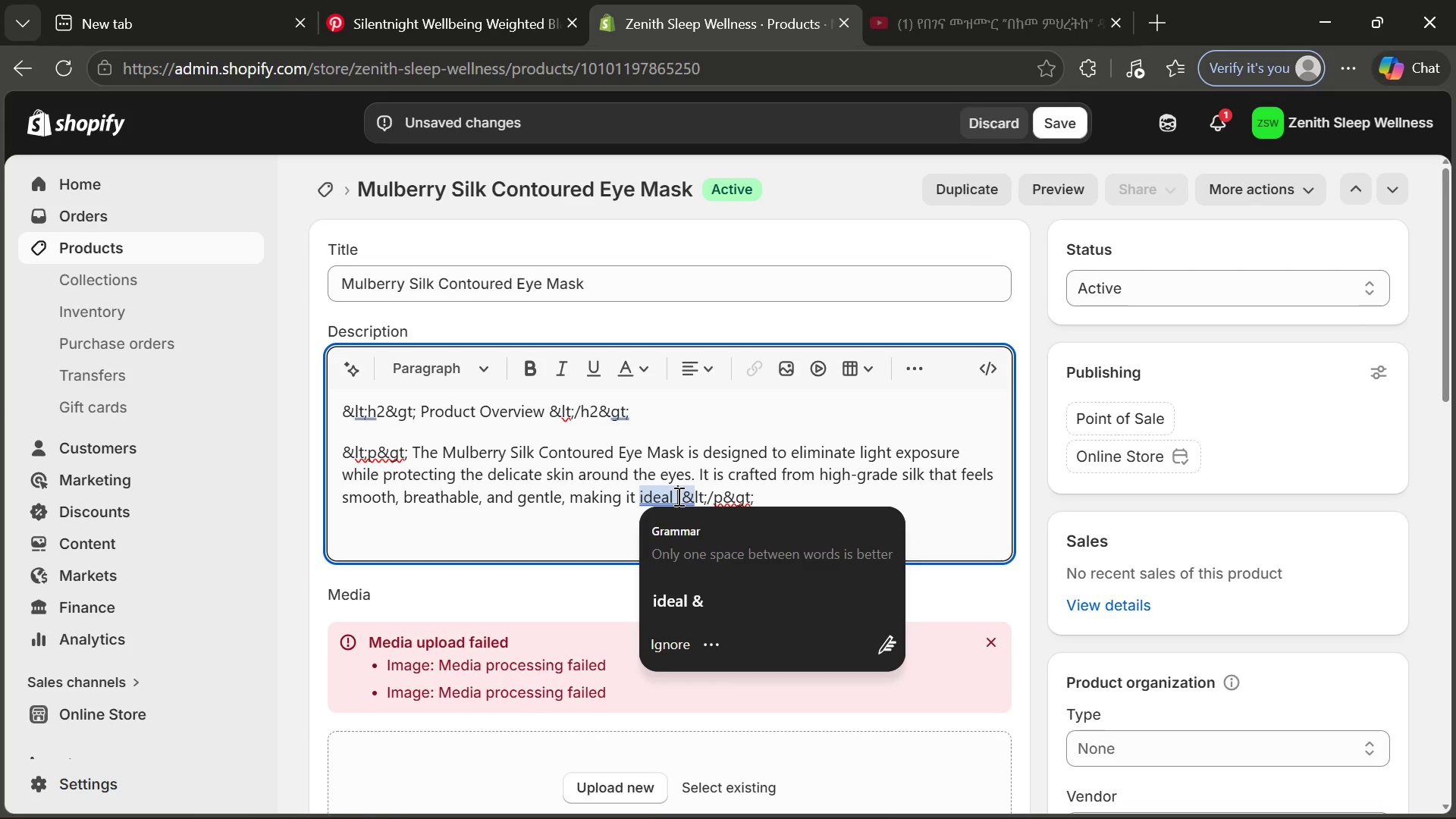 
type(for nightly sleep roi)
key(Backspace)
type(utines n)
key(Backspace)
type(and travle)
key(Backspace)
key(Backspace)
type(el use.)
 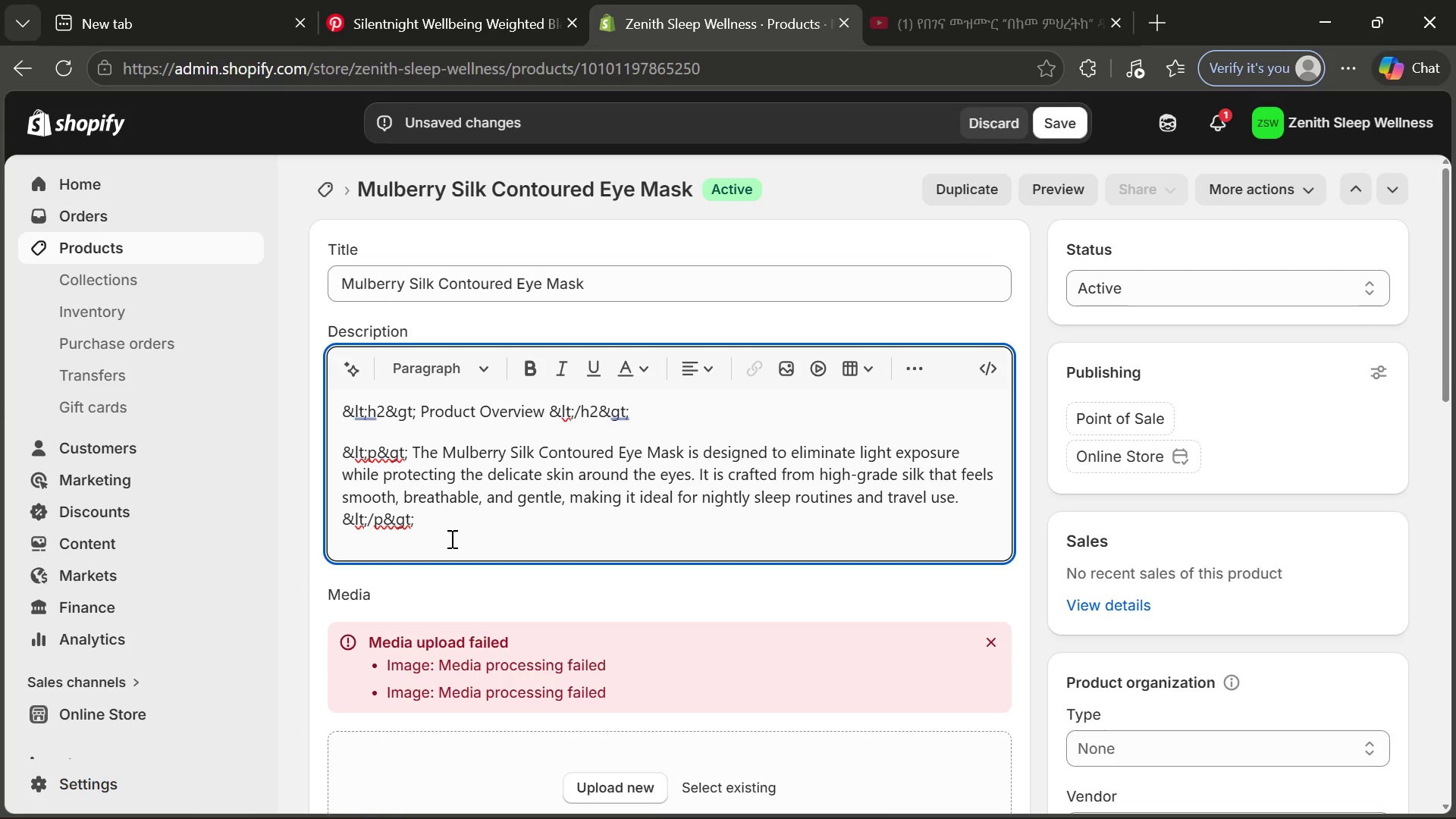 
left_click([450, 539])
 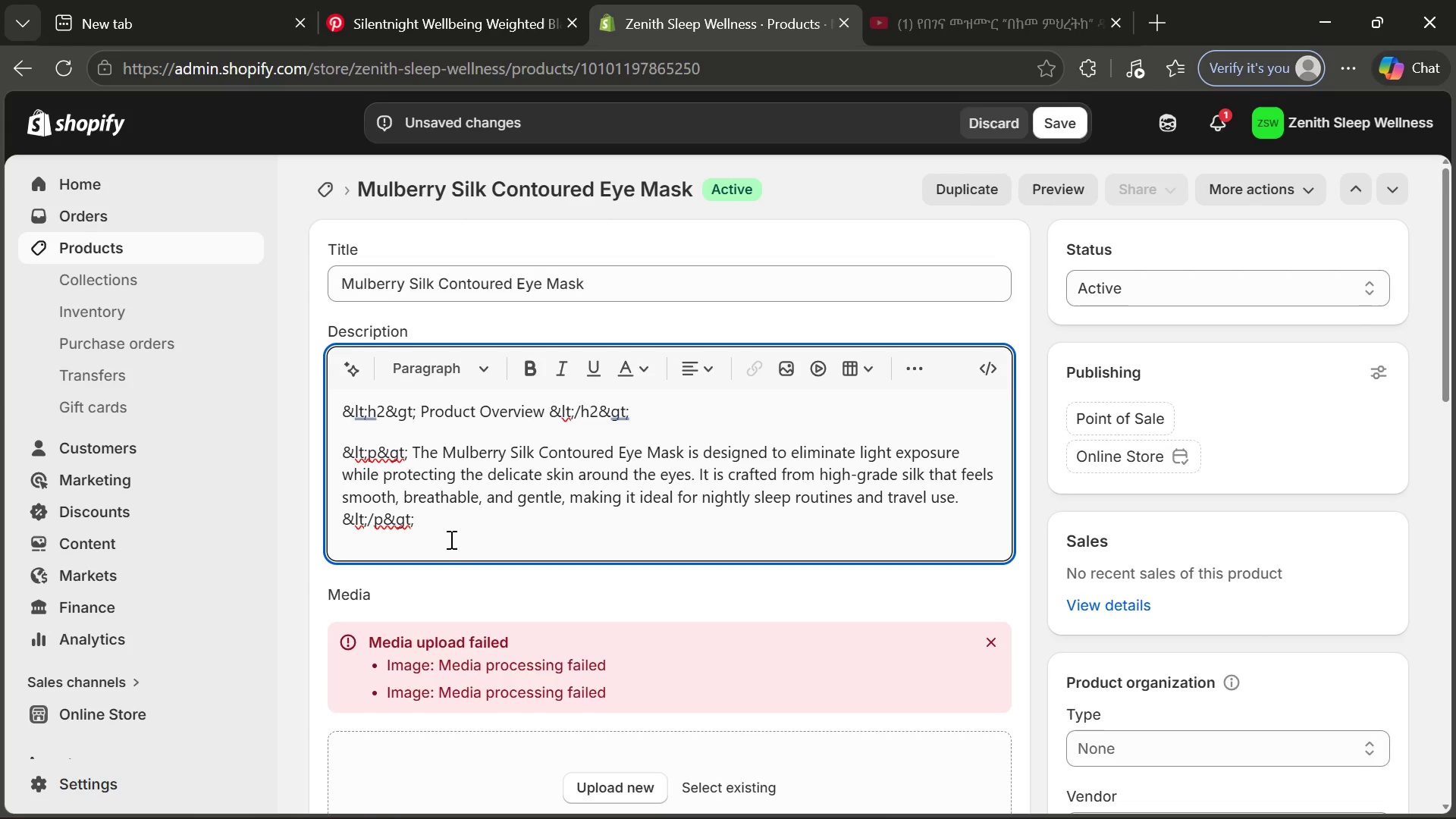 
key(Enter)
 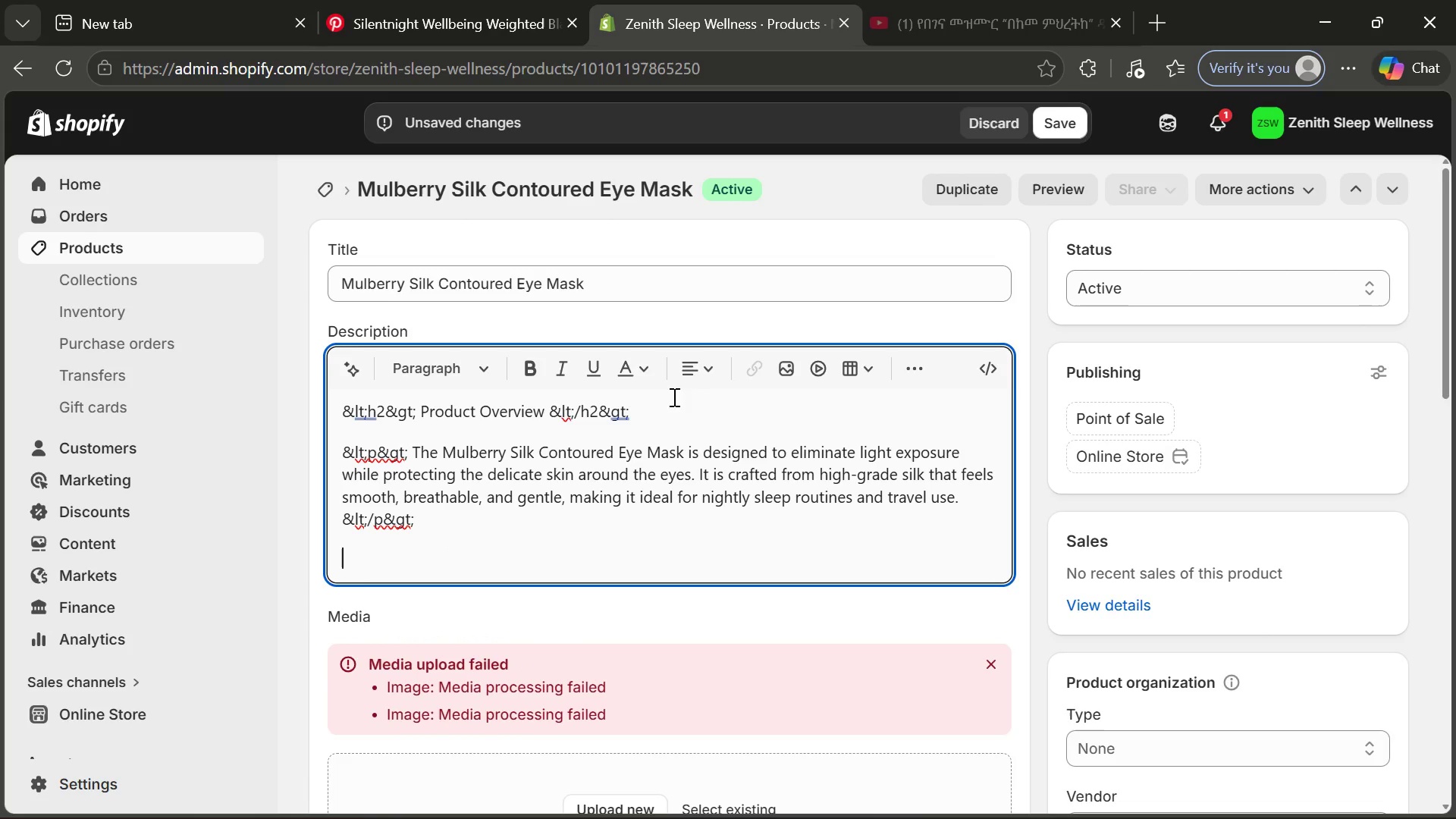 
left_click_drag(start_coordinate=[667, 422], to_coordinate=[336, 410])
 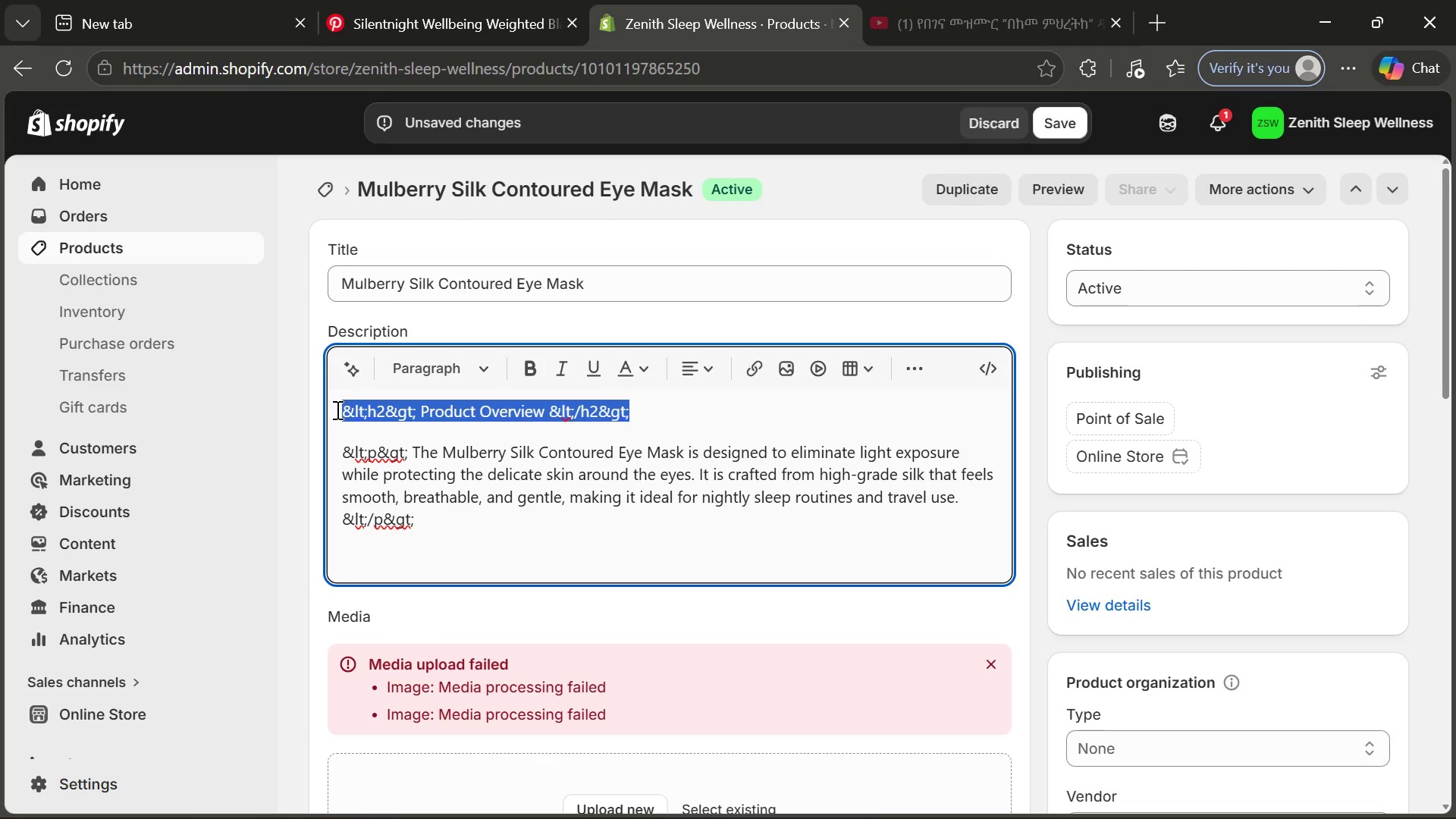 
key(Control+ControlLeft)
 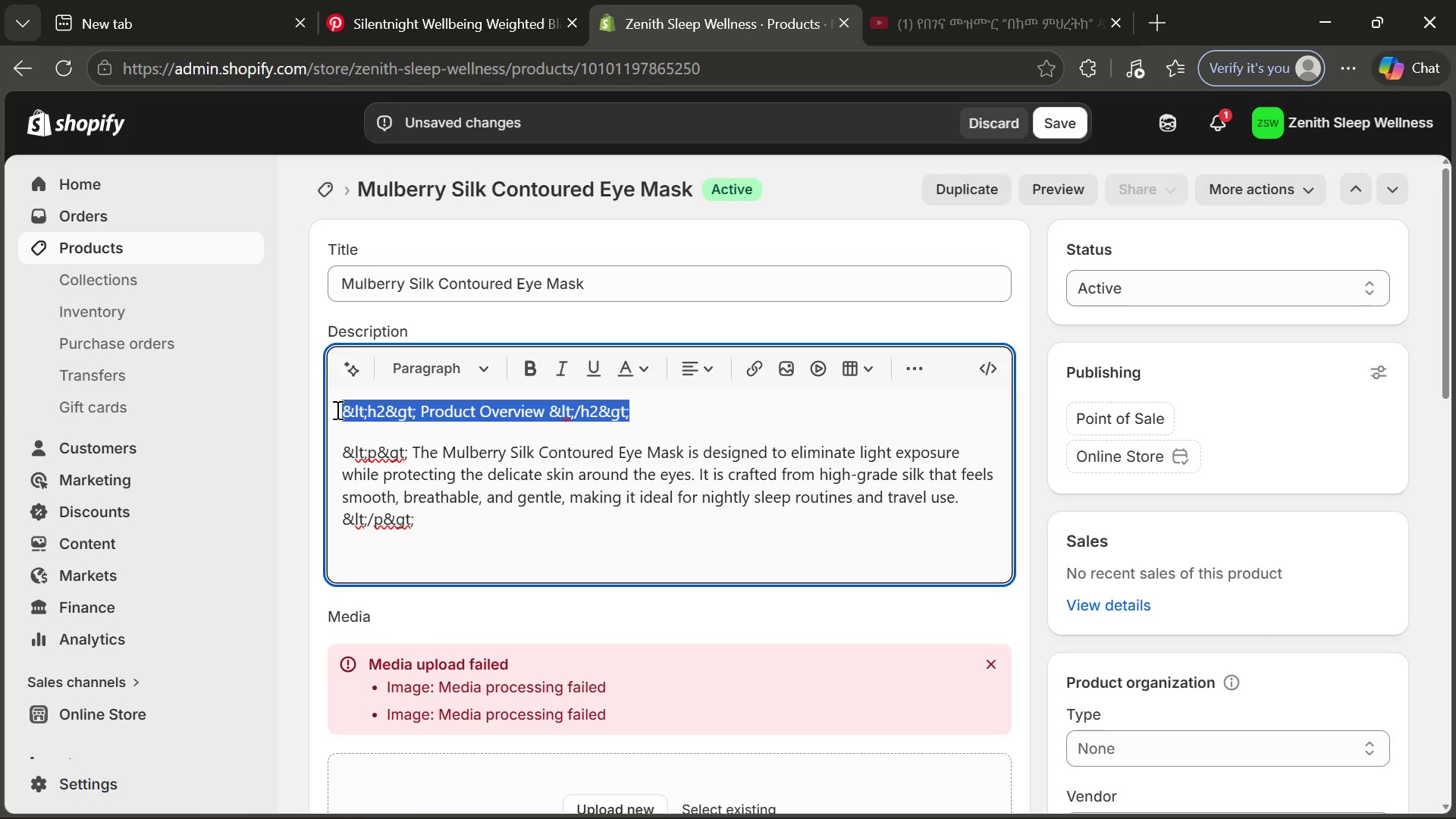 
key(Control+C)
 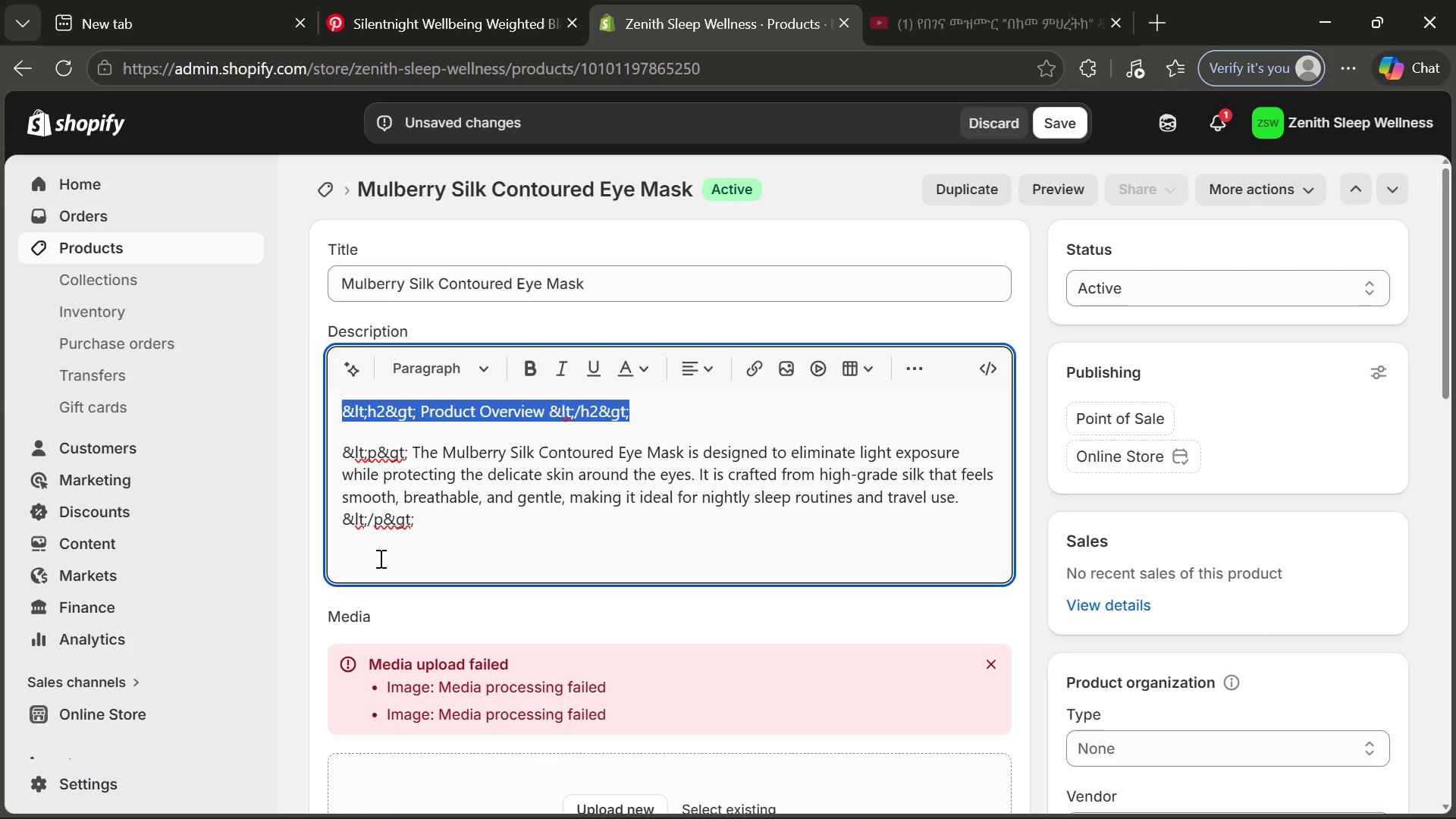 
left_click([379, 558])
 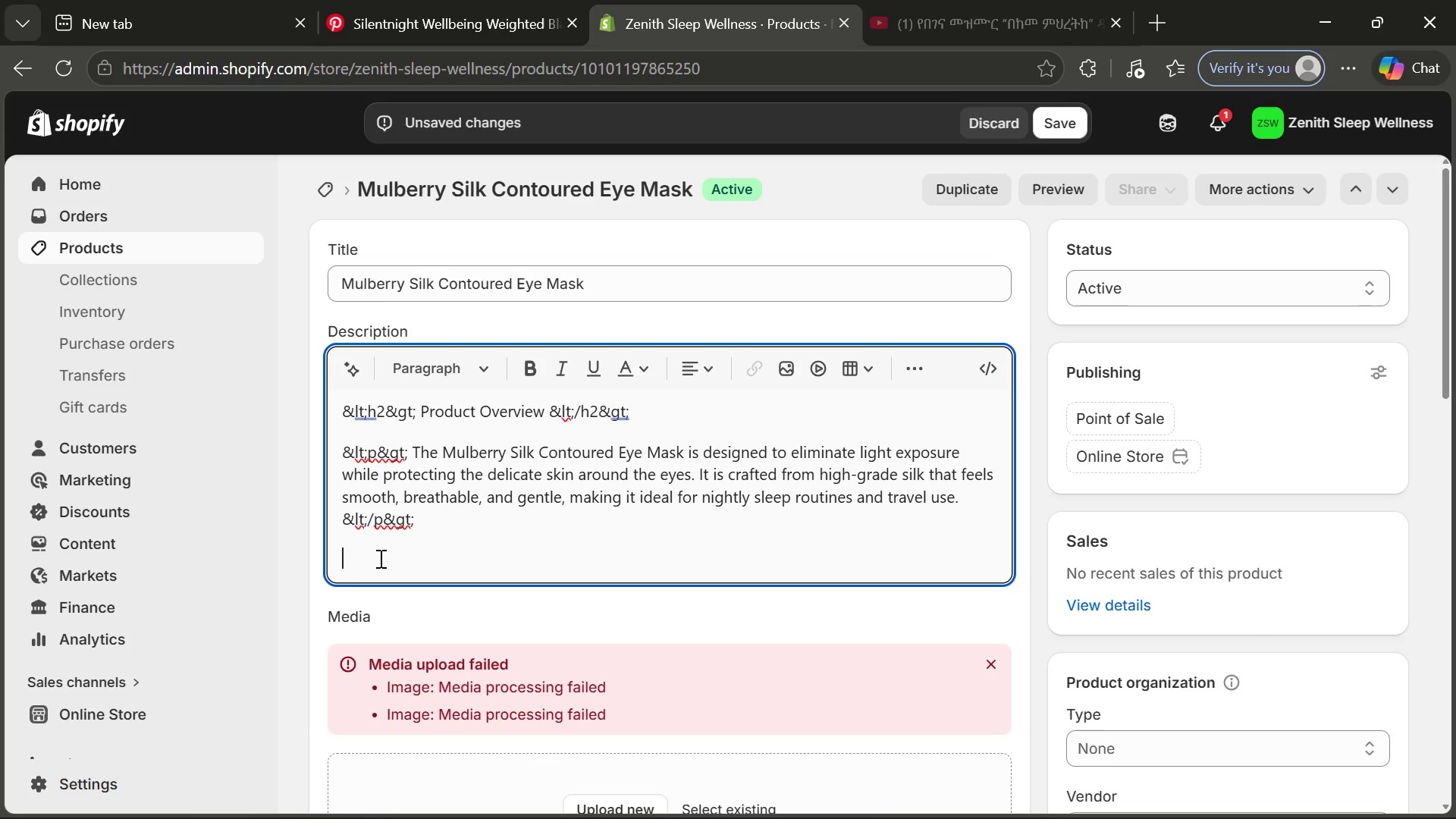 
key(Control+V)
 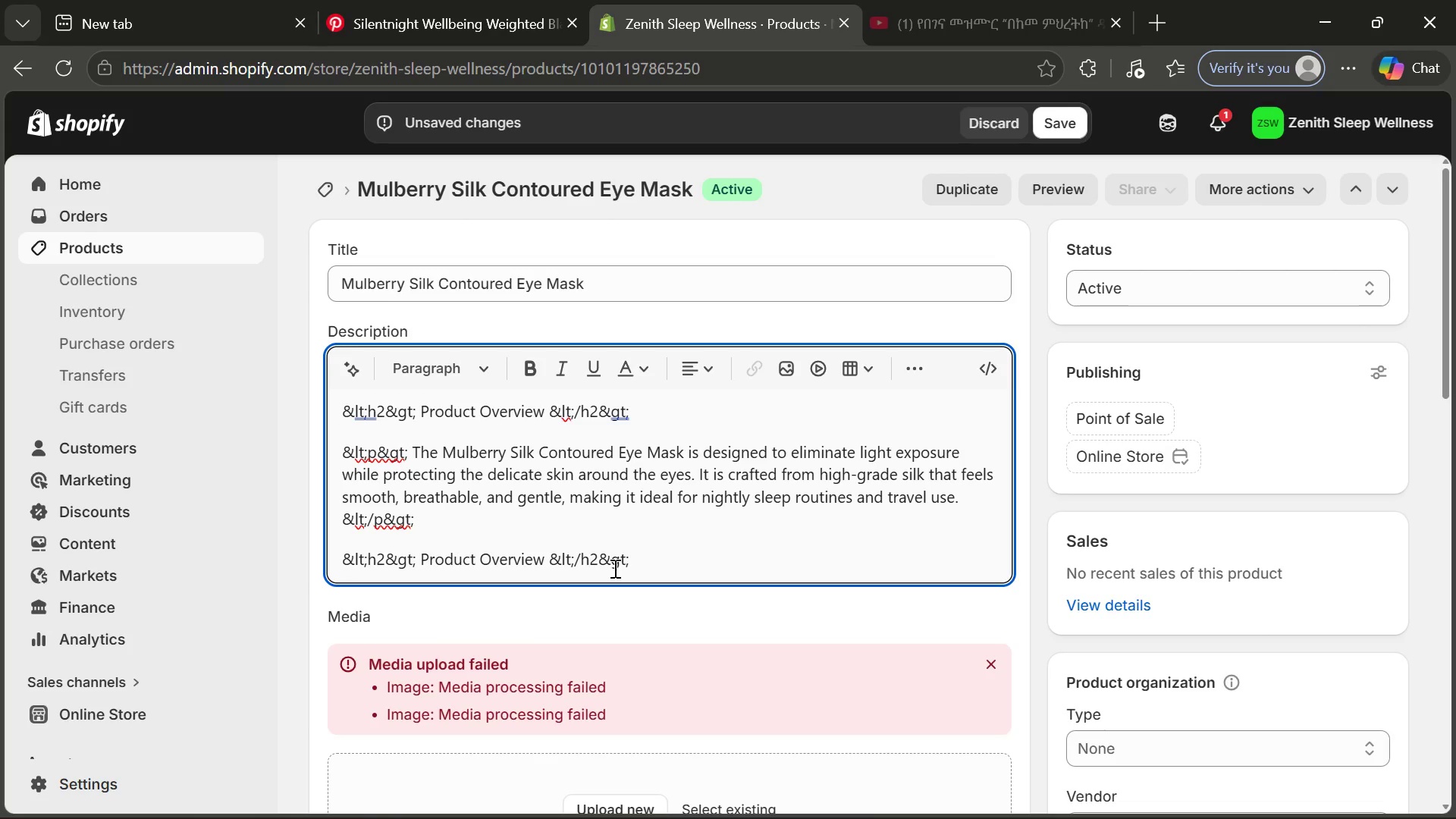 
key(Enter)
 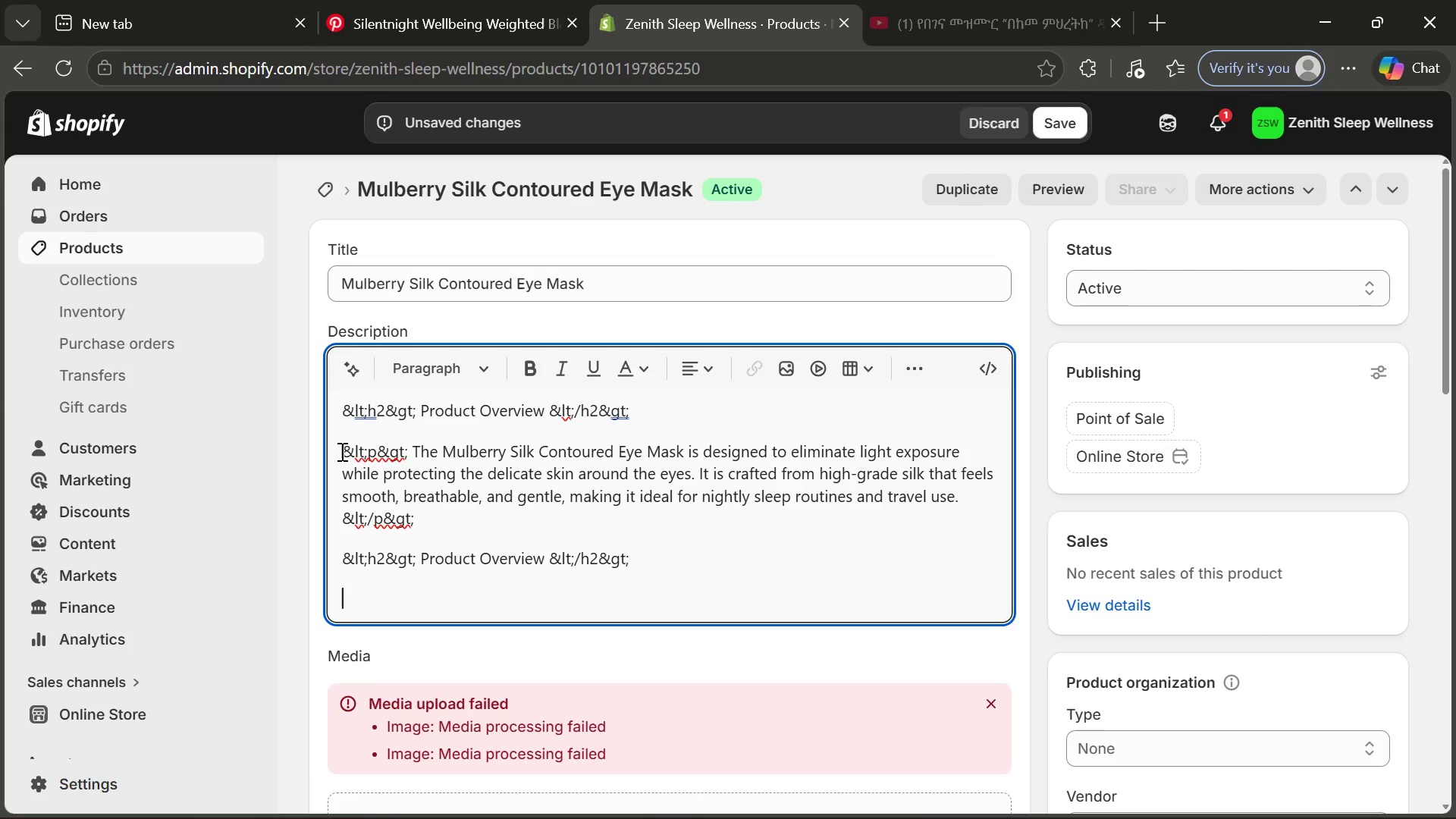 
left_click_drag(start_coordinate=[339, 450], to_coordinate=[439, 521])
 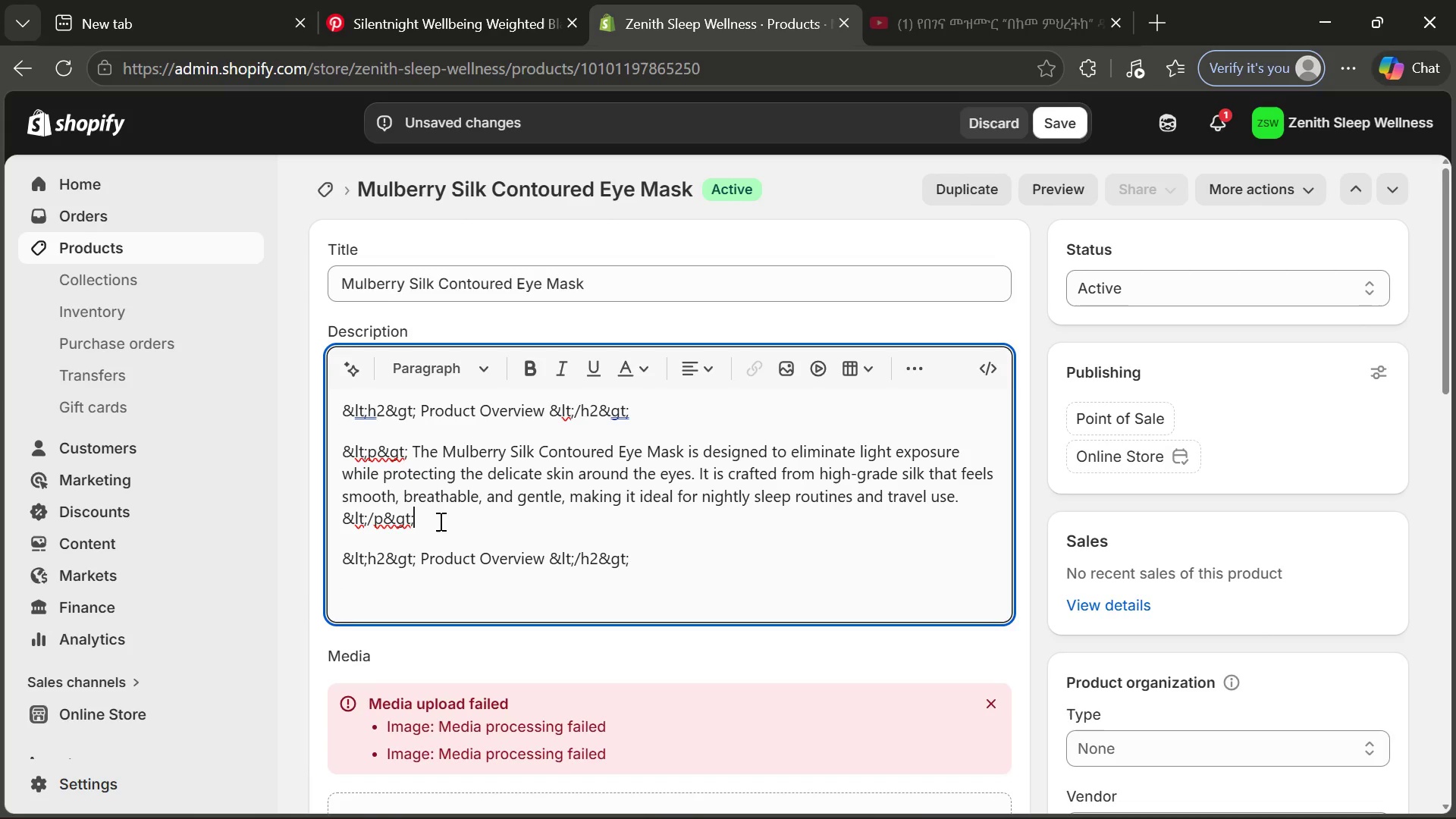 
left_click_drag(start_coordinate=[439, 521], to_coordinate=[338, 445])
 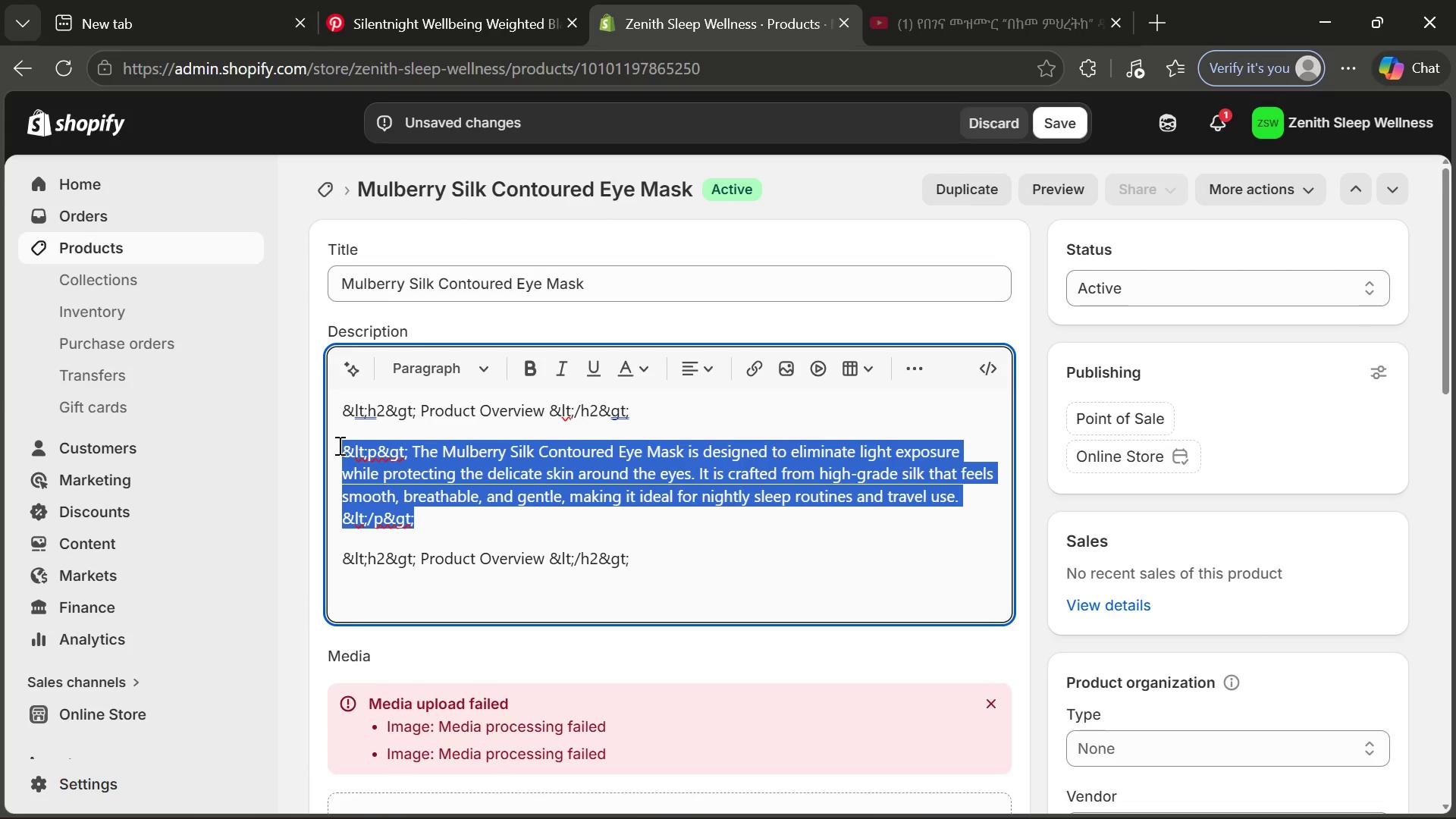 
key(Control+ControlLeft)
 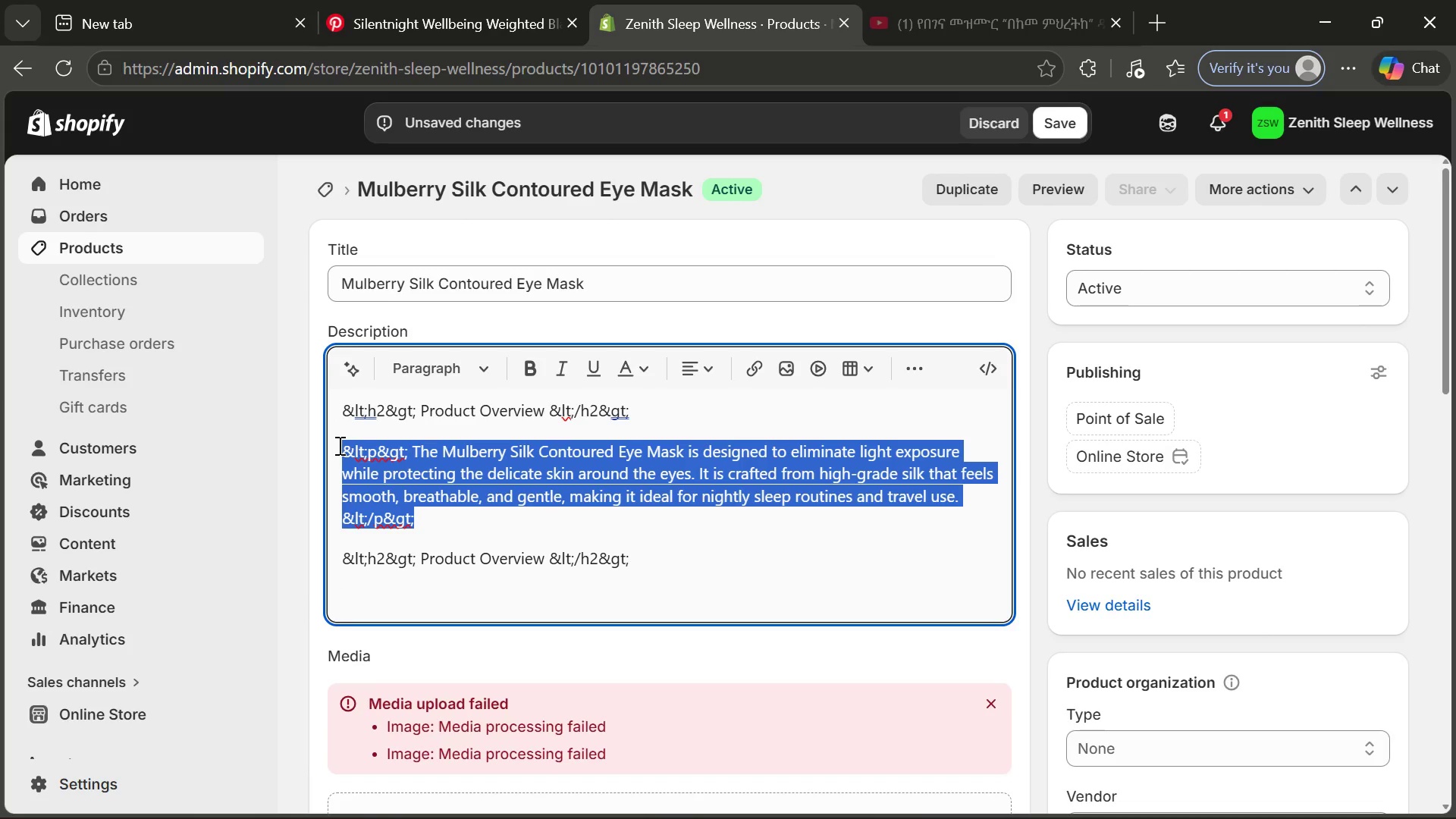 
key(Control+C)
 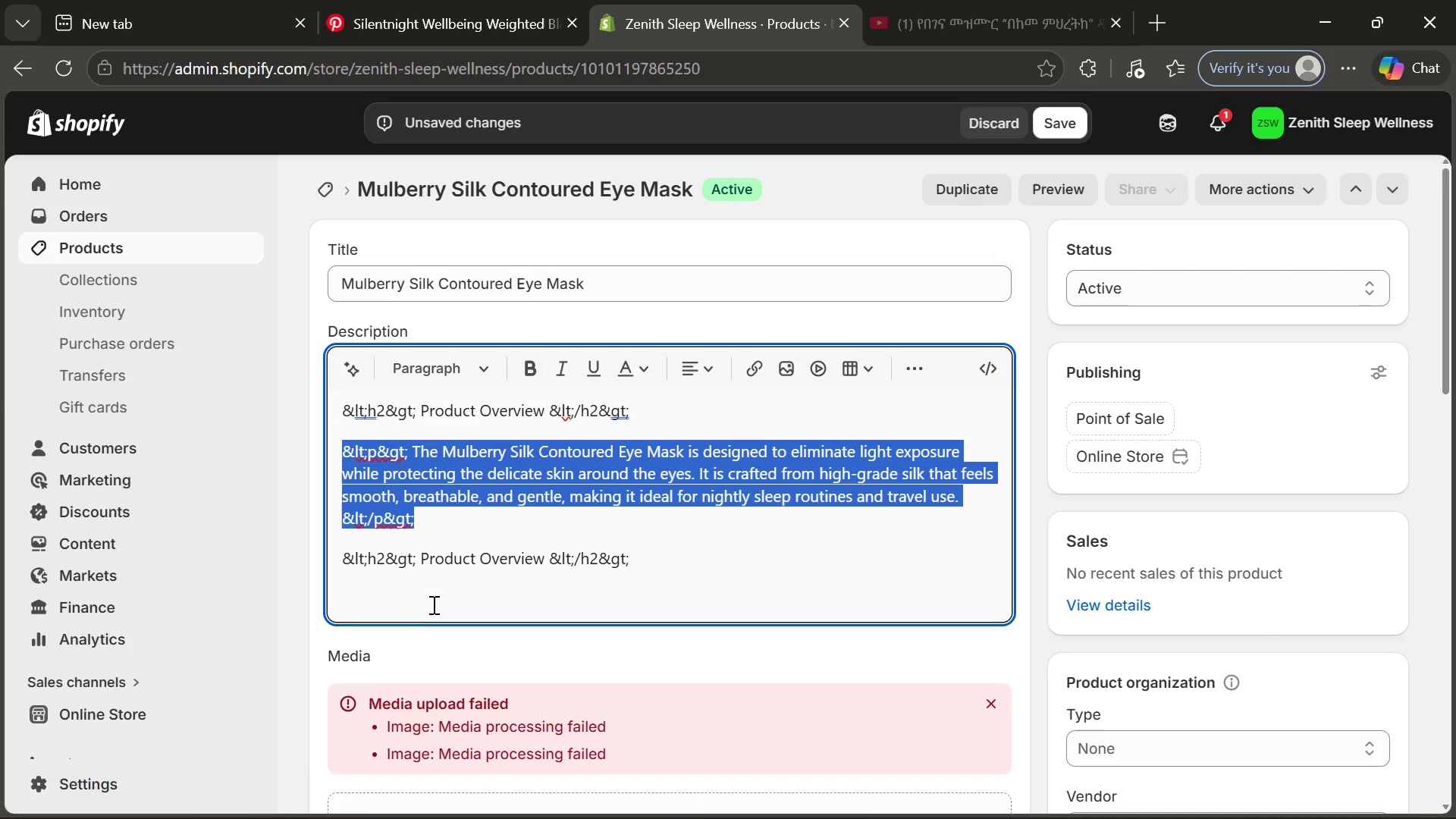 
left_click([432, 603])
 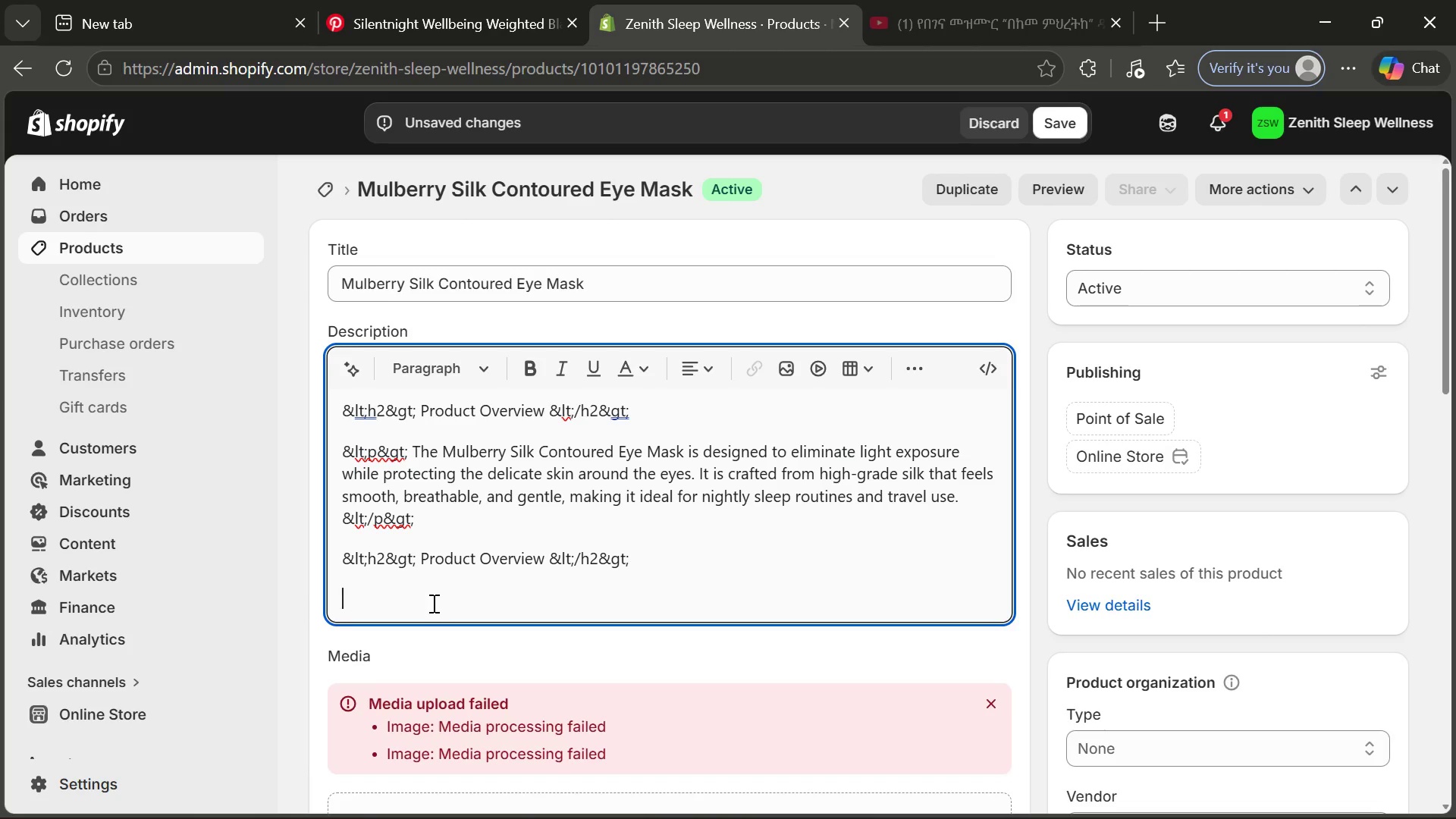 
key(Control+V)
 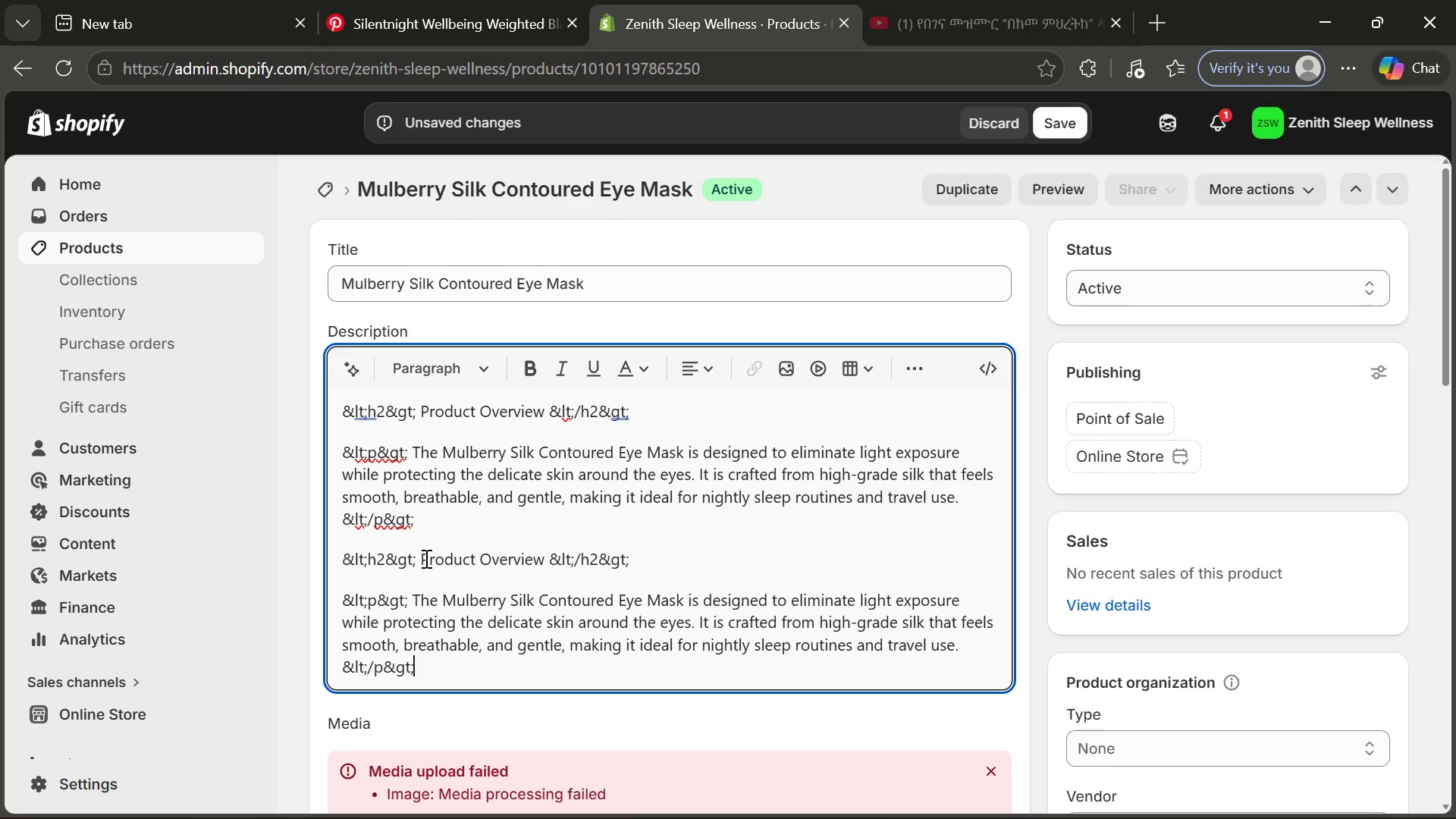 
left_click_drag(start_coordinate=[421, 557], to_coordinate=[543, 559])
 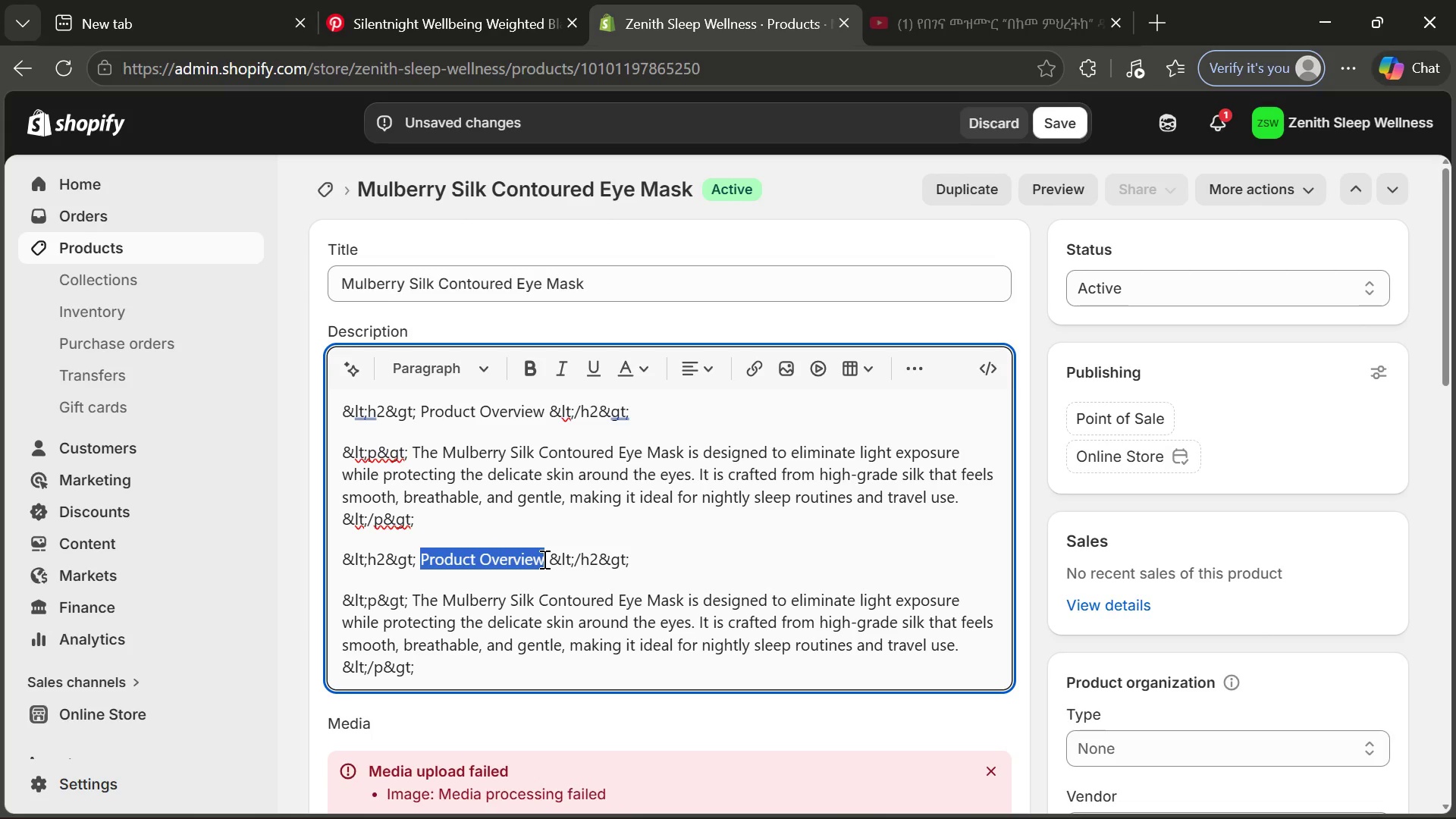 
type(Sleep Benefits)
 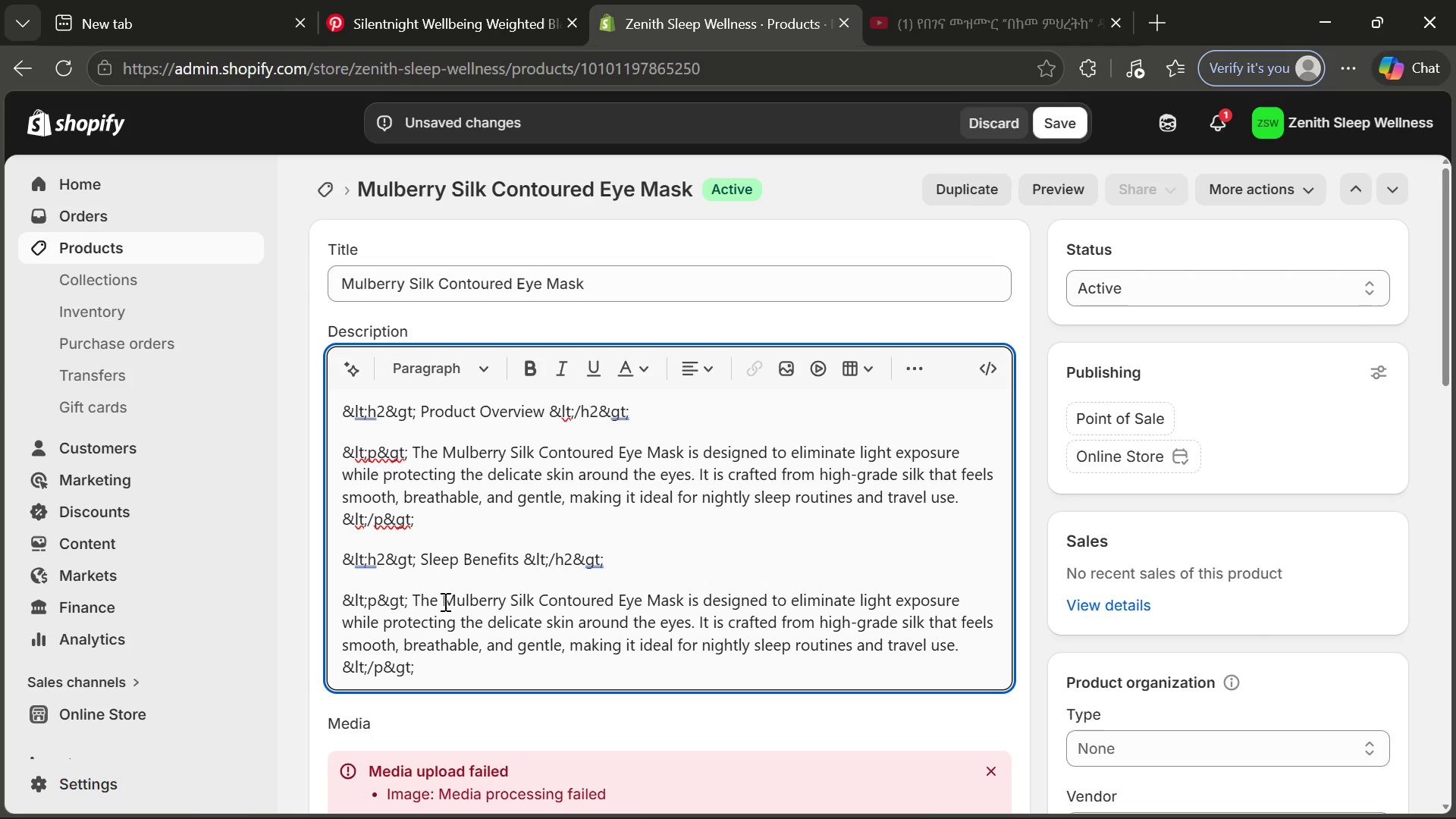 
left_click_drag(start_coordinate=[416, 600], to_coordinate=[974, 645])
 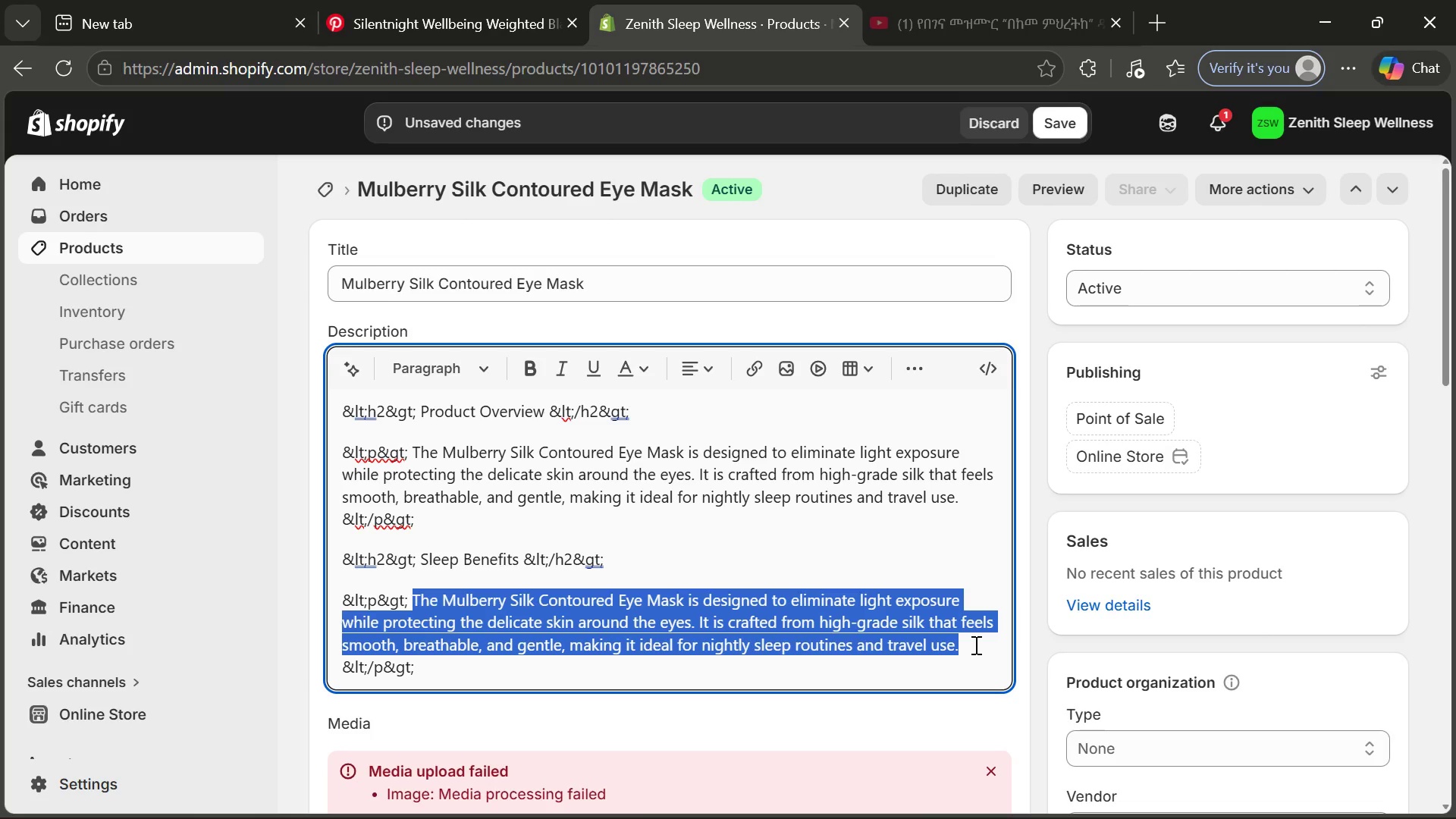 
type(By blocking all external light sources, the mask sy)
key(Backspace)
type(upo)
key(Backspace)
type(ports natural melatonin production and helps improves)
 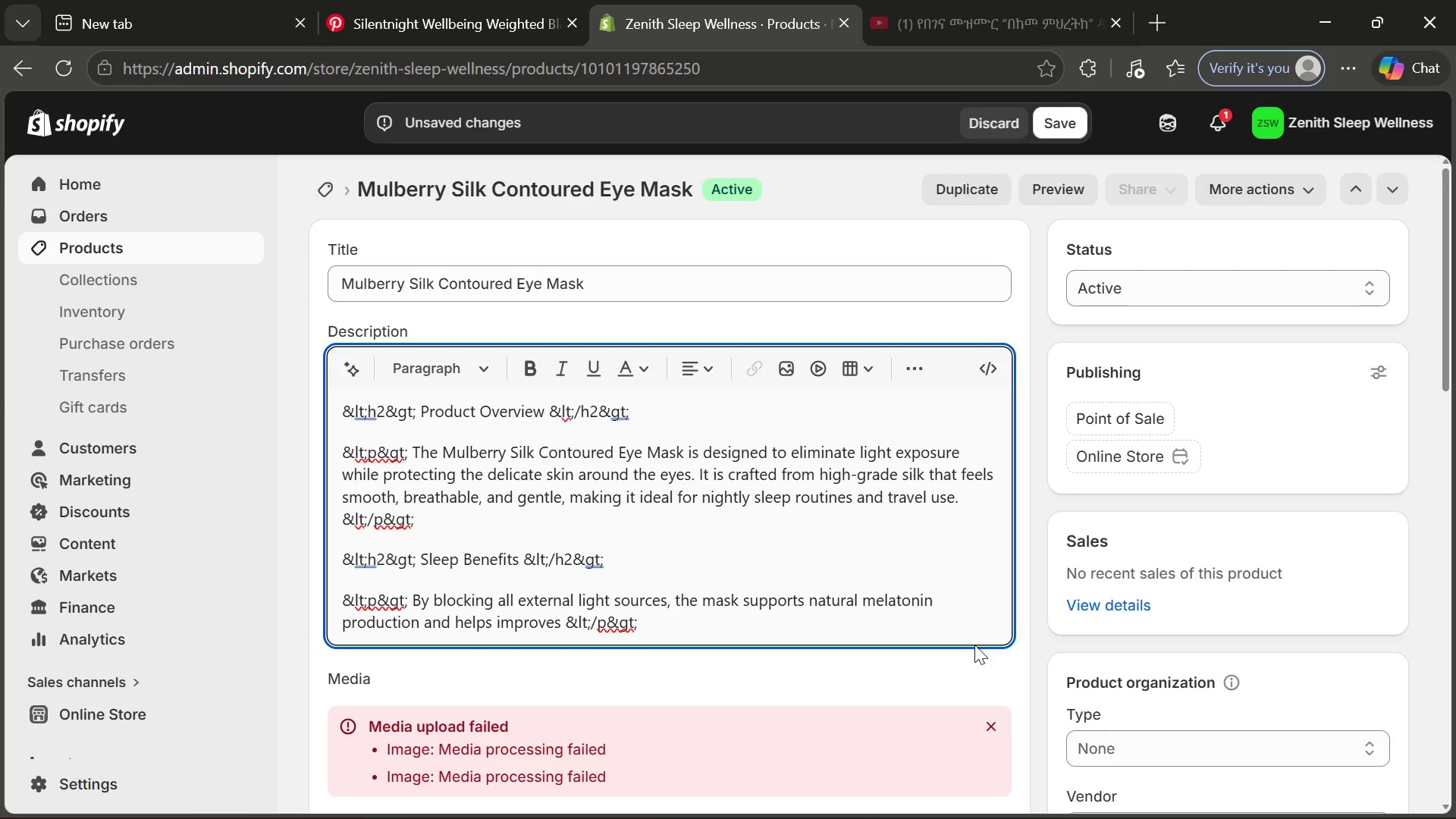 
key(Backspace)
key(Backspace)
key(Backspace)
key(Backspace)
key(Backspace)
key(Backspace)
key(Backspace)
key(Backspace)
type(regulate circadian and helps re)
 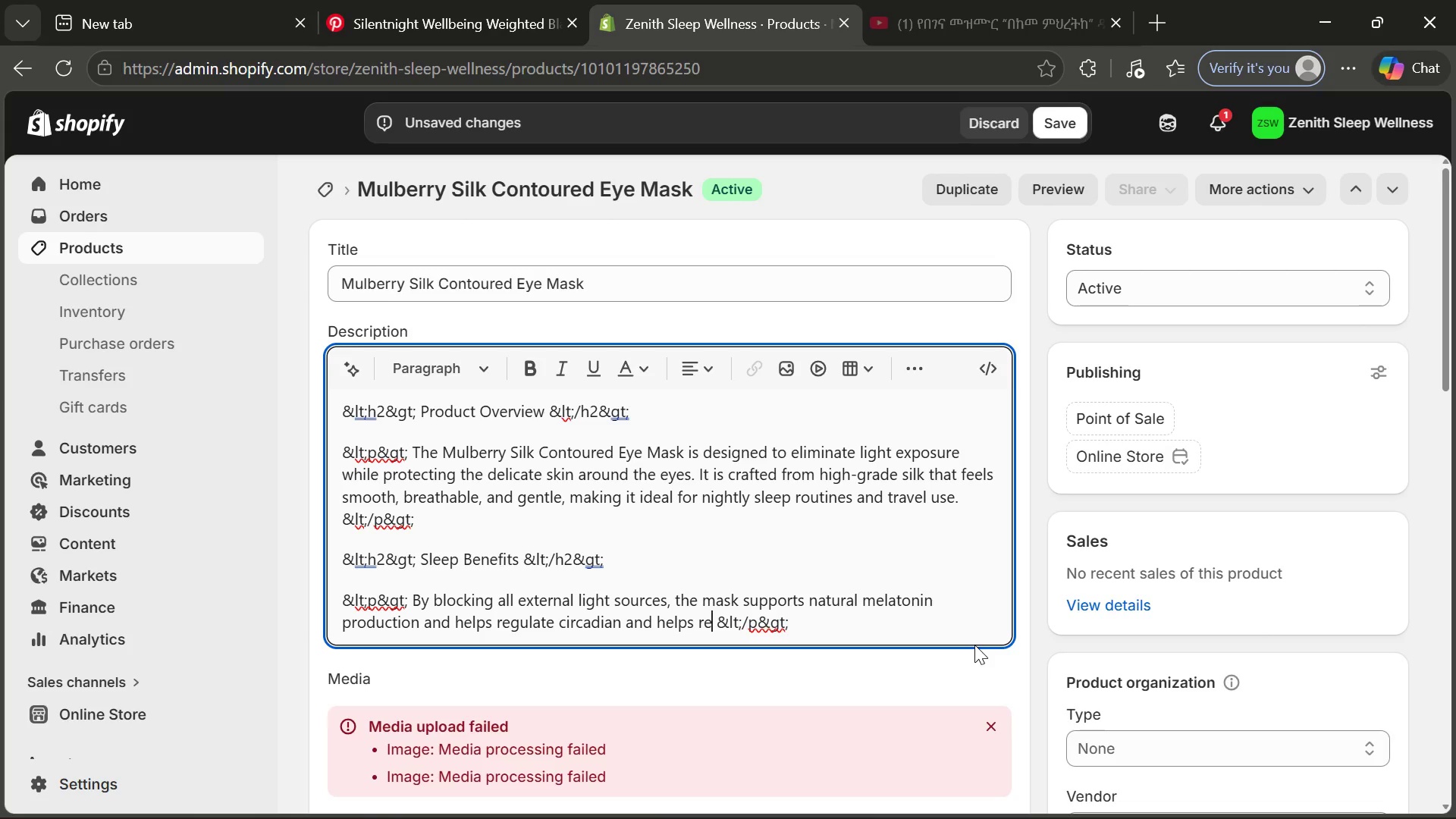 
wait(6.98)
 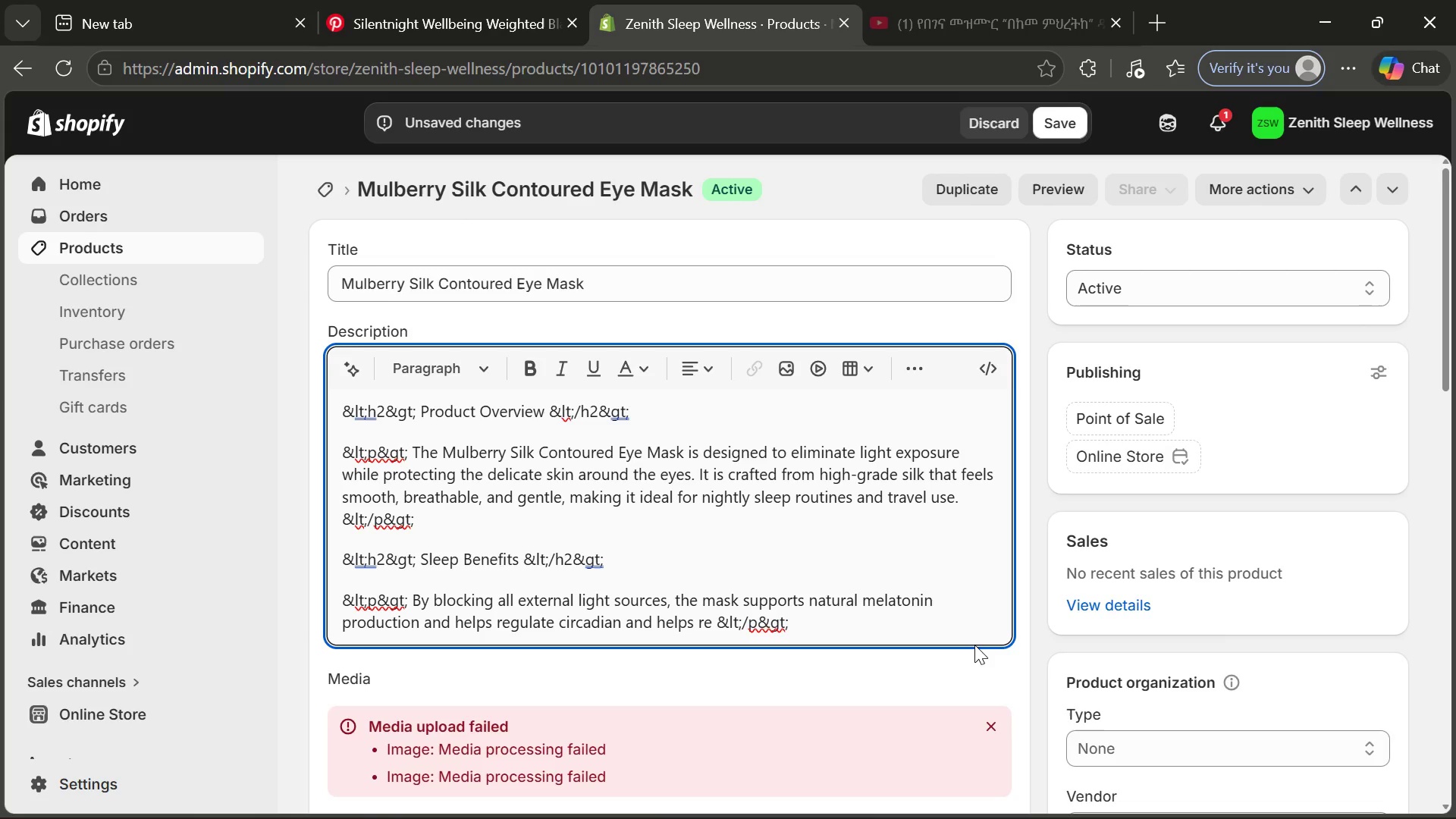 
hold_key(key=Backspace, duration=0.61)
 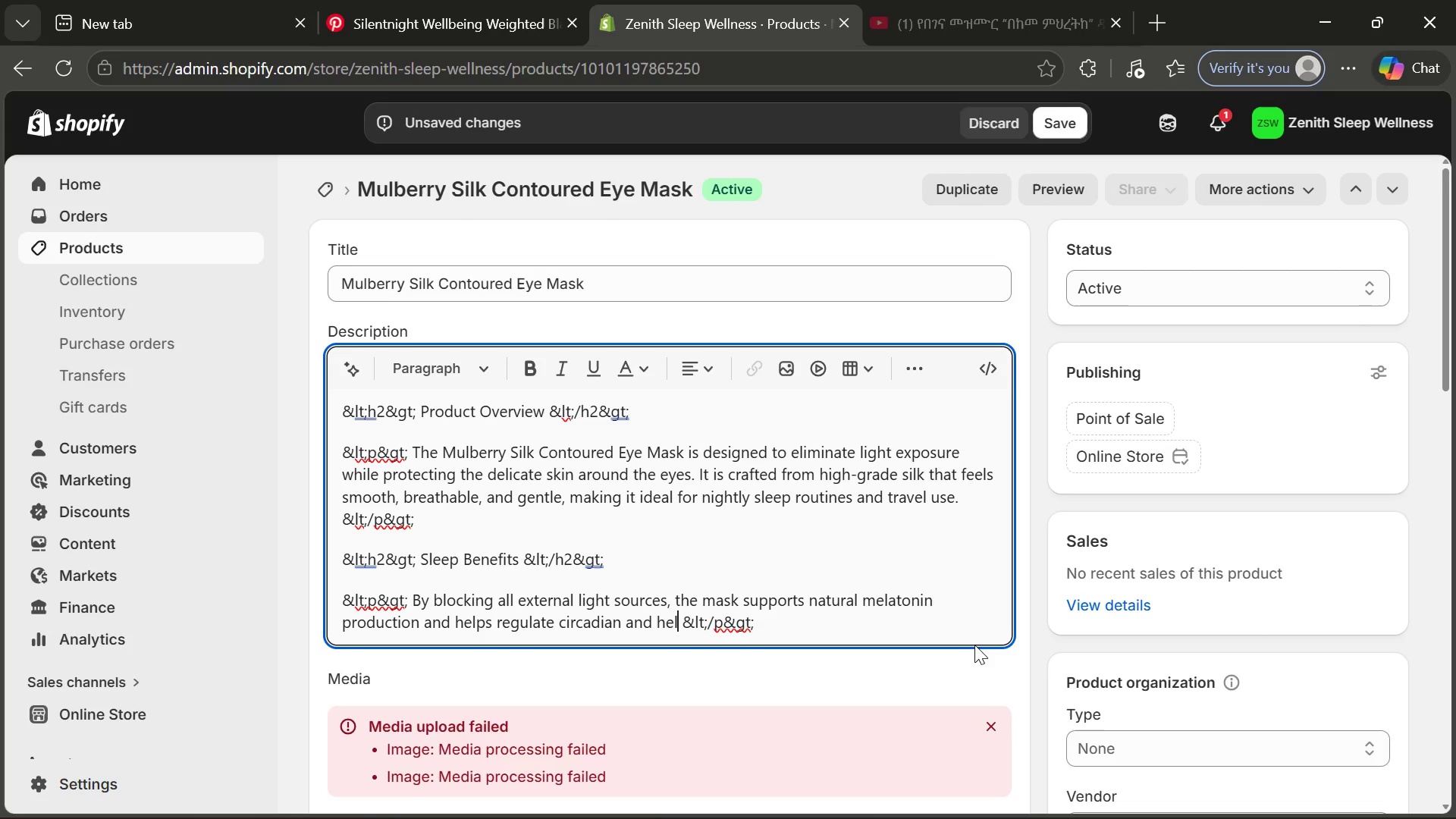 
key(Backspace)
key(Backspace)
key(Backspace)
type(rhythm. This om)
key(Backspace)
key(Backspace)
type(improves sleep )
 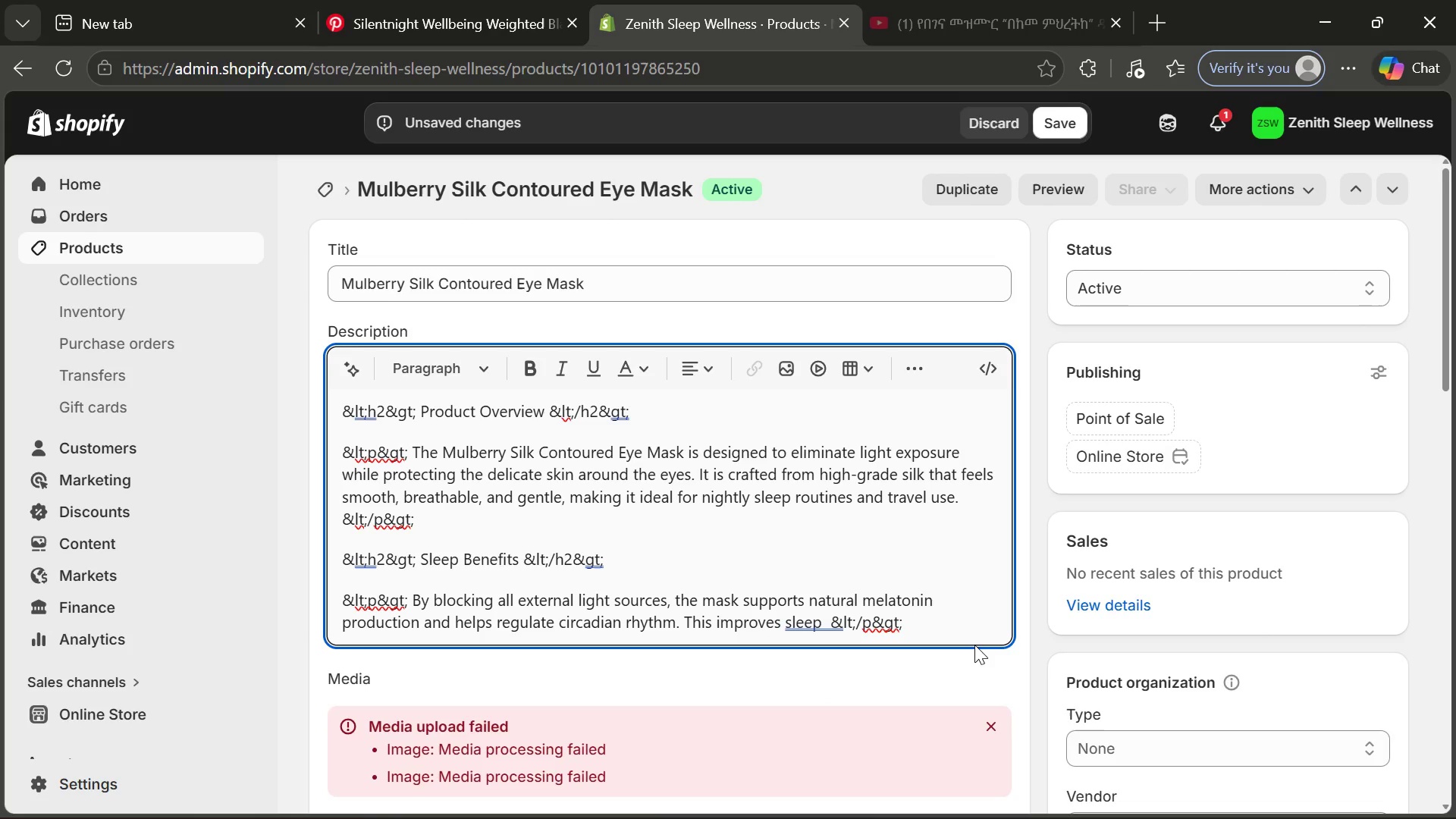 
type(onset speed and allows the body )
 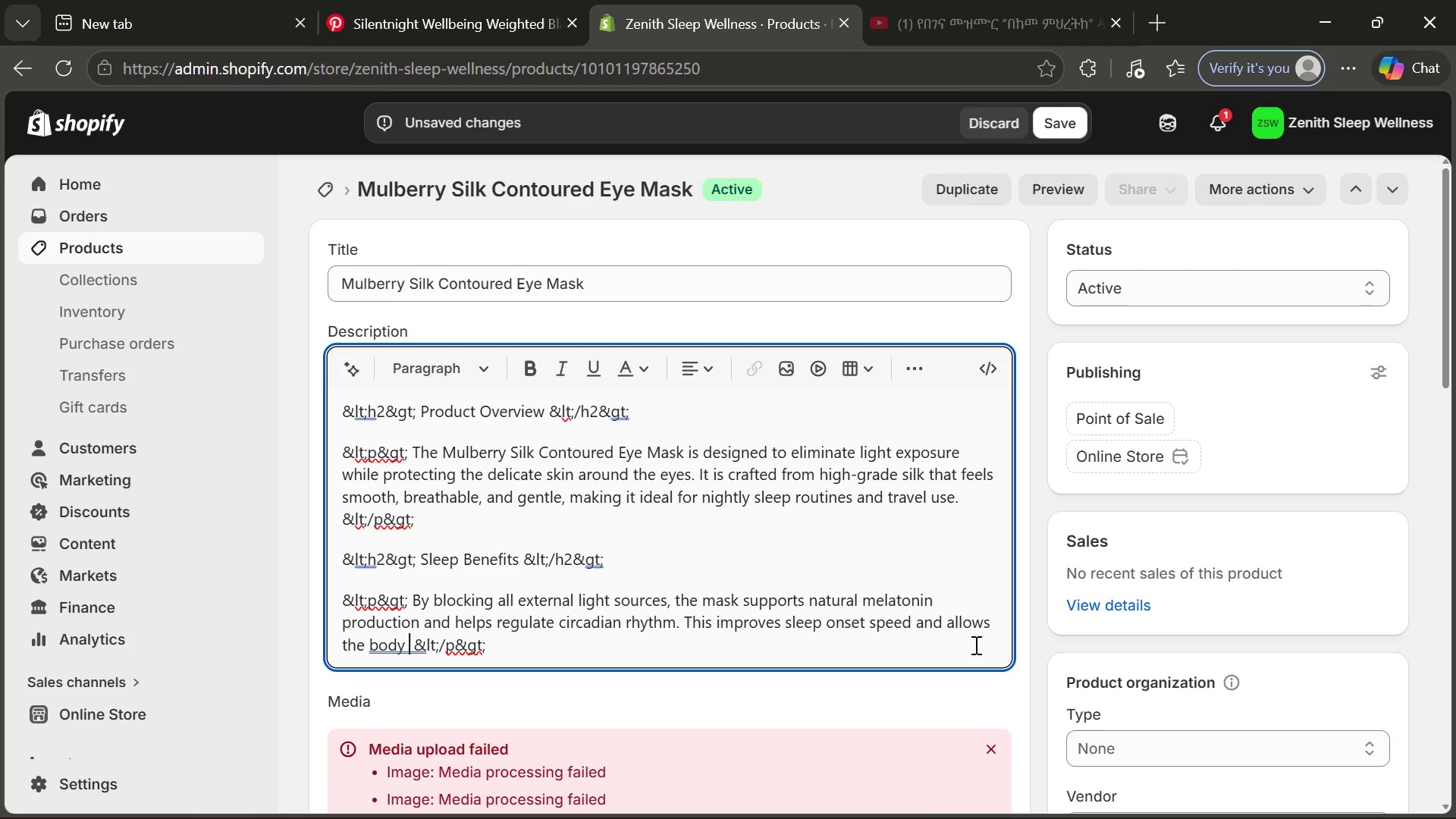 
type(to enter)
 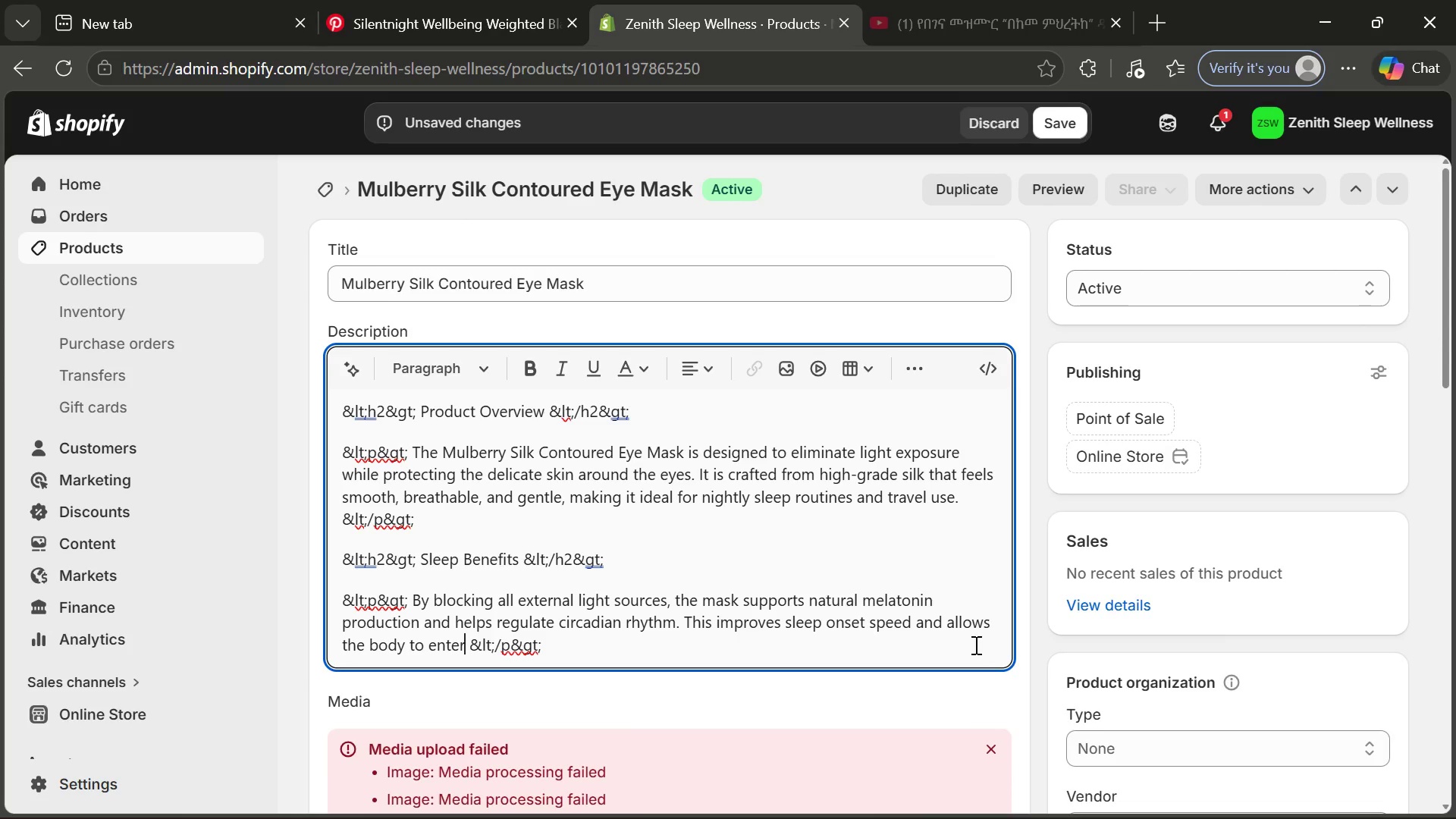 
wait(10.56)
 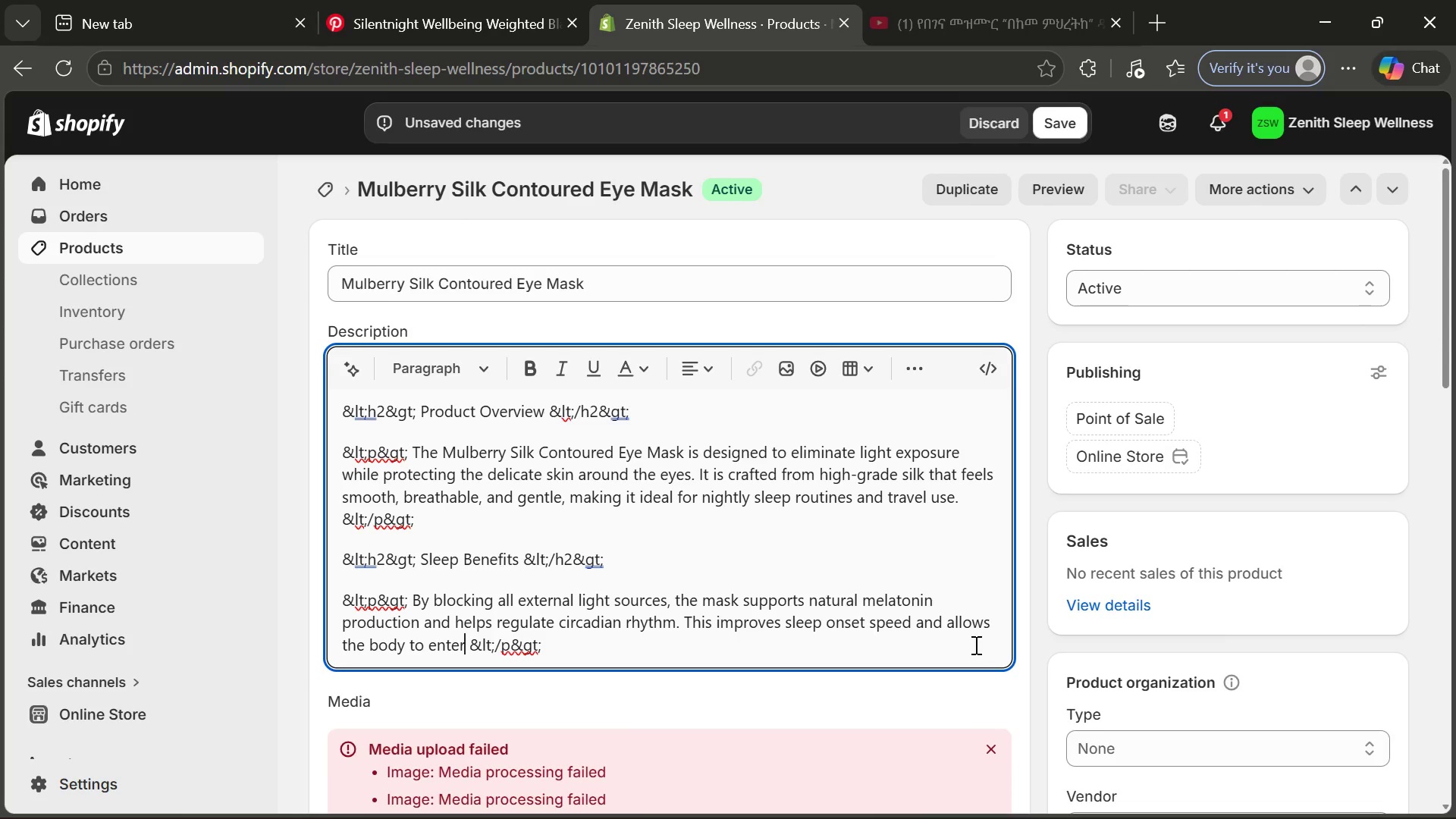 
type(n)
key(Backspace)
type( deeper )
 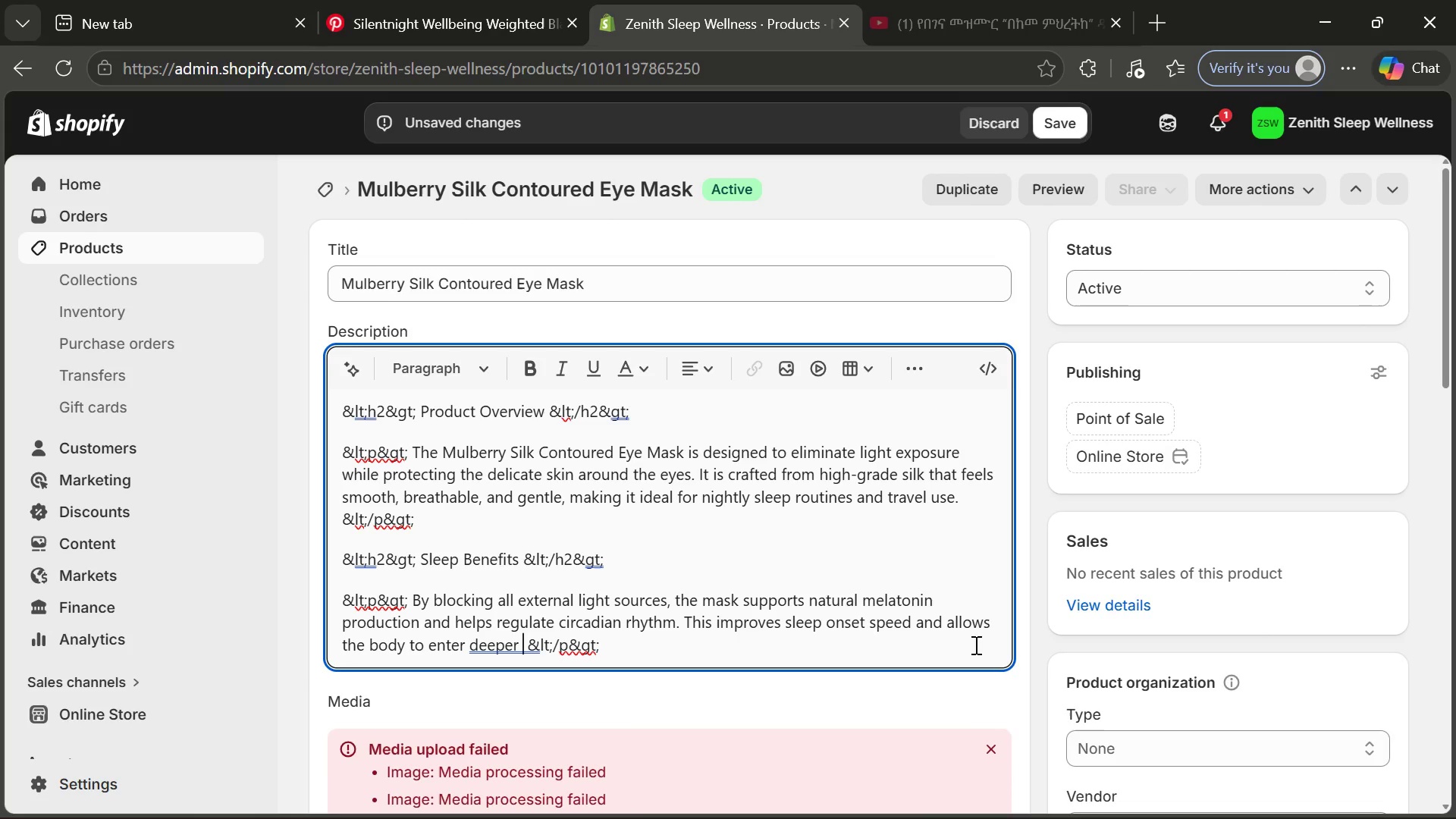 
wait(7.31)
 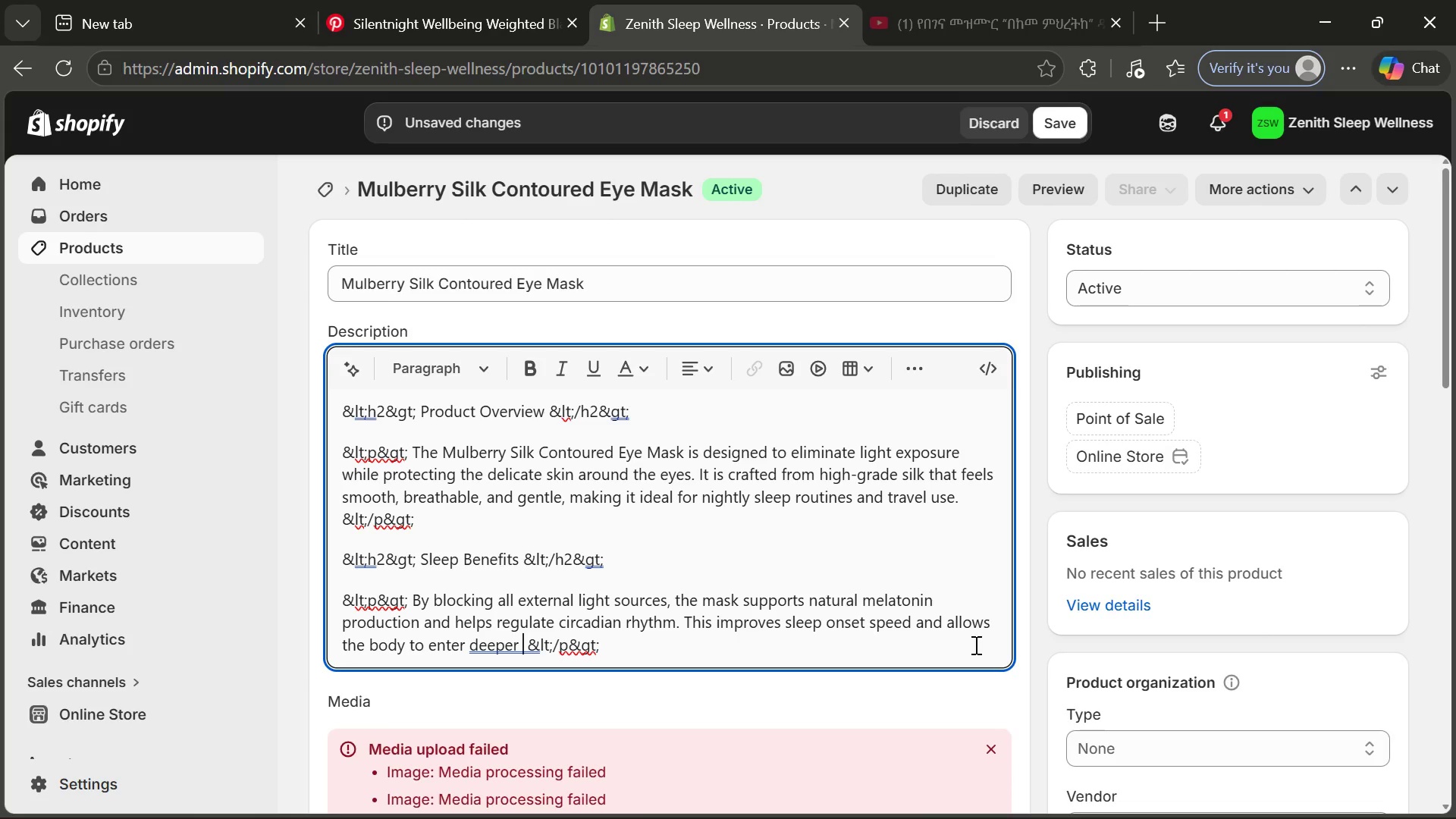 
type(sleep)
 